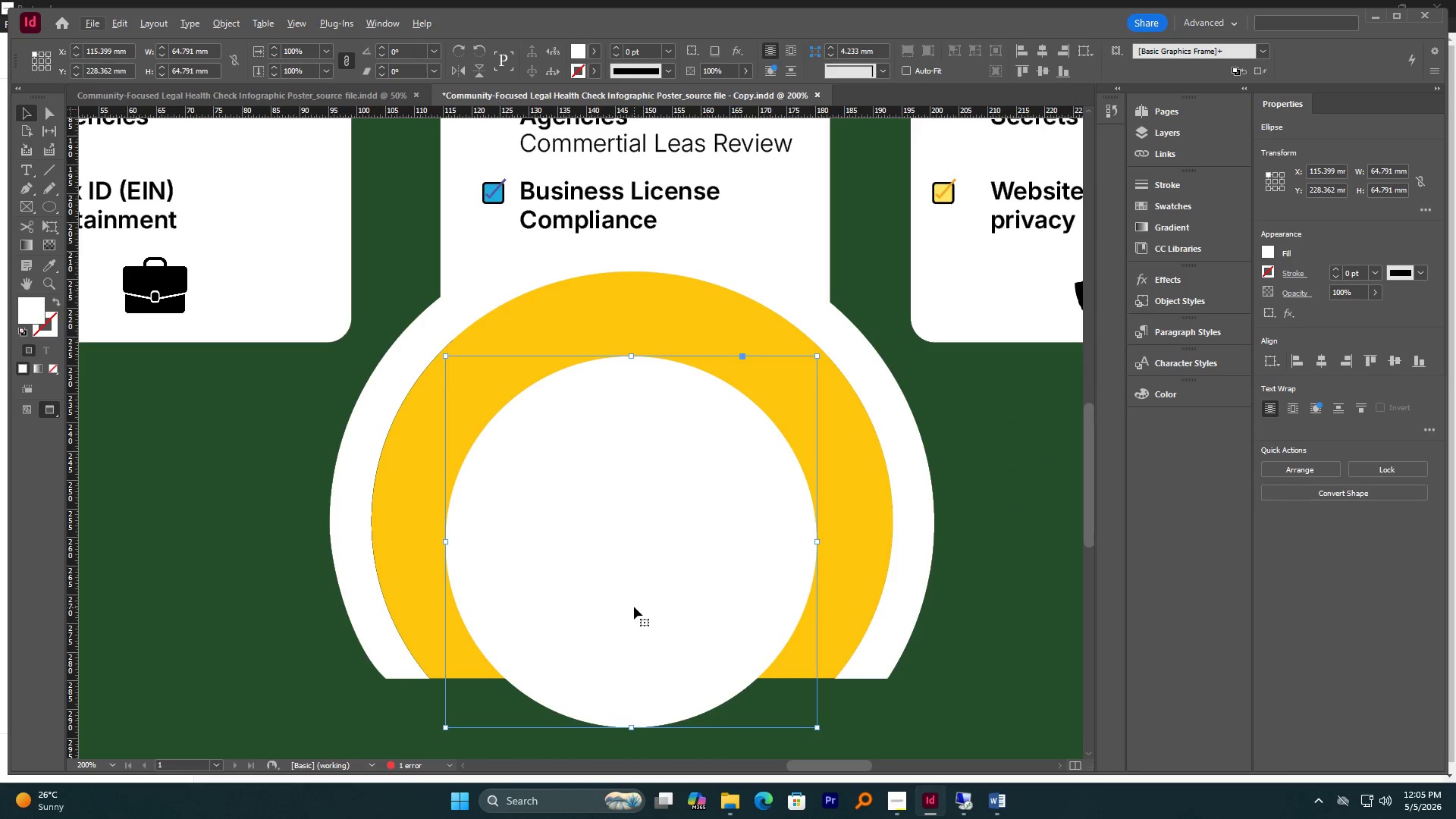 
key(V)
 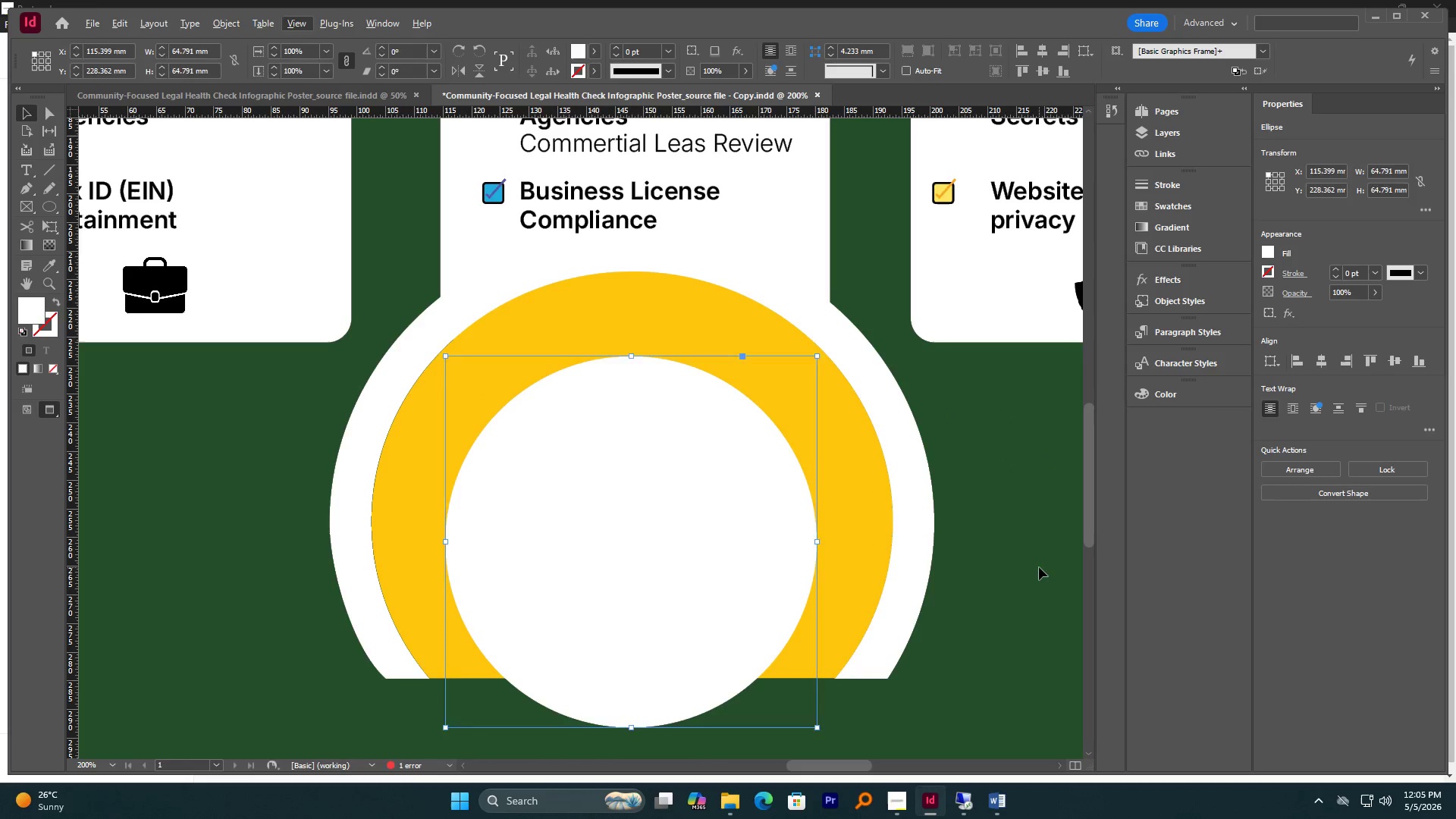 
double_click([620, 566])
 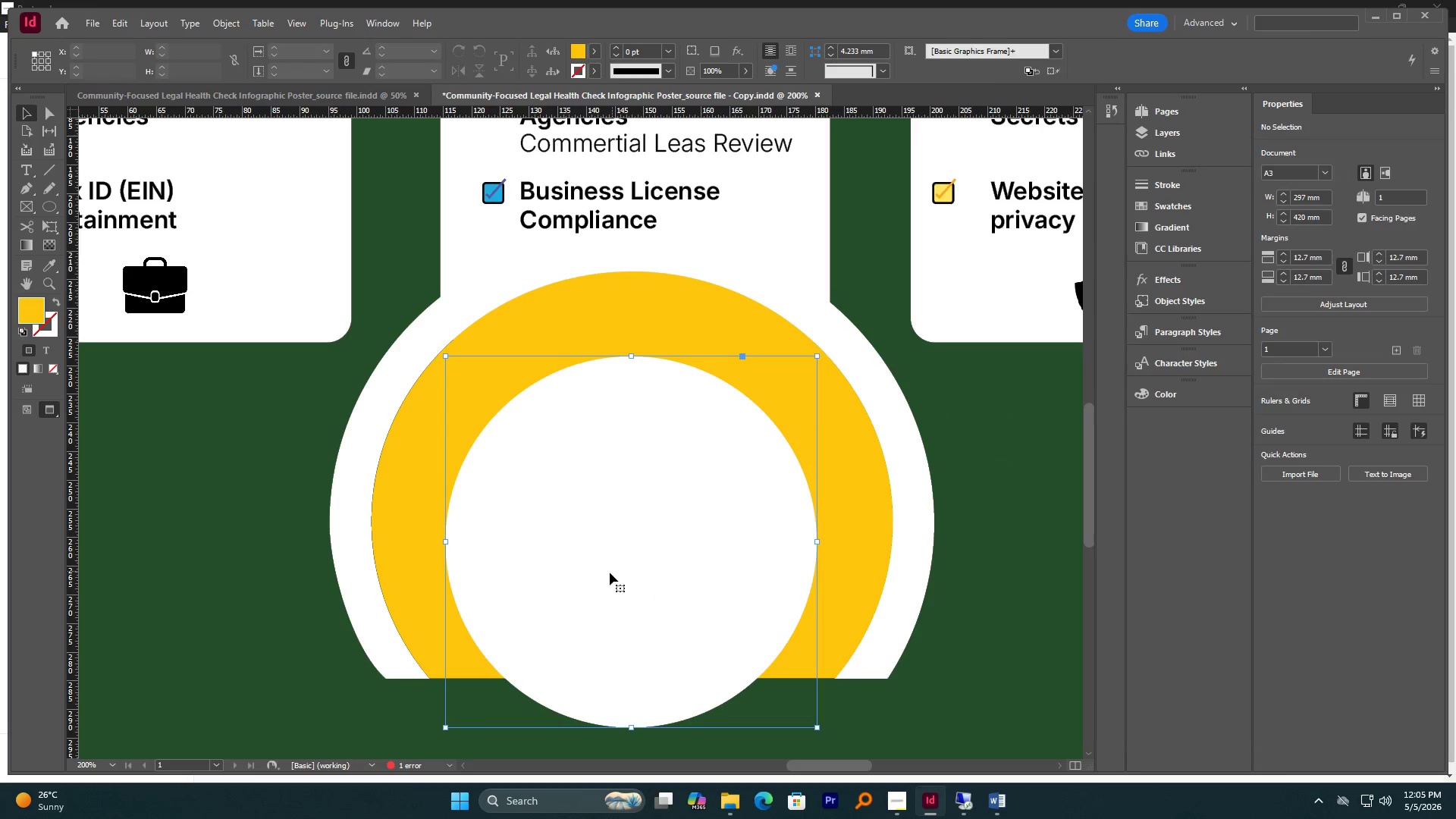 
hold_key(key=AltLeft, duration=0.91)
 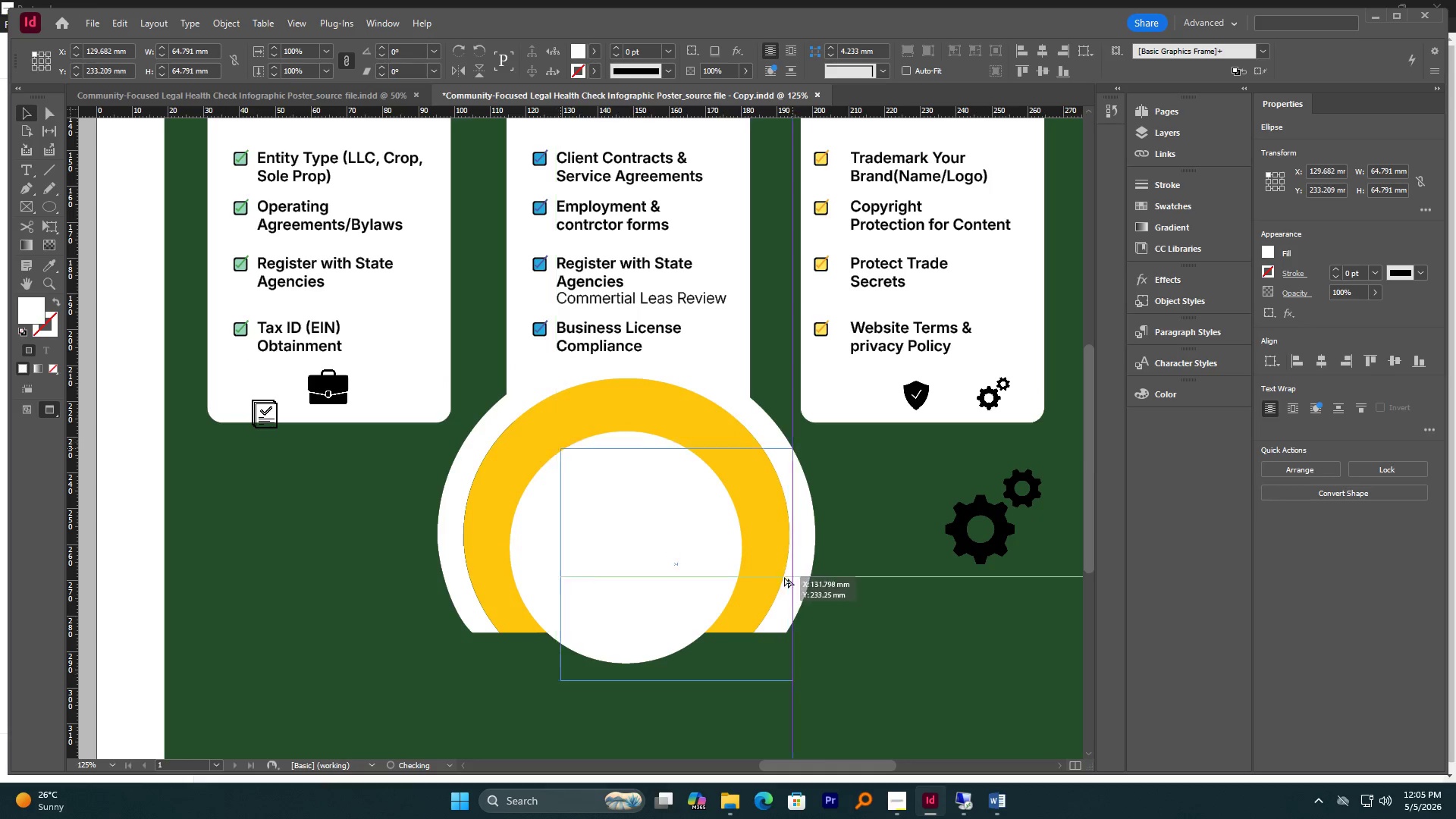 
hold_key(key=AltLeft, duration=1.45)
 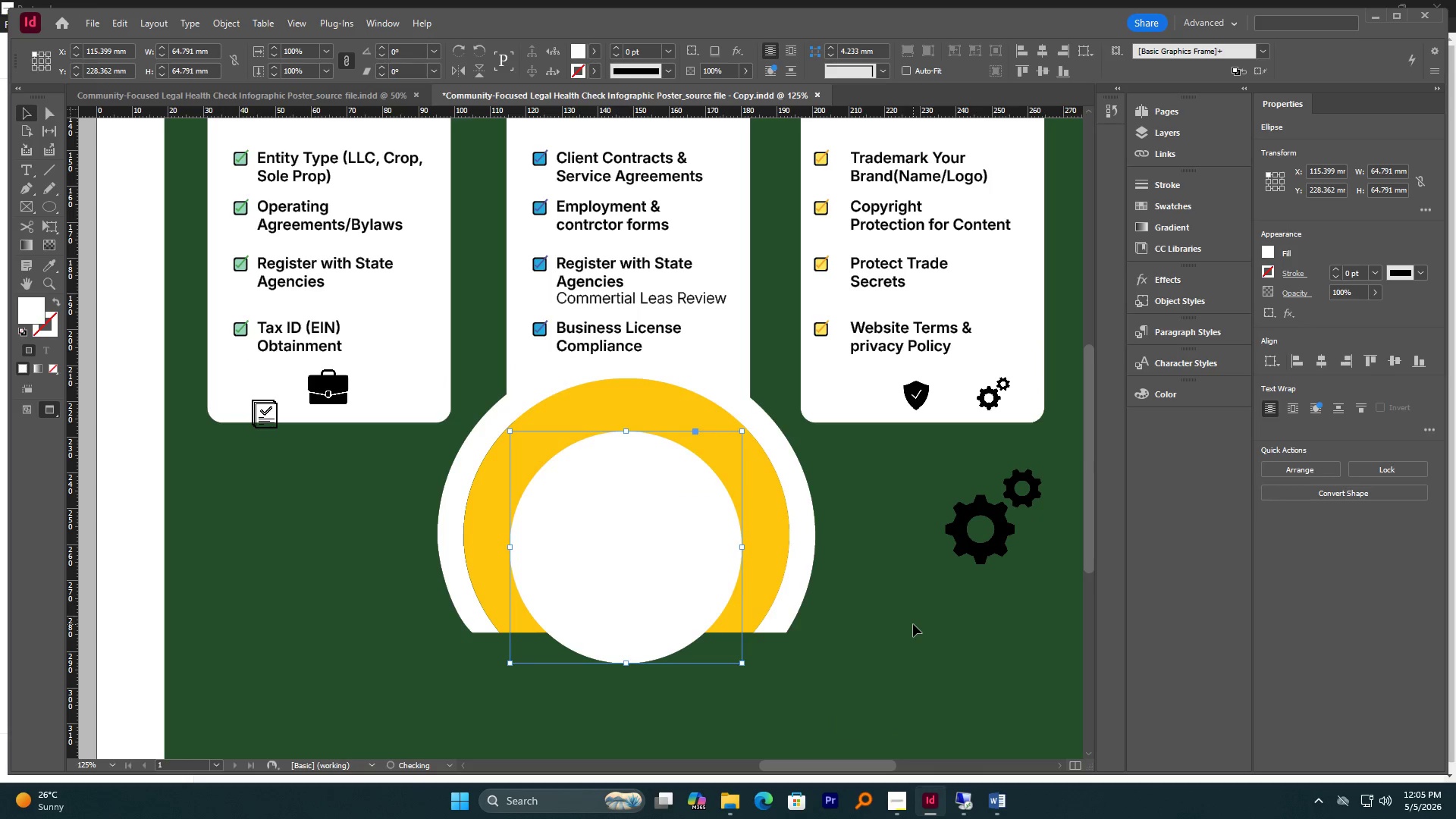 
scroll: coordinate [620, 558], scroll_direction: down, amount: 2.0
 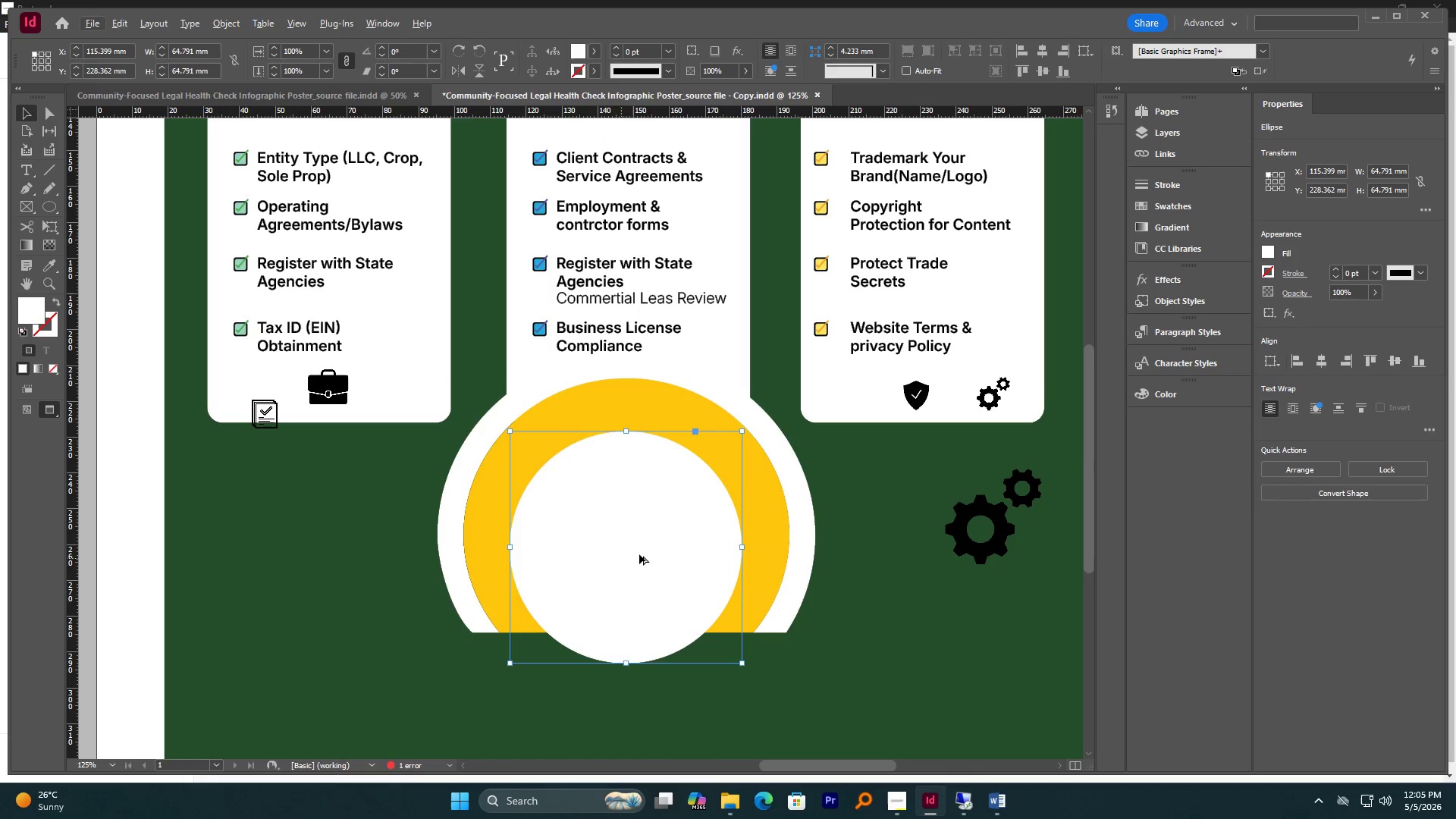 
left_click_drag(start_coordinate=[727, 559], to_coordinate=[990, 640])
 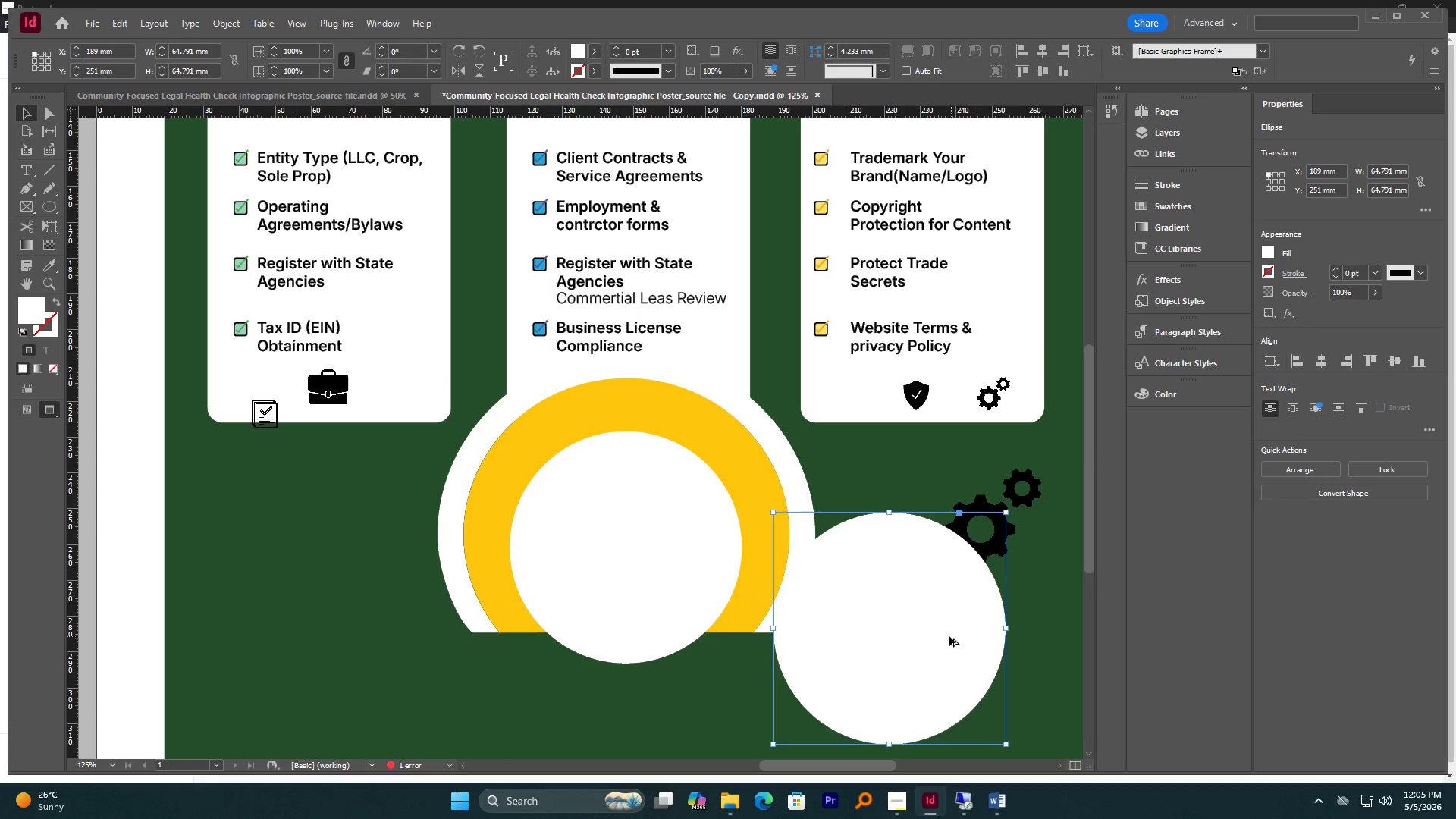 
key(Control+Z)
 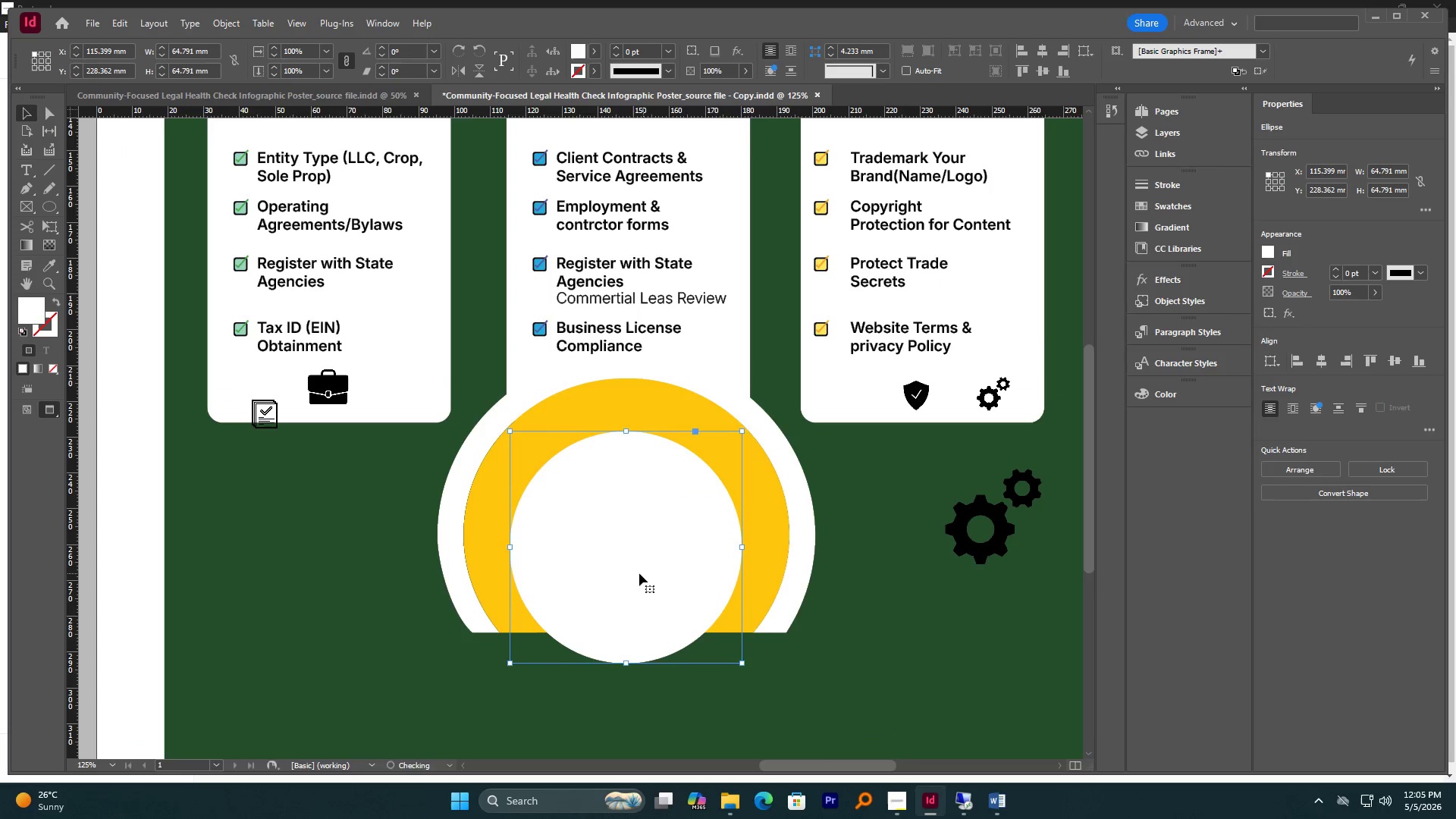 
left_click_drag(start_coordinate=[639, 572], to_coordinate=[855, 639])
 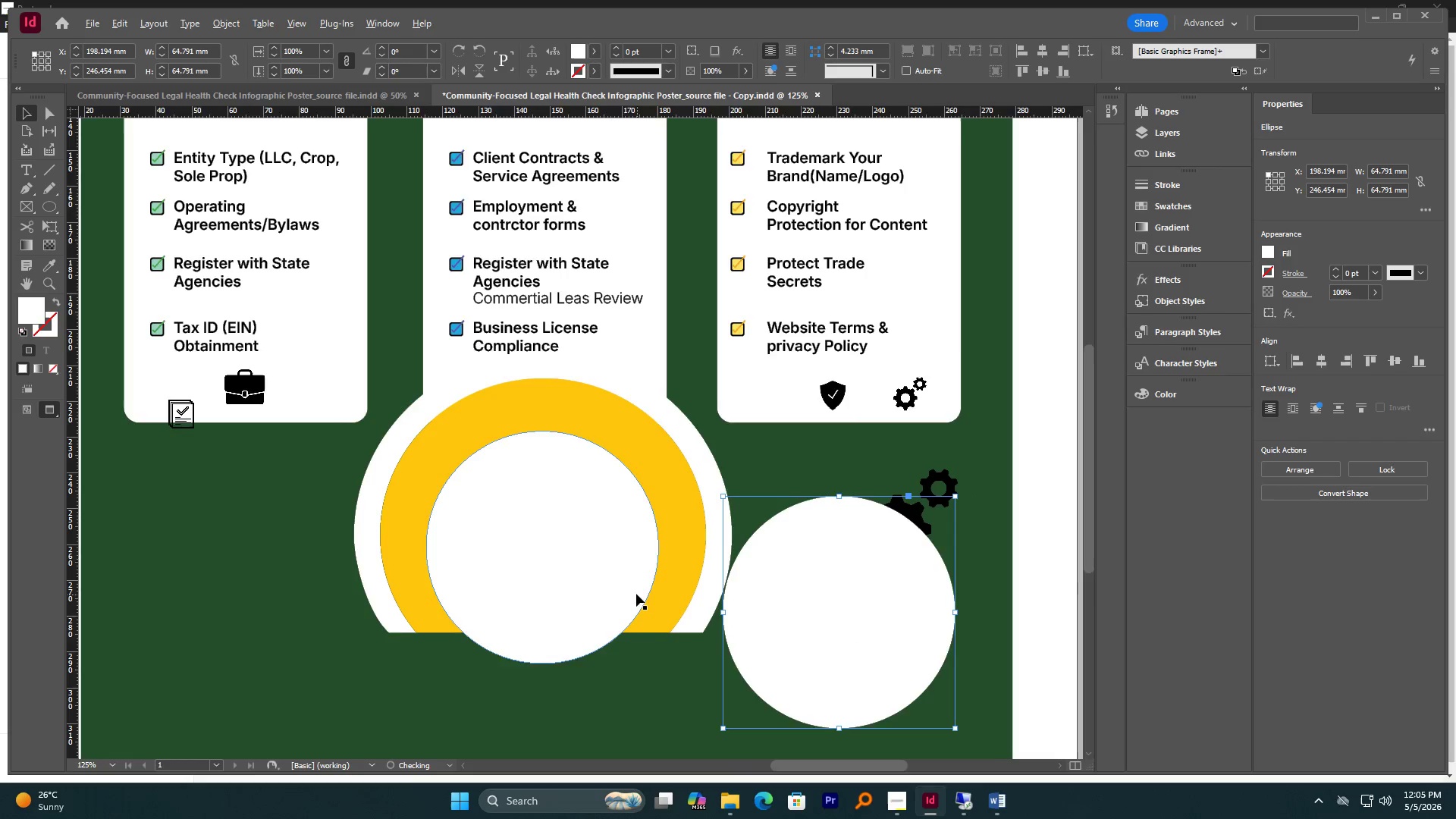 
hold_key(key=AltLeft, duration=1.83)
scroll: coordinate [636, 594], scroll_direction: up, amount: 1.0
 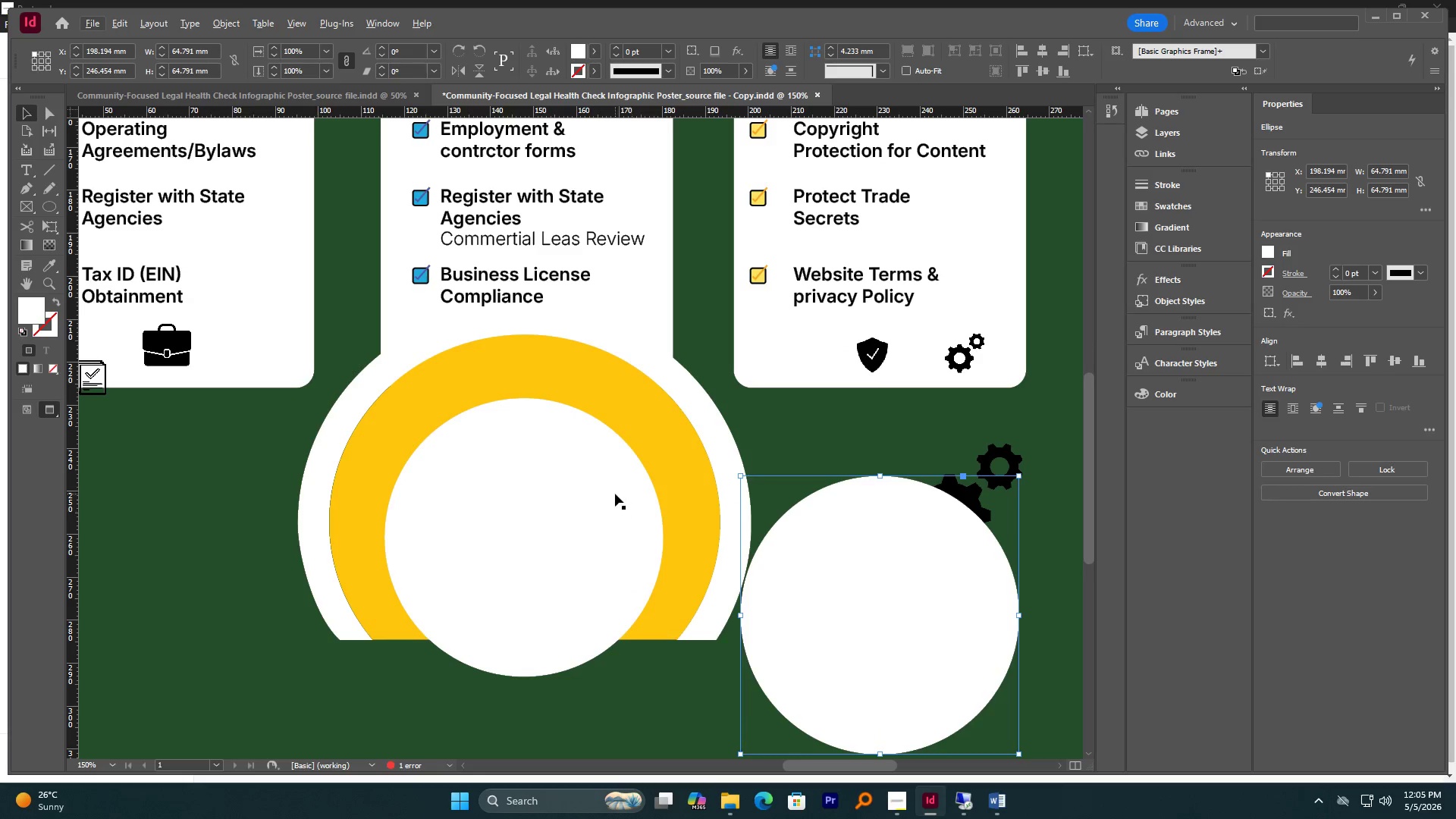 
left_click([615, 494])
 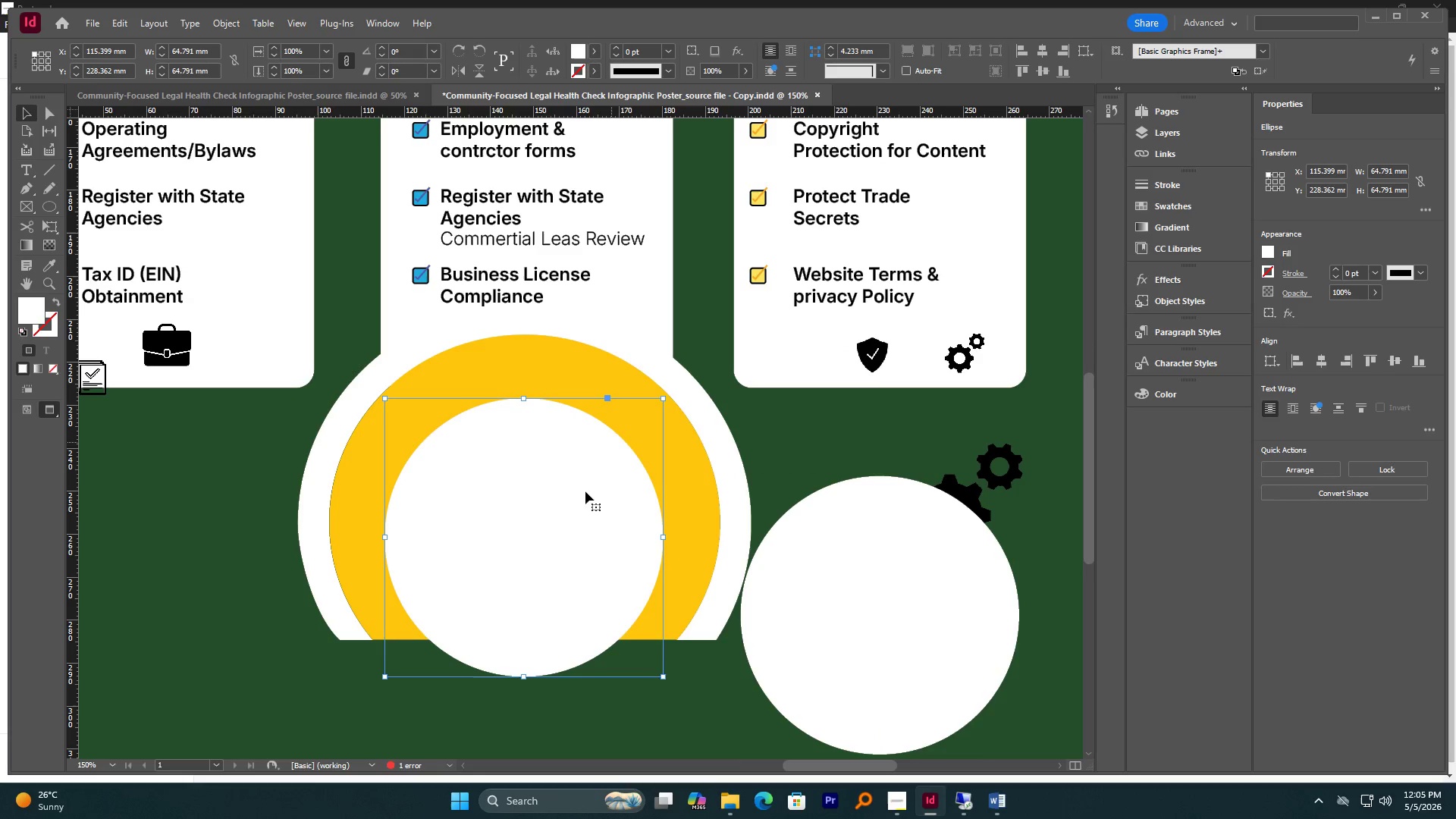 
hold_key(key=AltLeft, duration=0.88)
scroll: coordinate [551, 543], scroll_direction: up, amount: 1.0
 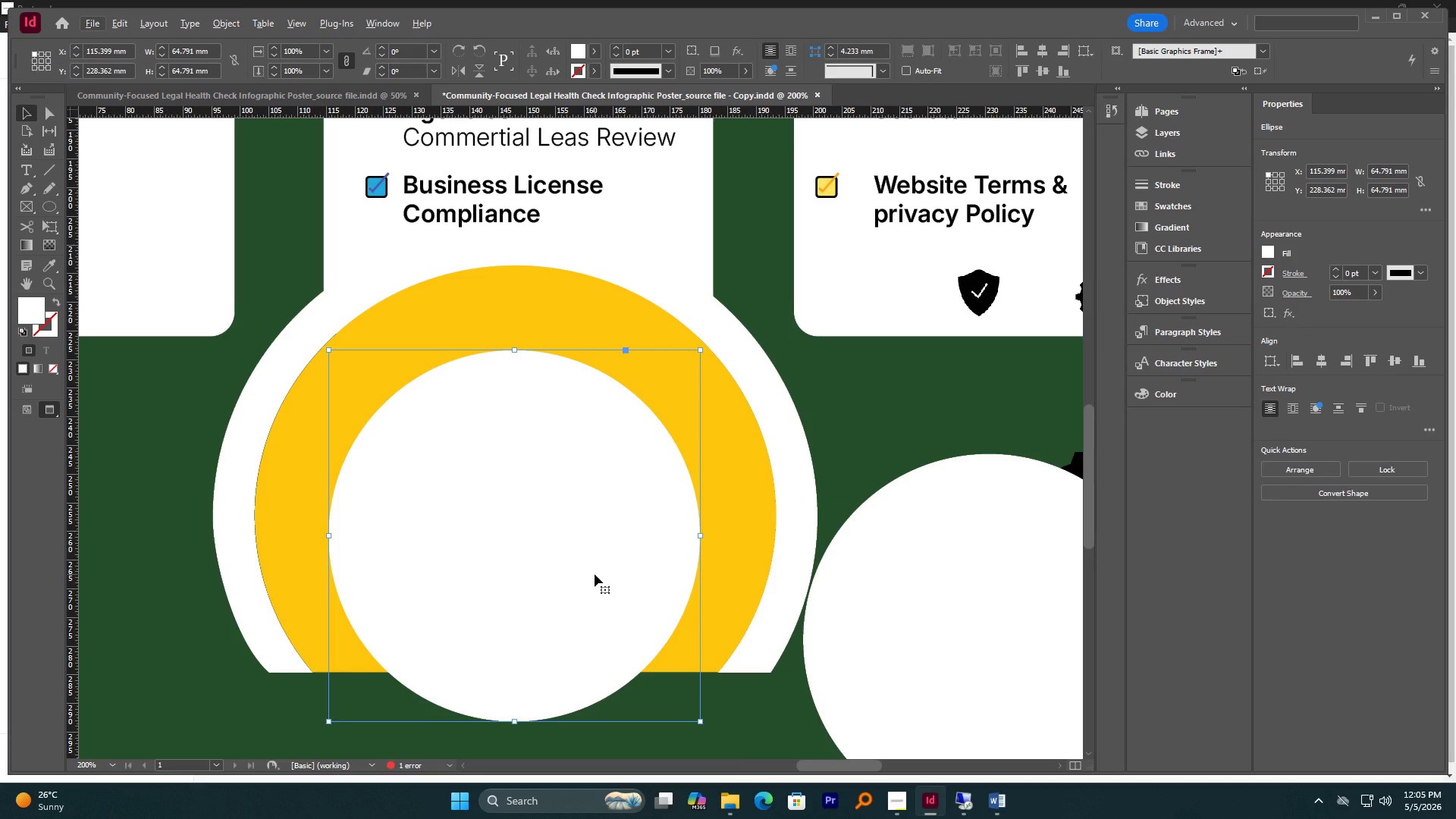 
key(ArrowLeft)
 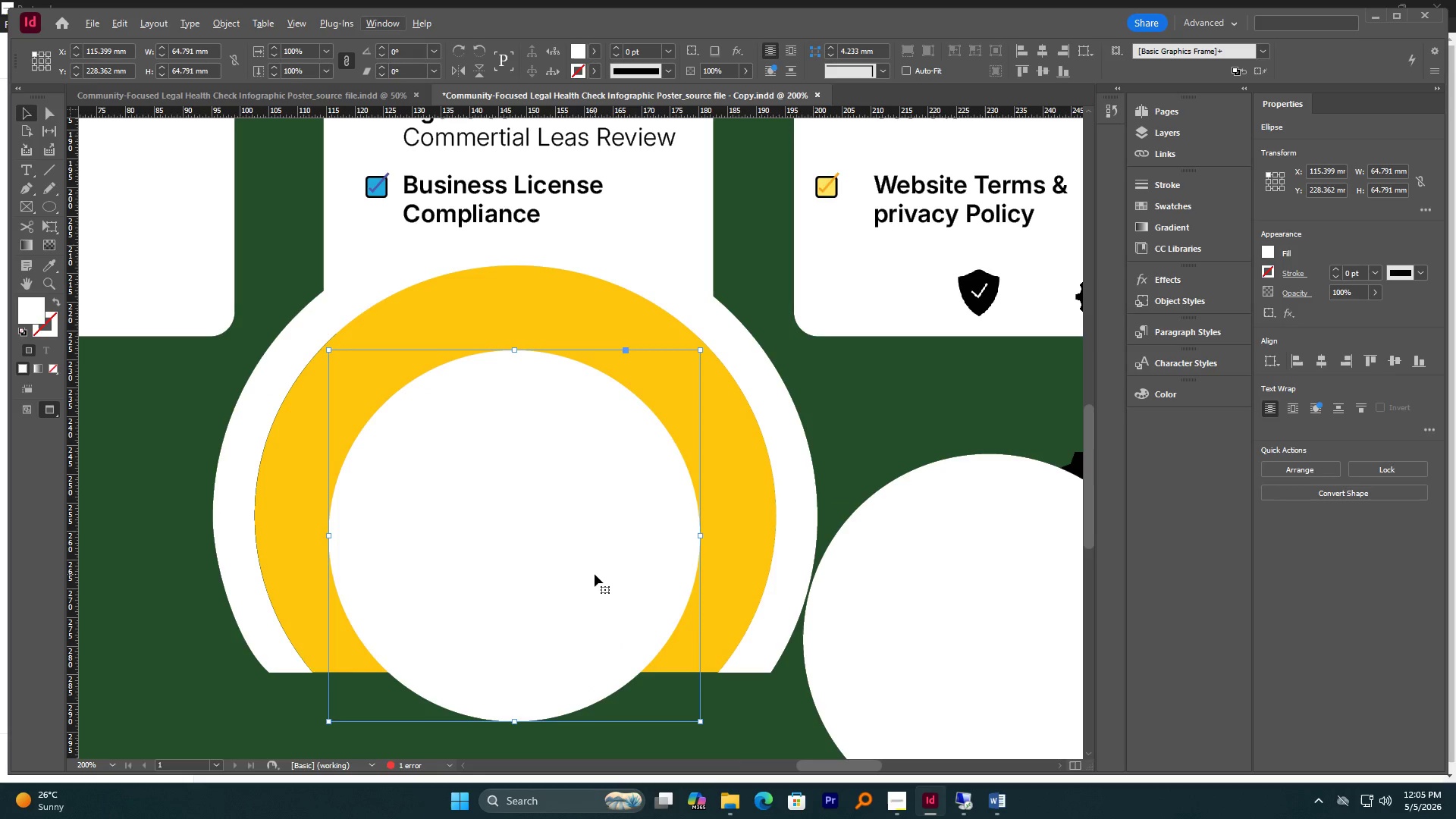 
key(ArrowLeft)
 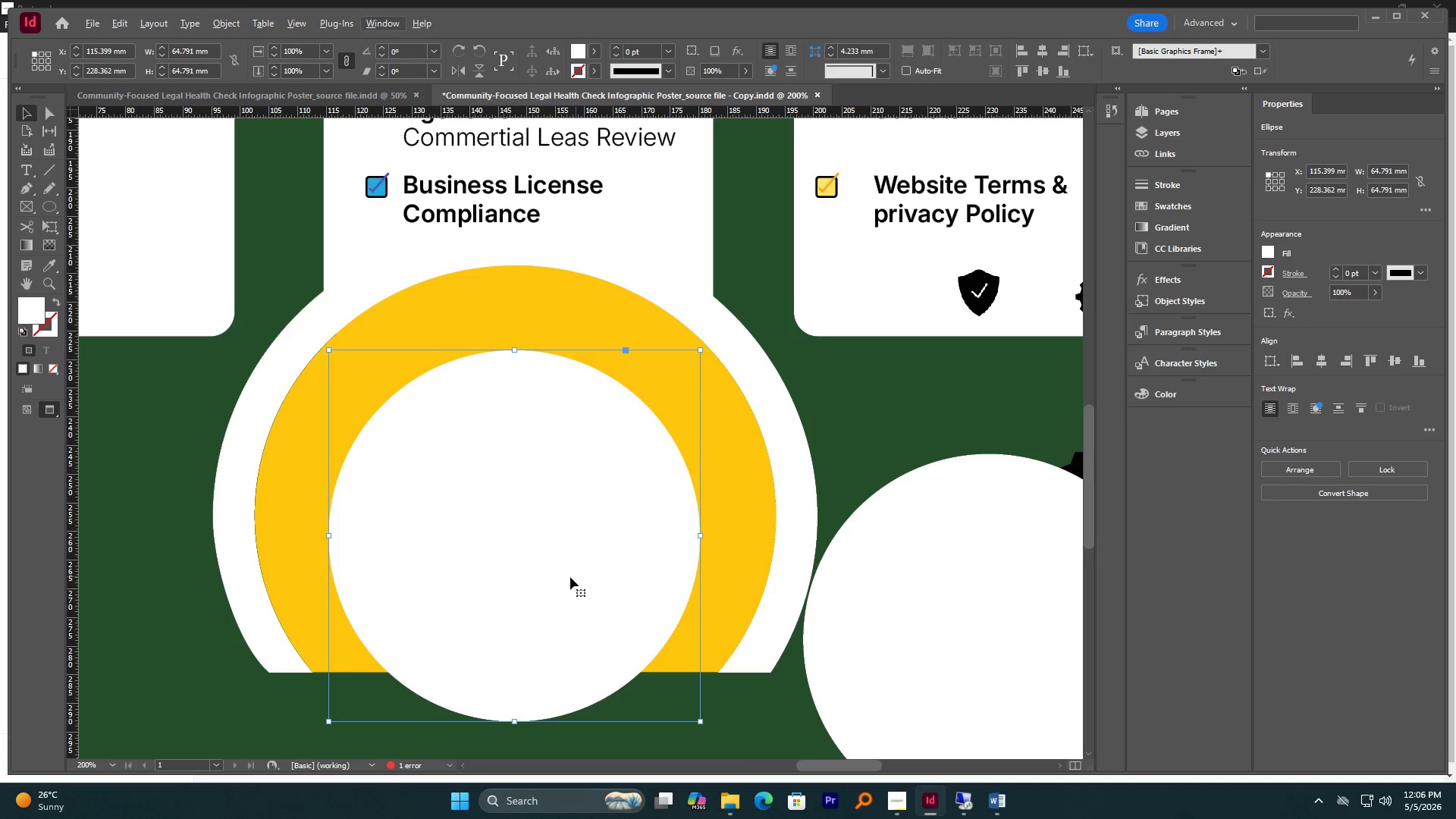 
left_click([569, 577])
 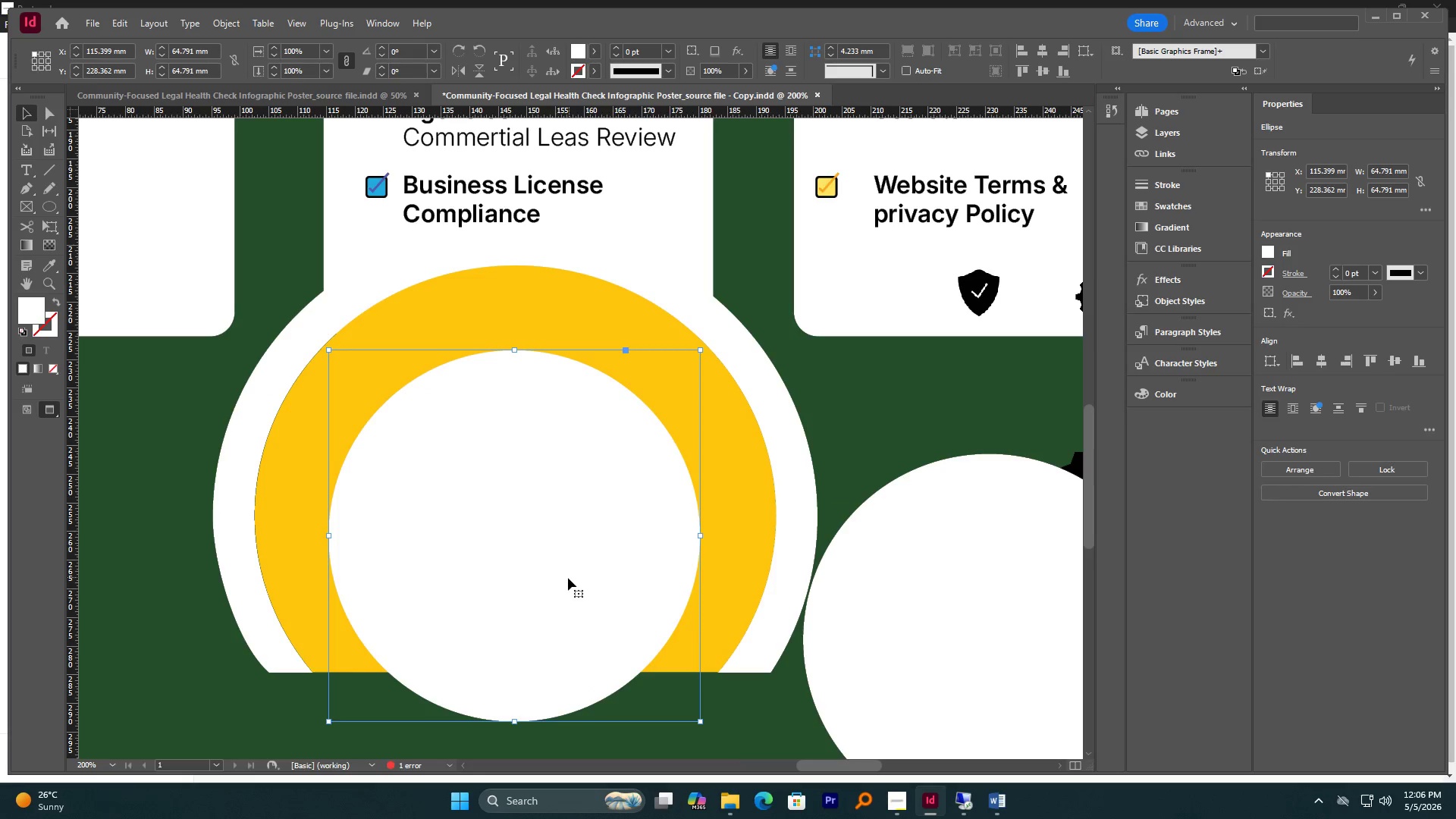 
key(ArrowLeft)
 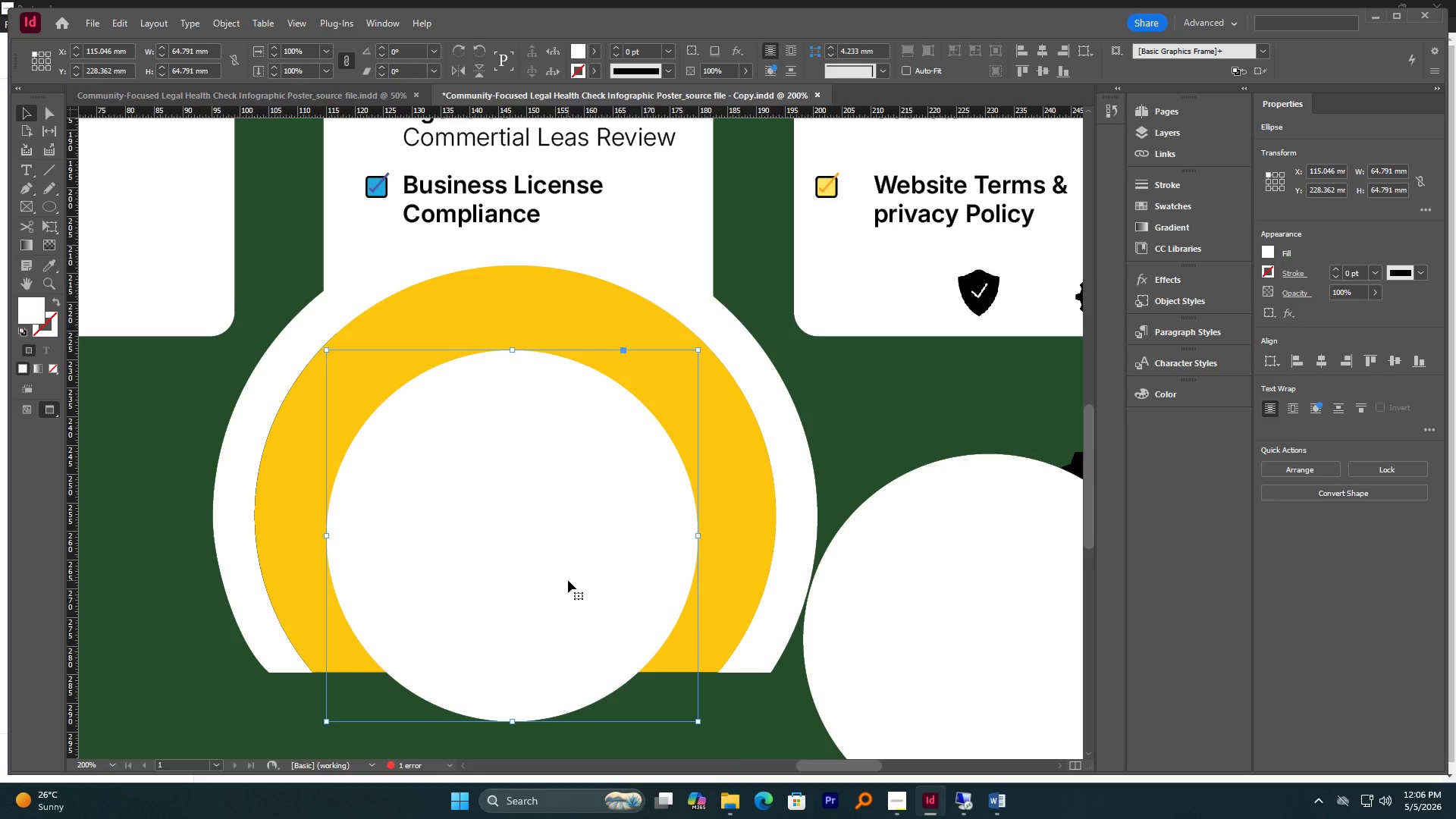 
key(ArrowLeft)
 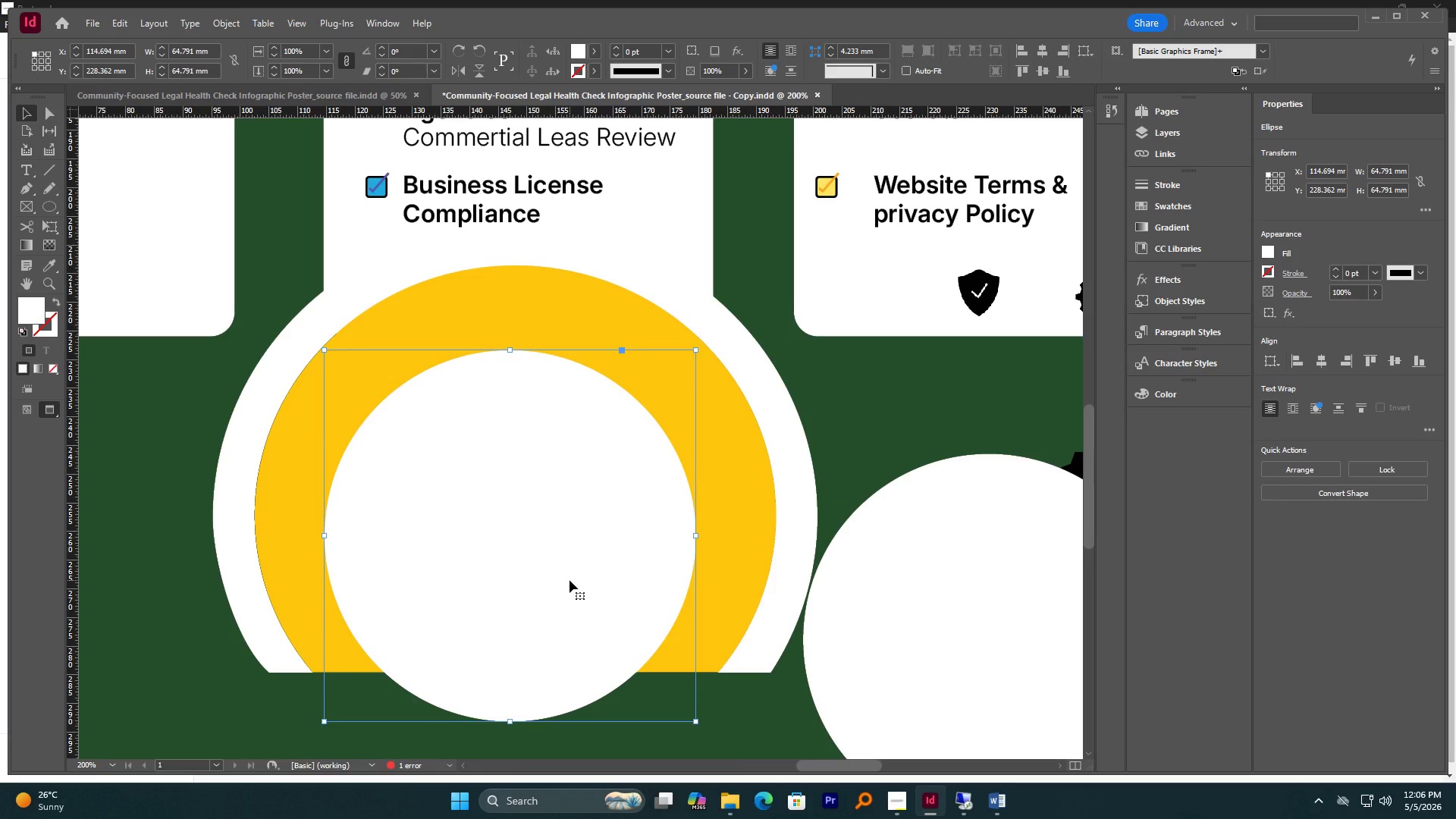 
key(ArrowRight)
 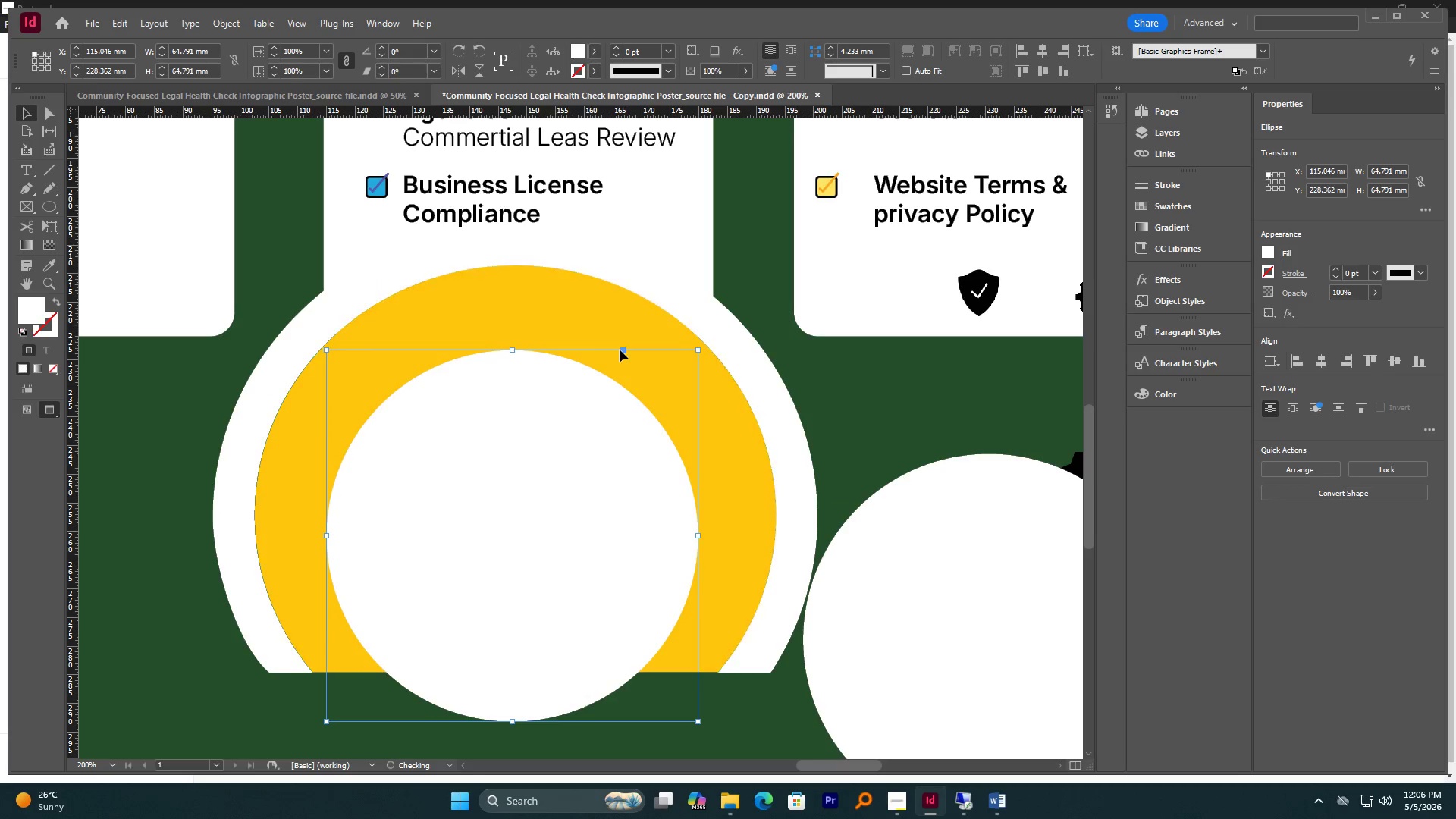 
hold_key(key=ShiftLeft, duration=0.8)
left_click([585, 309])
 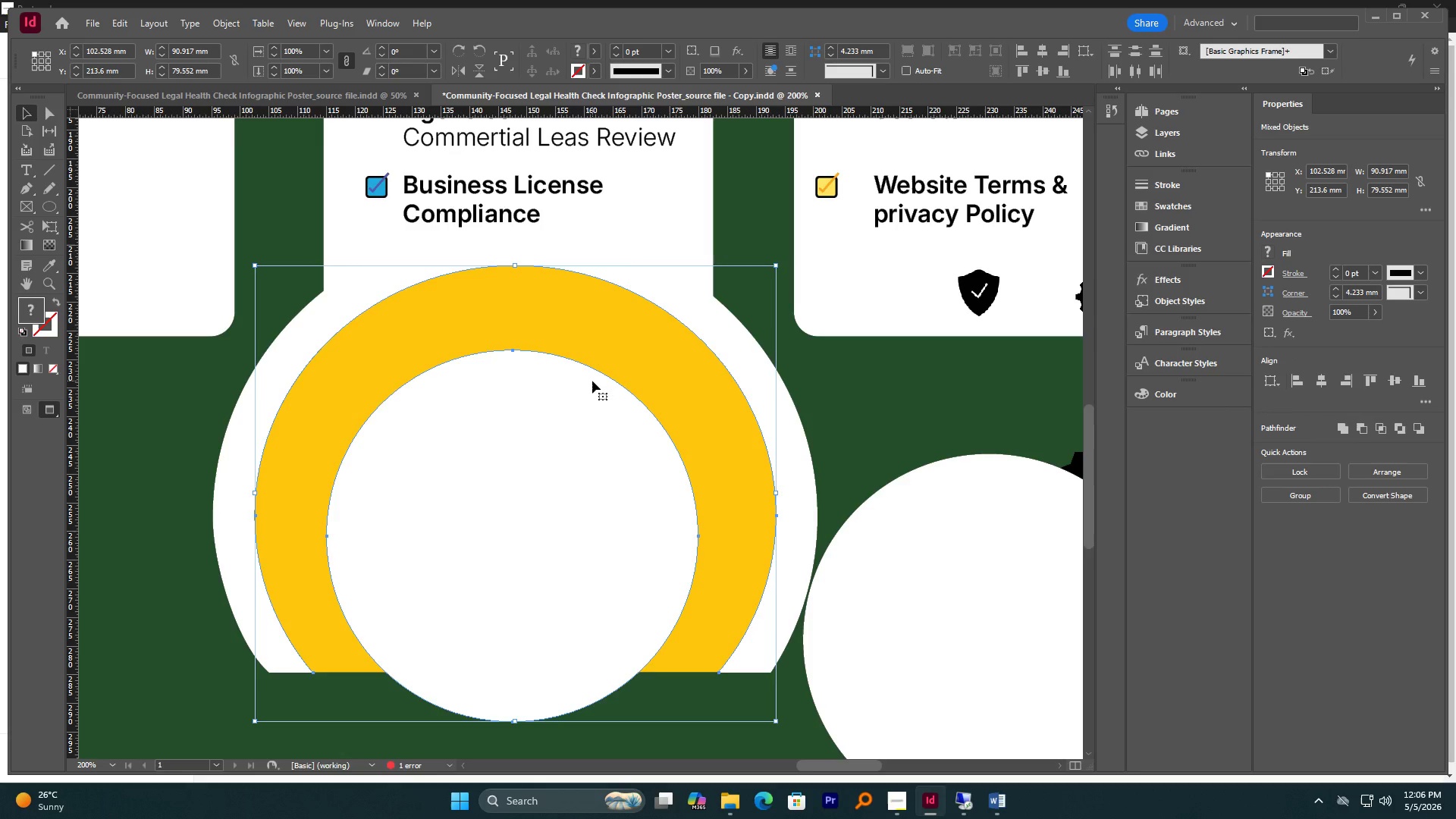 
left_click([584, 443])
 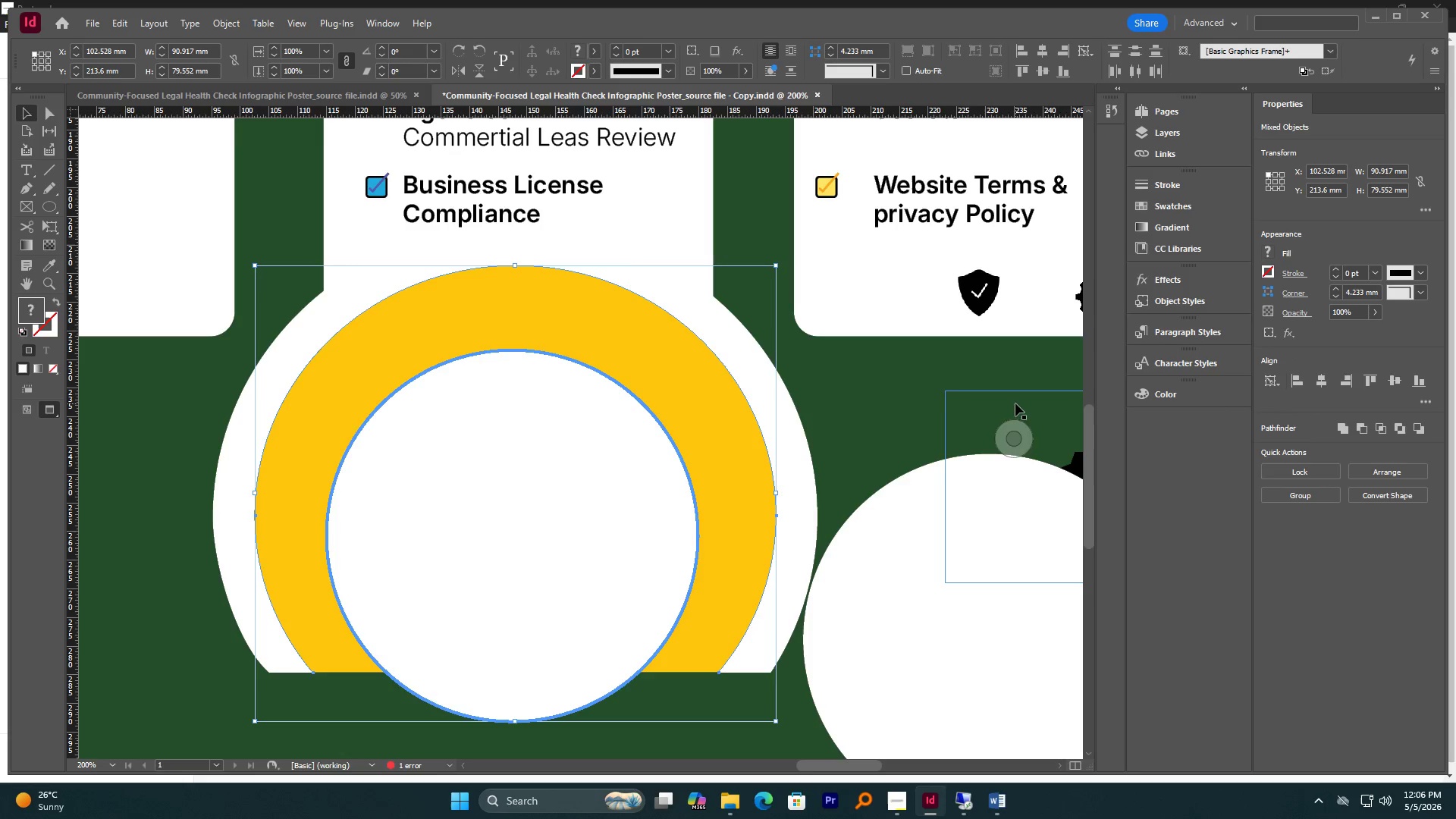 
left_click([917, 403])
 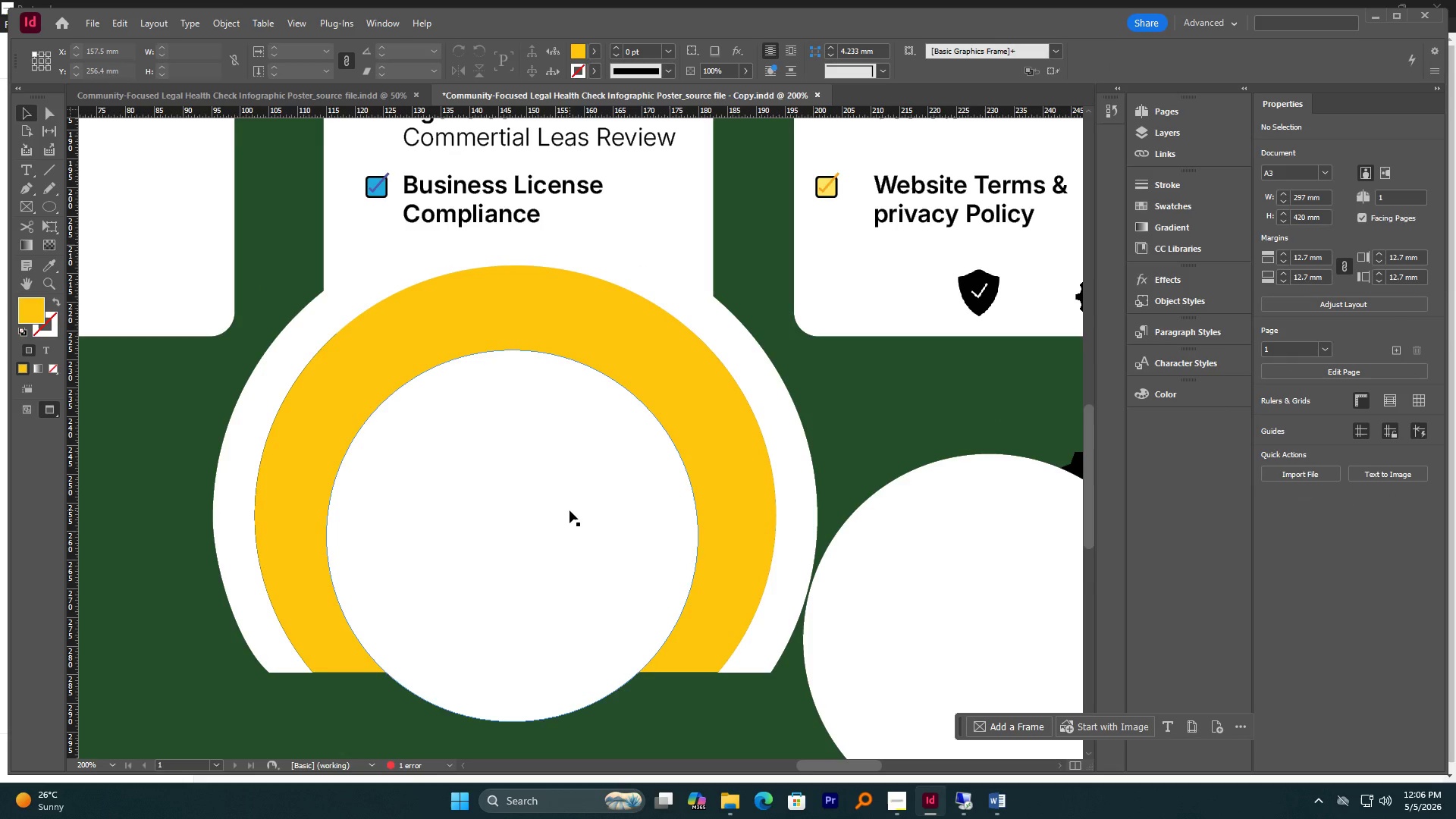 
hold_key(key=AltLeft, duration=0.34)
 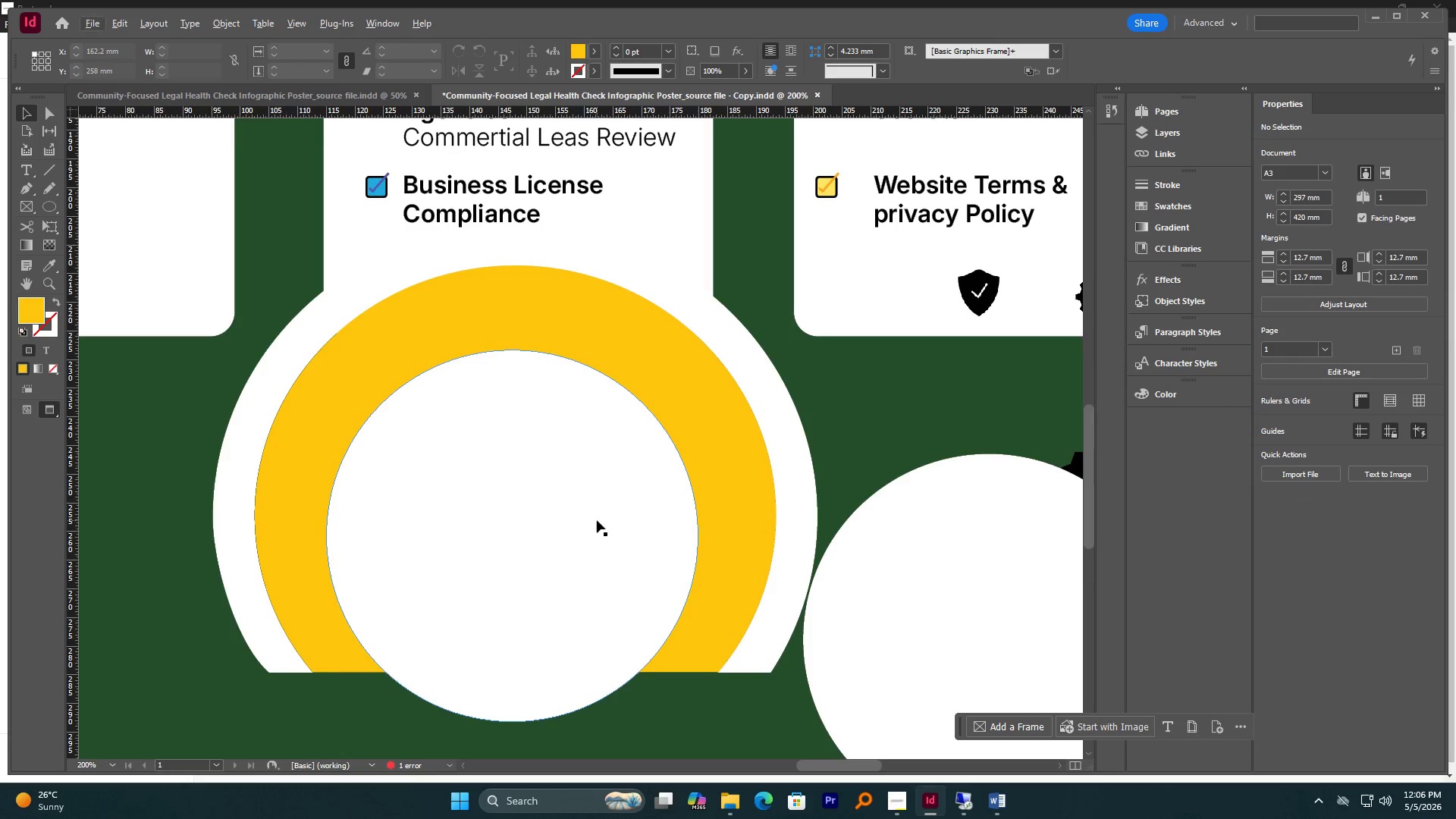 
left_click([597, 520])
 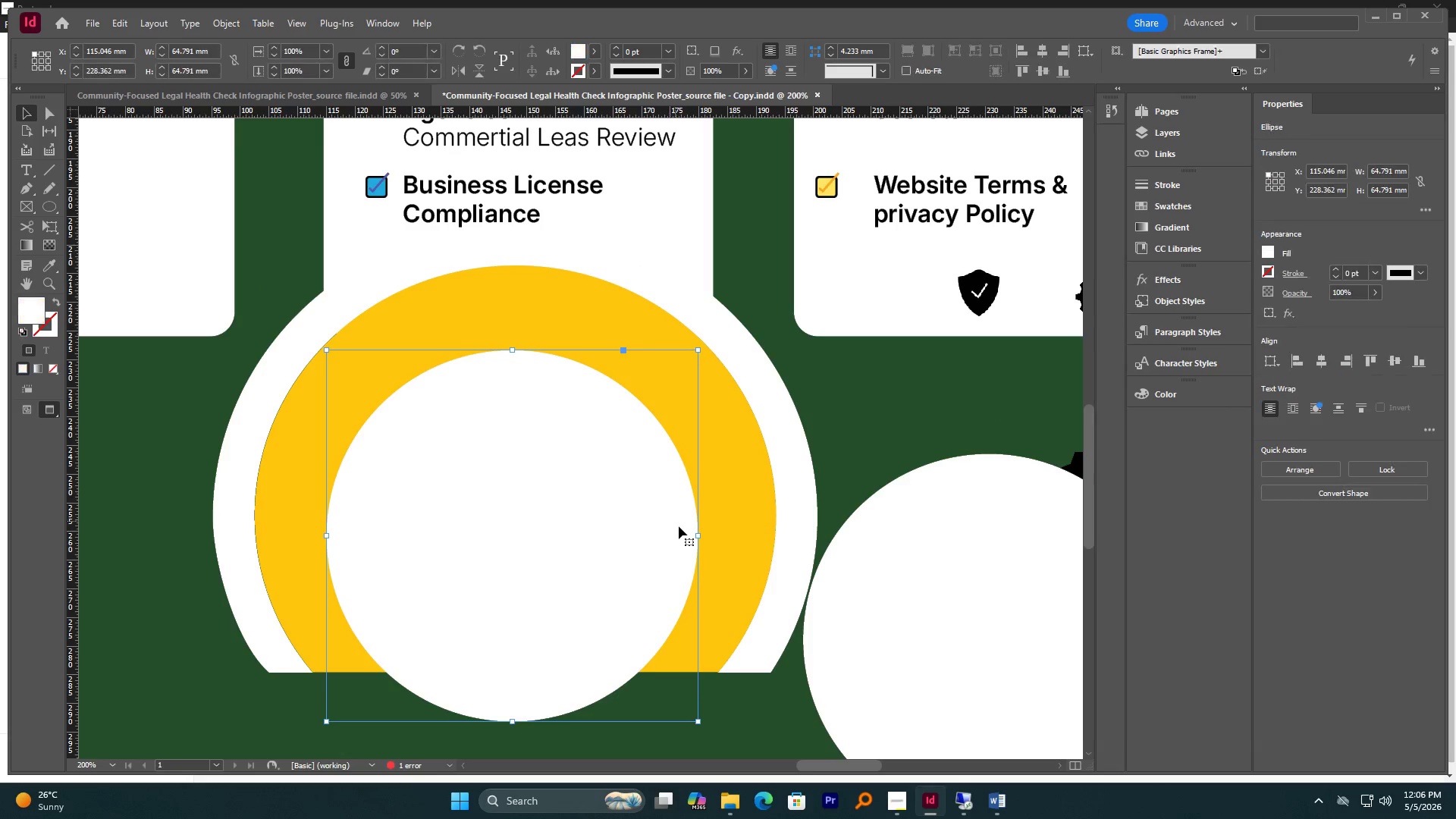 
hold_key(key=ShiftLeft, duration=2.94)
hold_key(key=AltLeft, duration=2.7)
left_click_drag(start_coordinate=[698, 537], to_coordinate=[679, 536])
 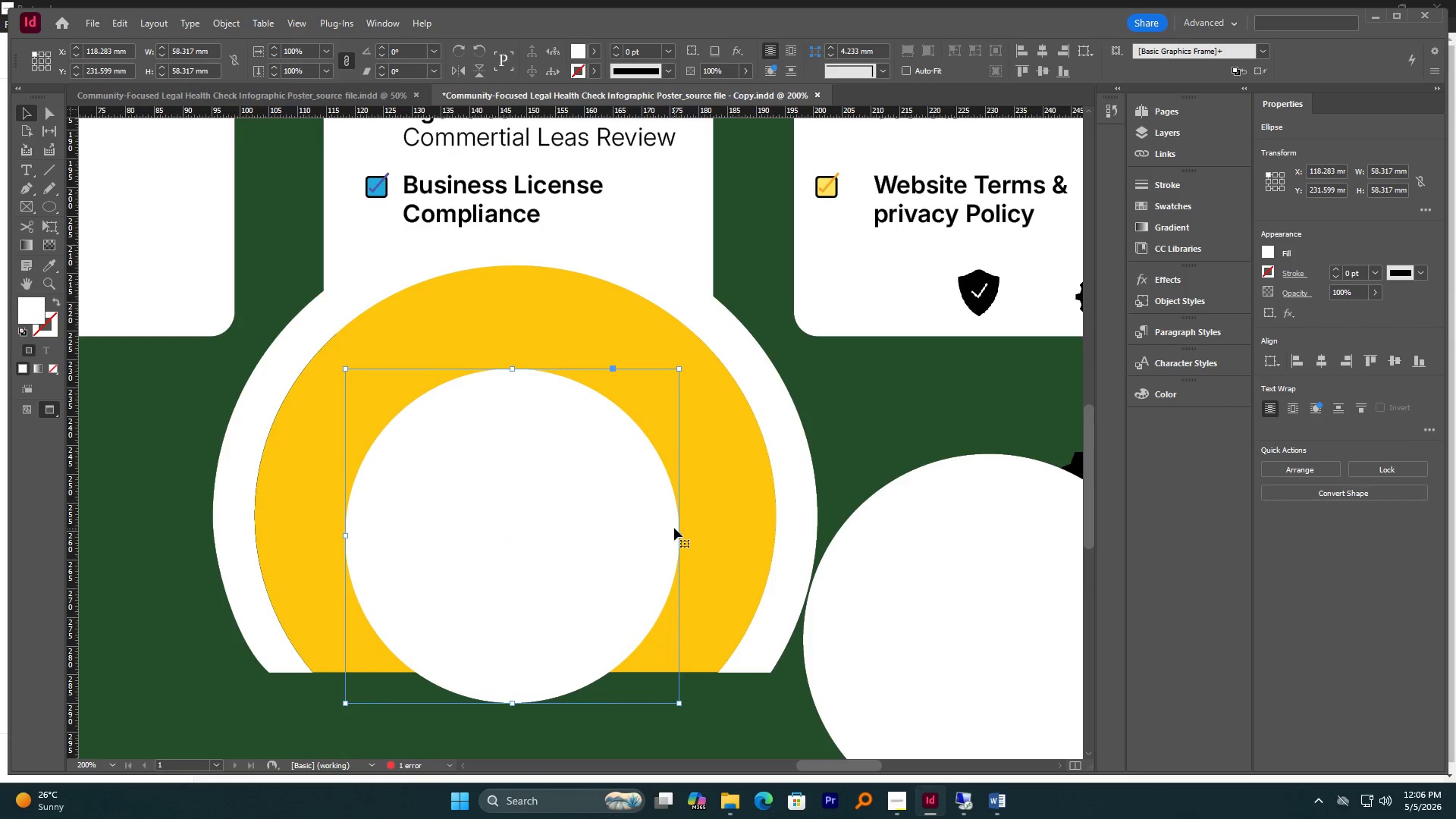 
hold_key(key=ShiftLeft, duration=1.06)
left_click([645, 348])
 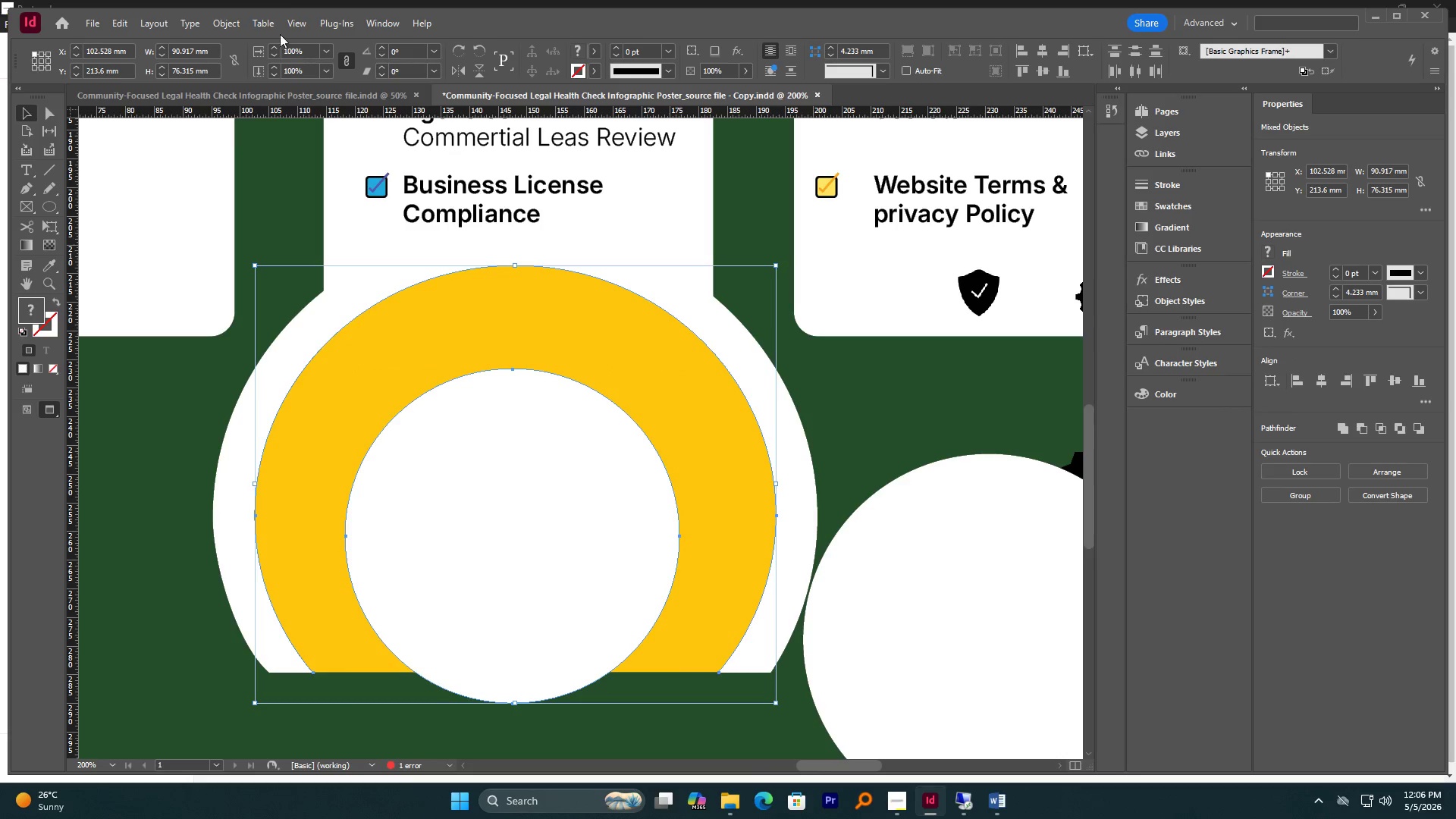 
left_click([236, 22])
 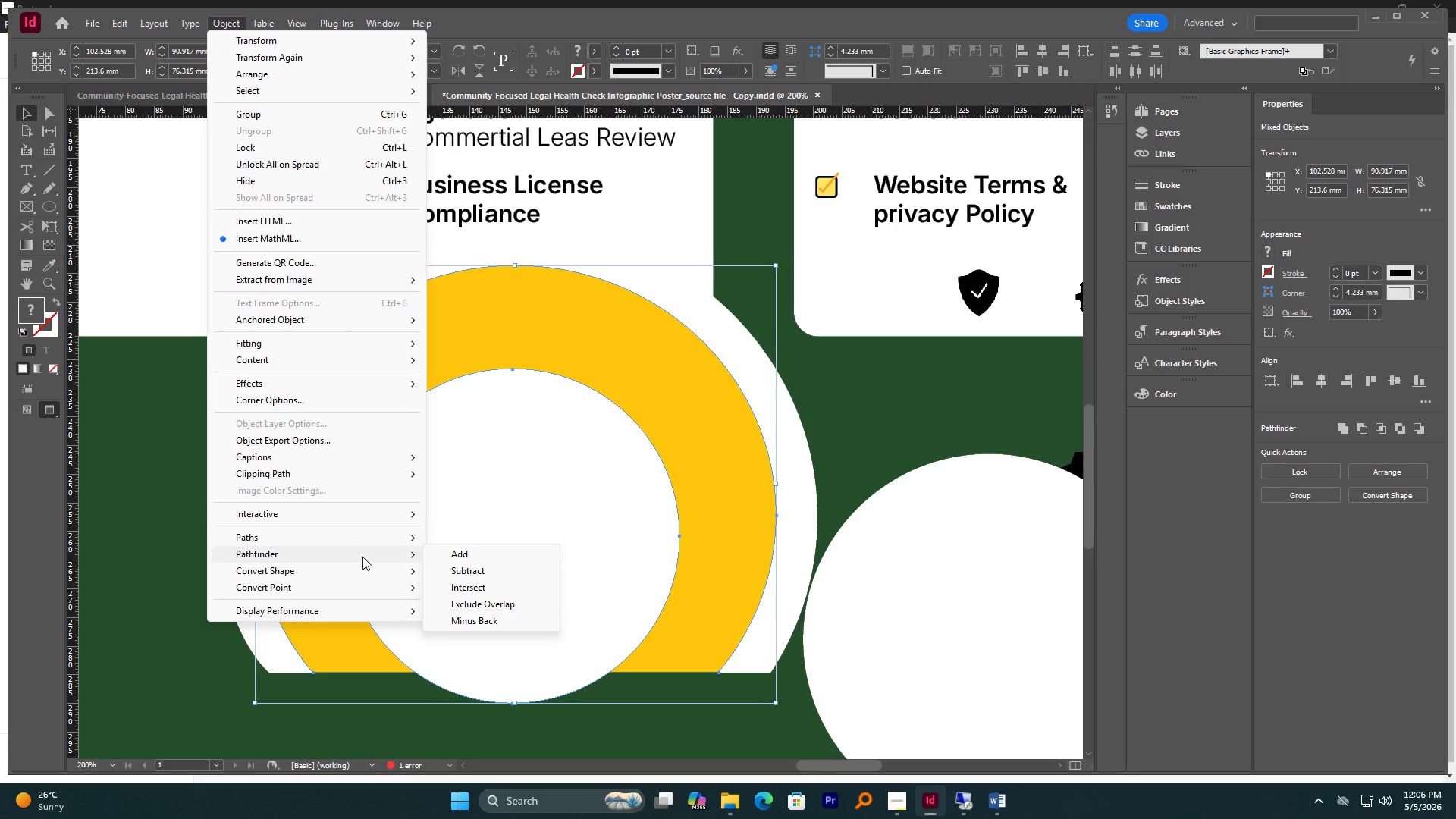 
left_click([463, 573])
 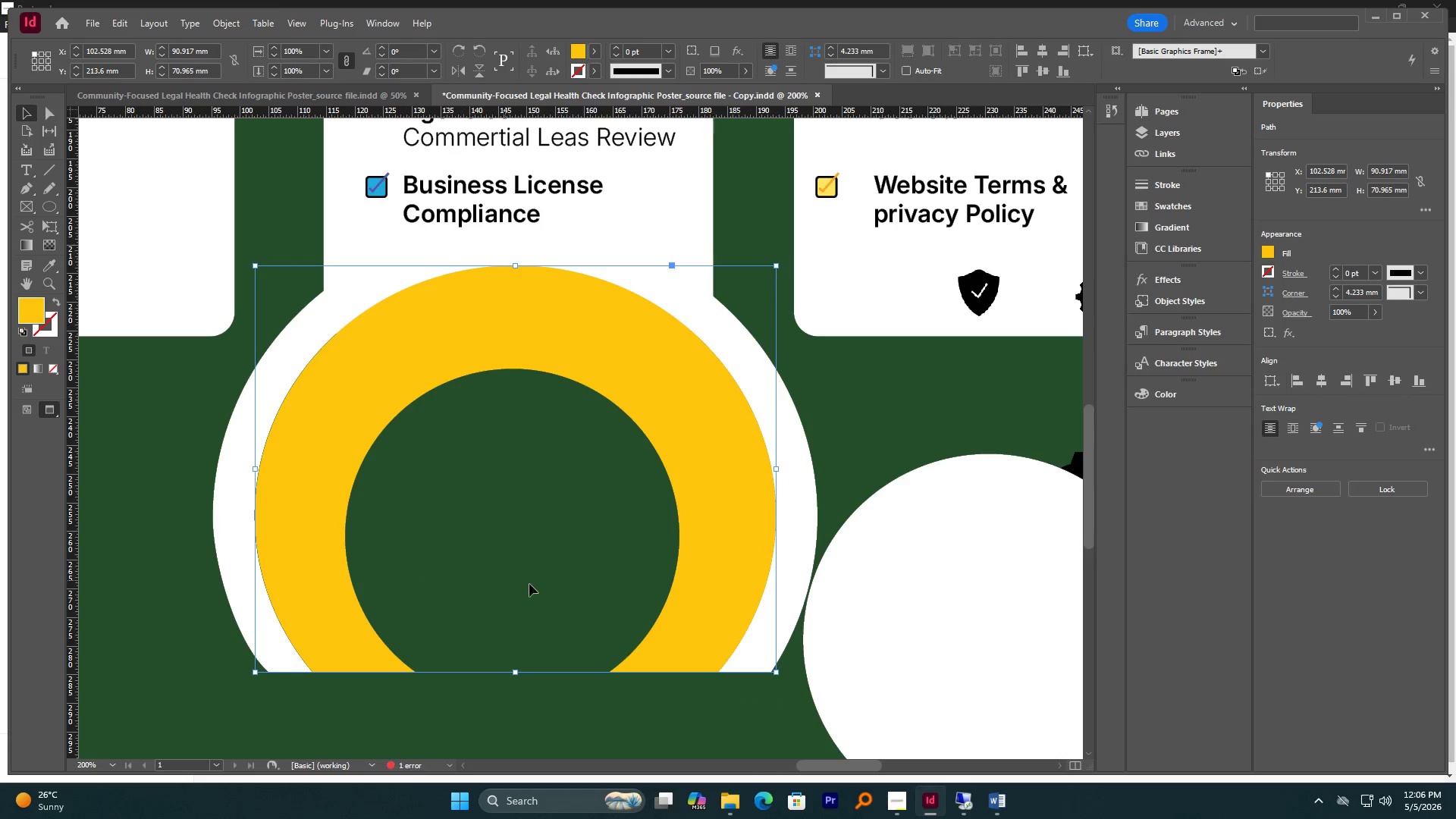 
left_click([534, 582])
 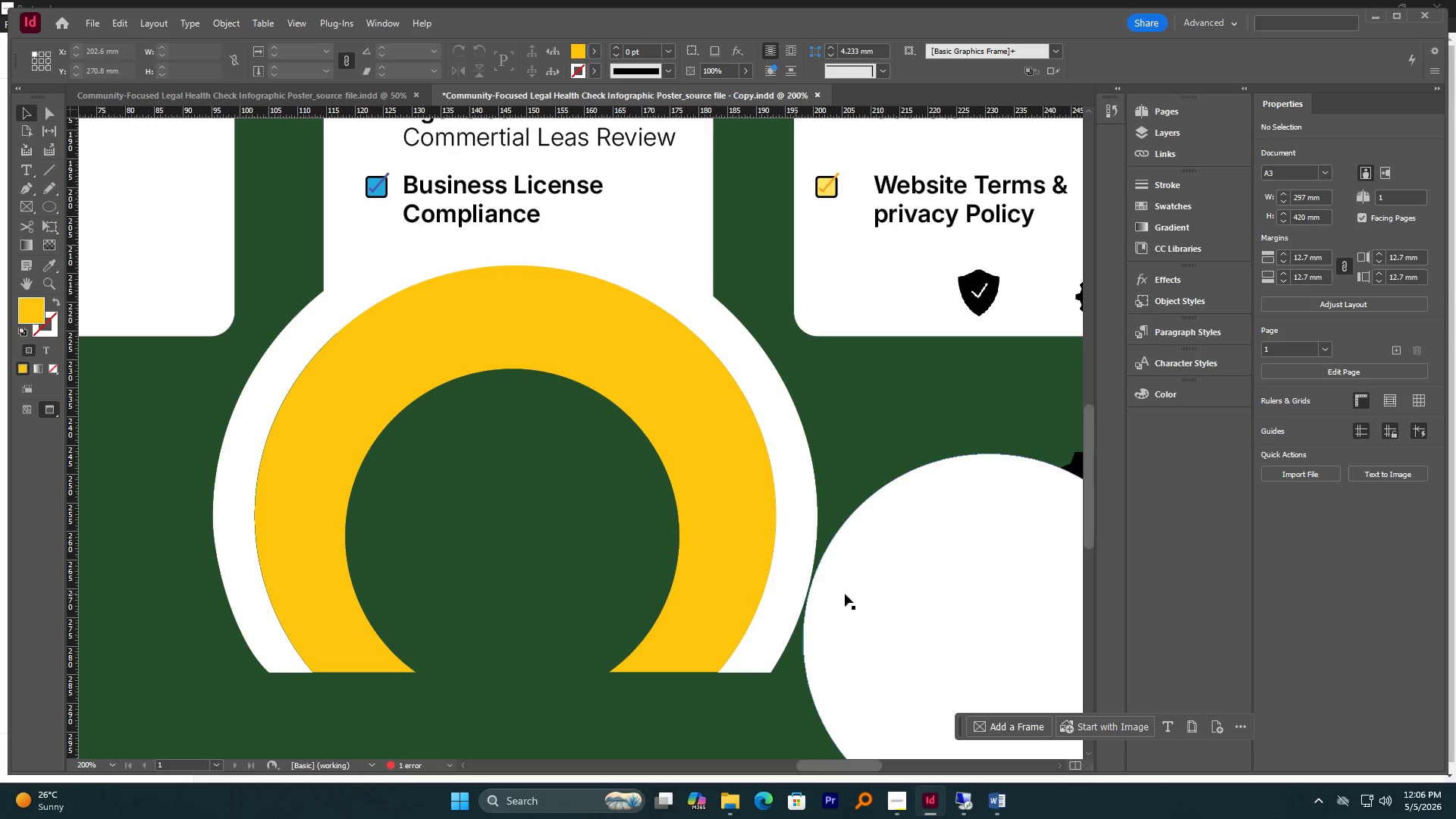 
left_click([871, 594])
 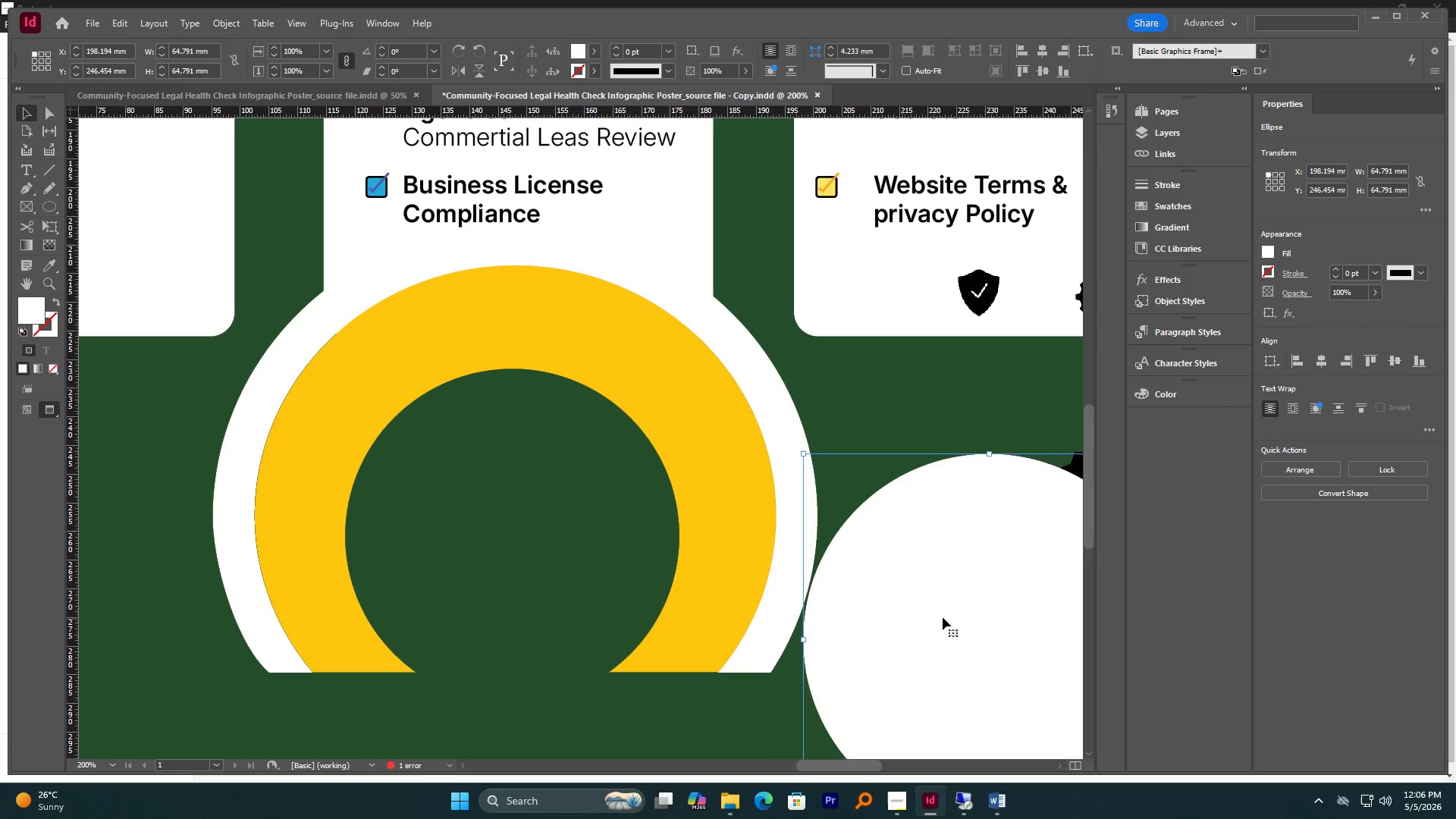 
left_click_drag(start_coordinate=[950, 614], to_coordinate=[419, 538])
 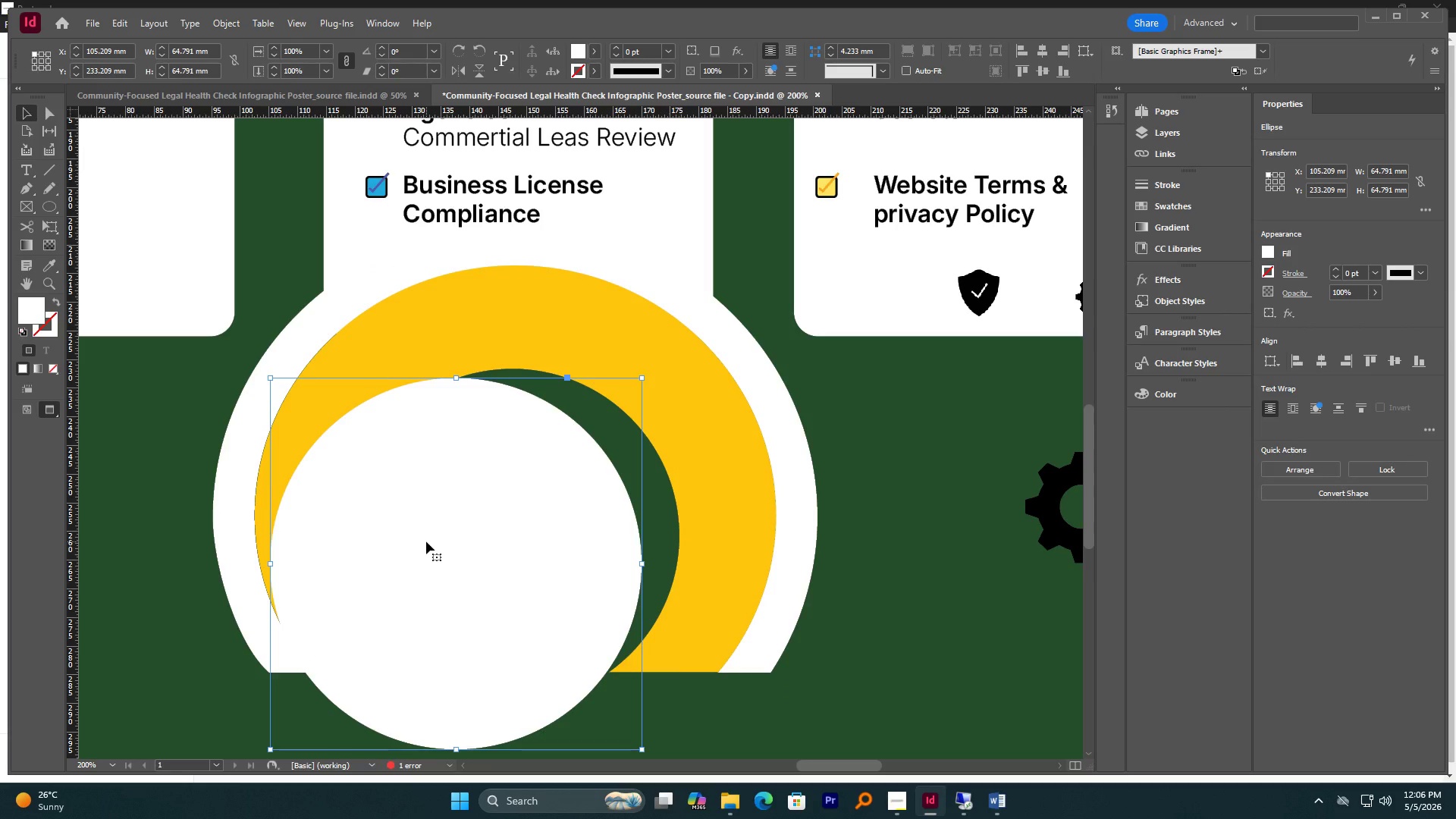 
left_click_drag(start_coordinate=[426, 541], to_coordinate=[1089, 587])
 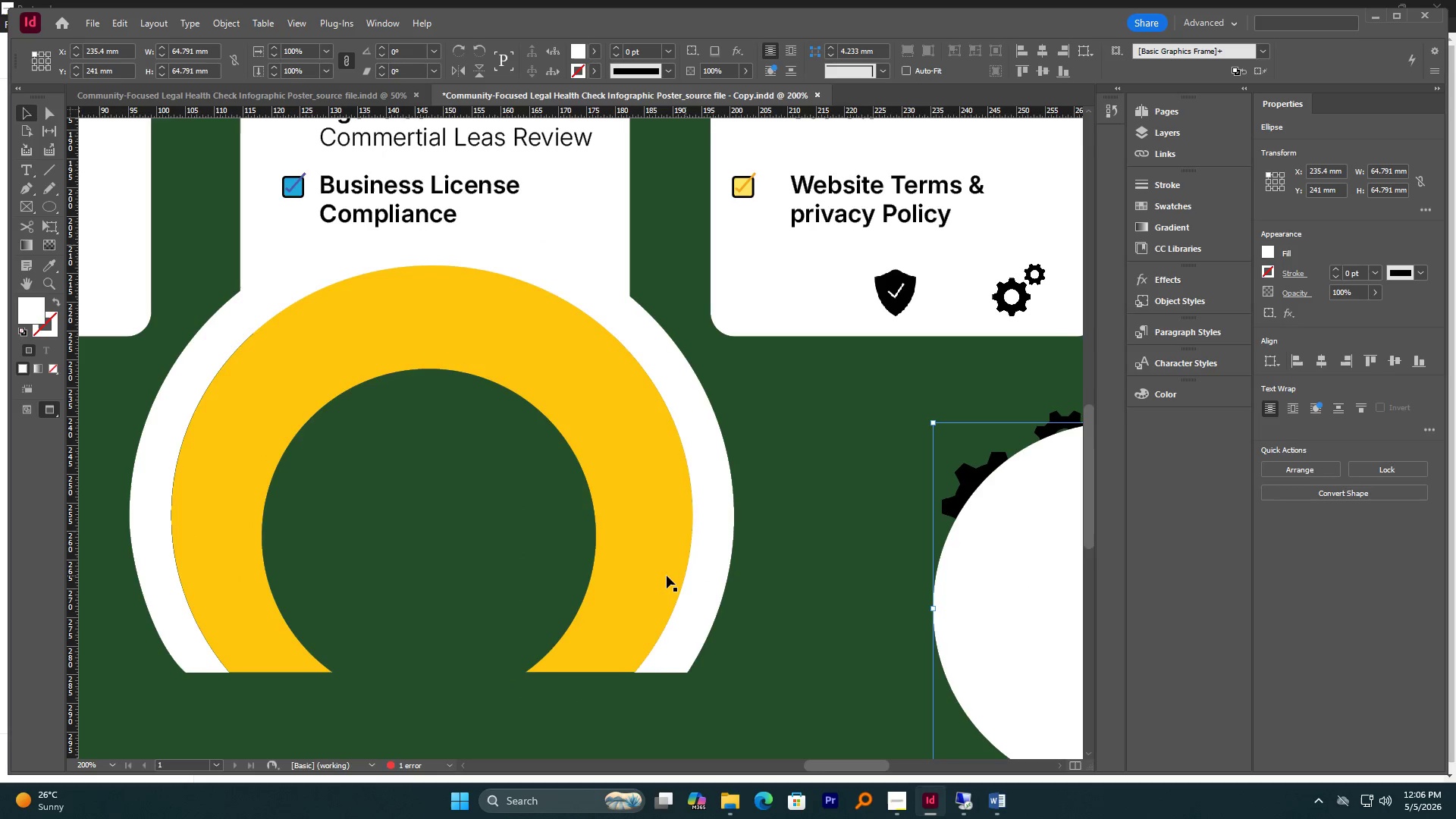 
hold_key(key=AltLeft, duration=0.5)
 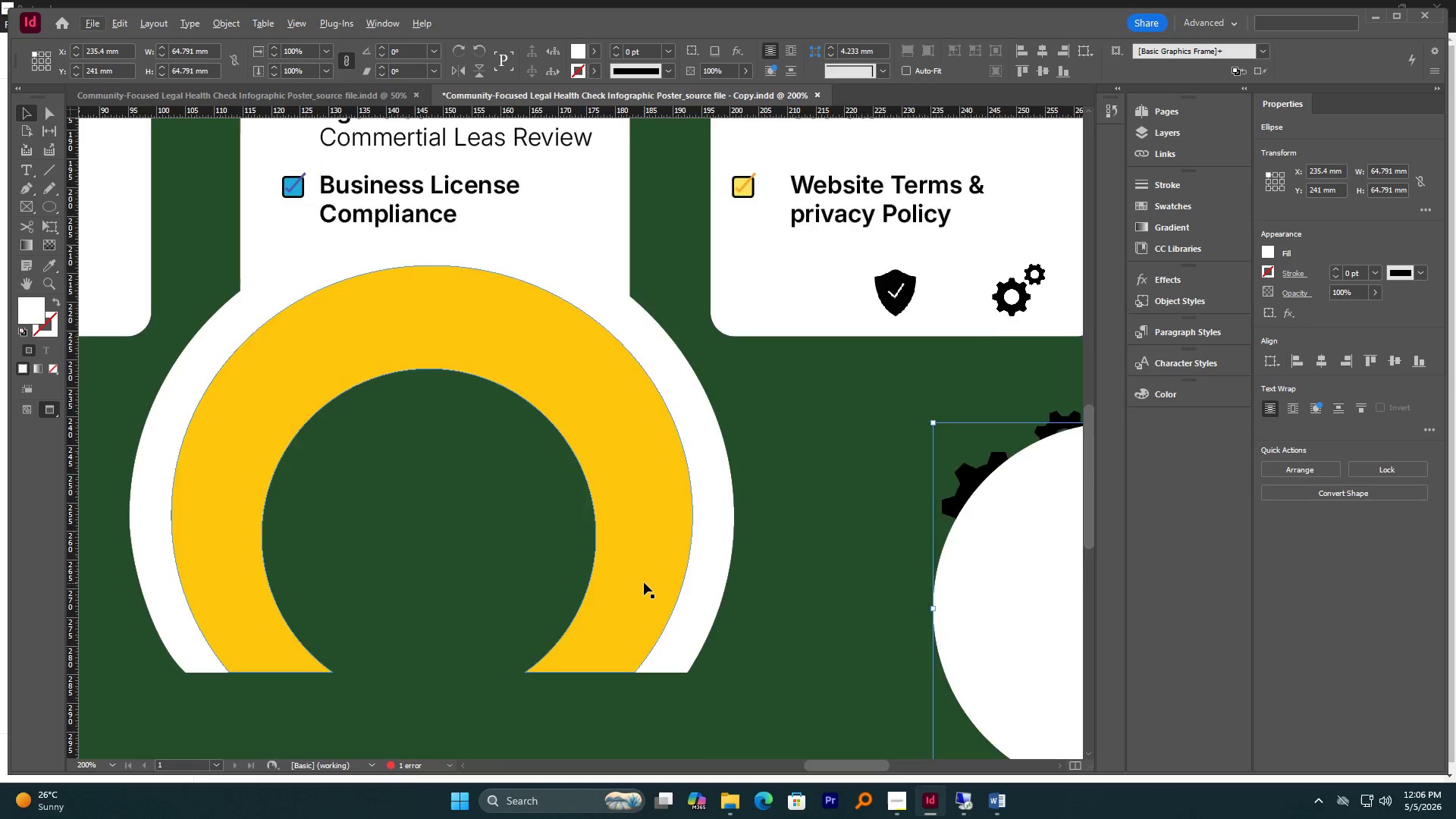 
scroll: coordinate [644, 582], scroll_direction: none, amount: 0.0
 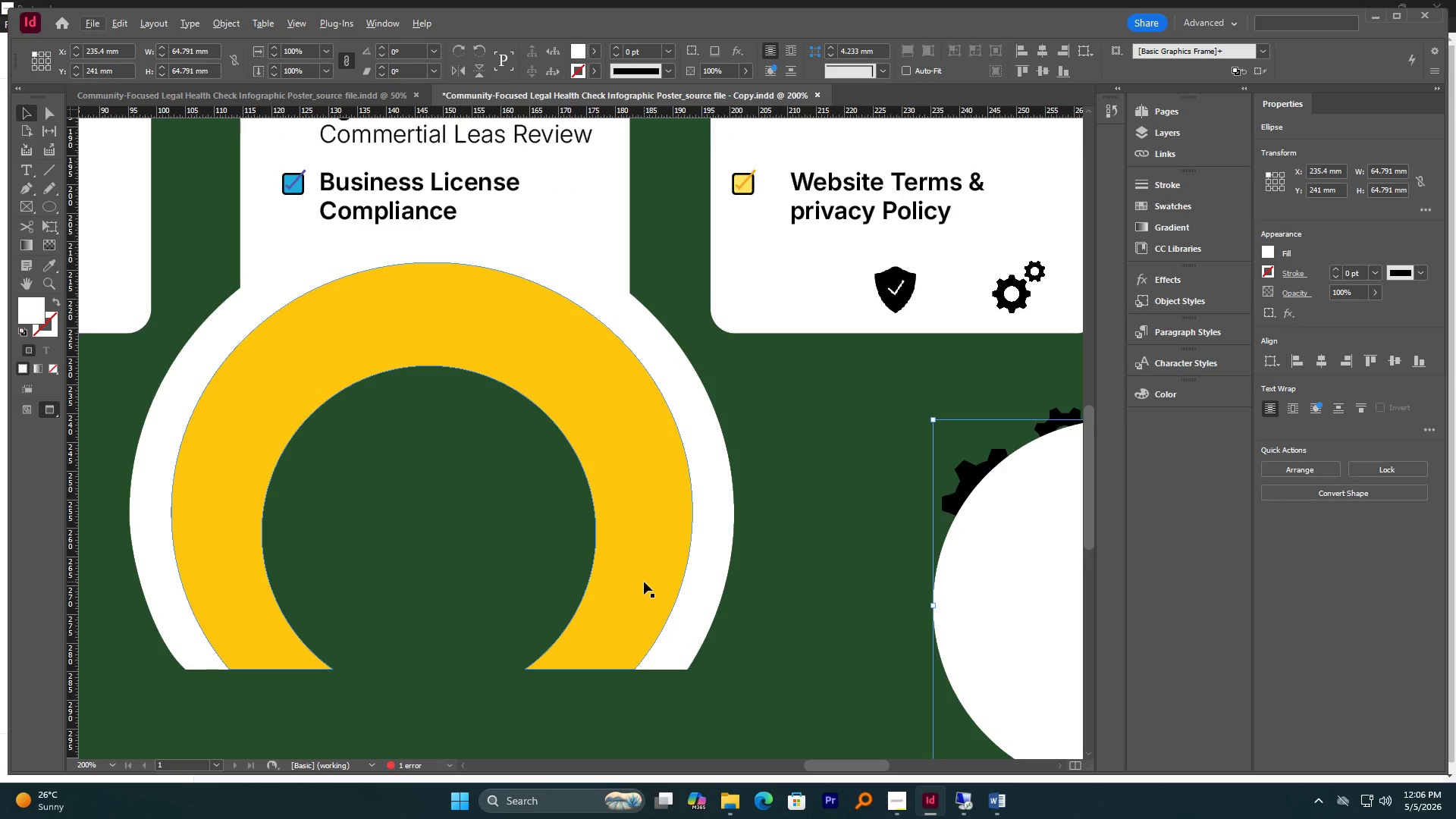 
left_click([285, 406])
 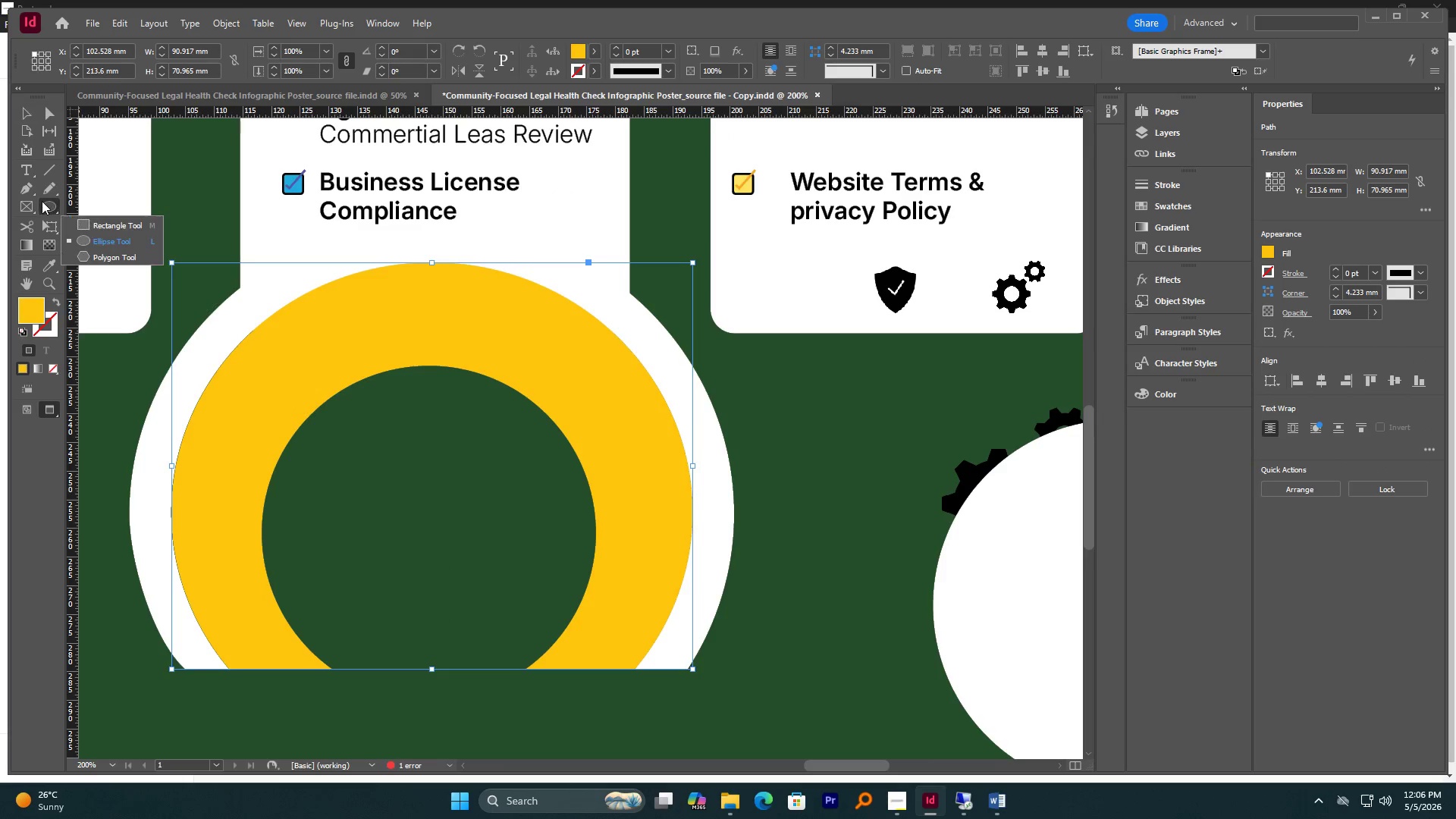 
left_click_drag(start_coordinate=[64, 224], to_coordinate=[68, 224])
 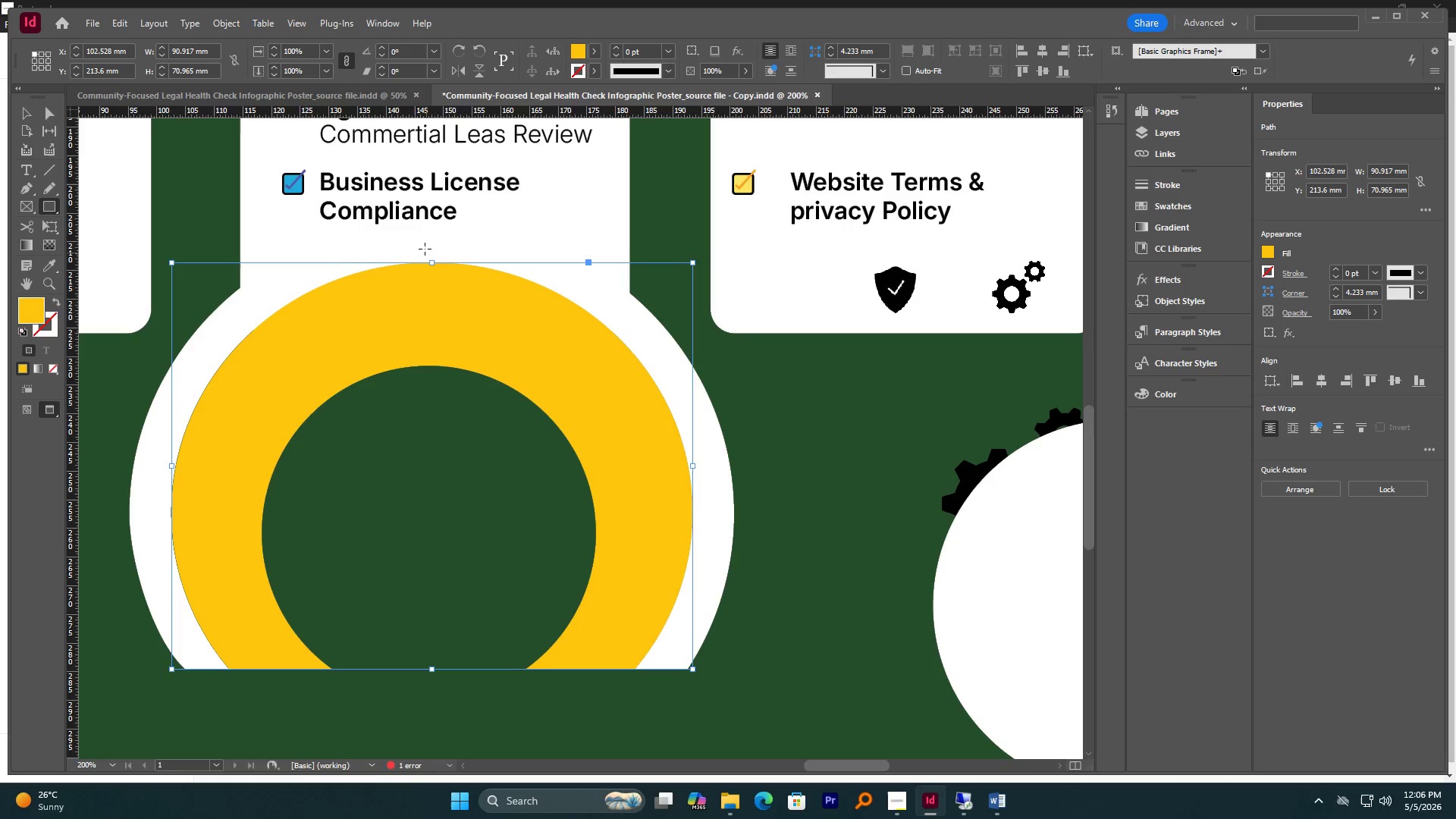 
left_click_drag(start_coordinate=[424, 241], to_coordinate=[438, 560])
 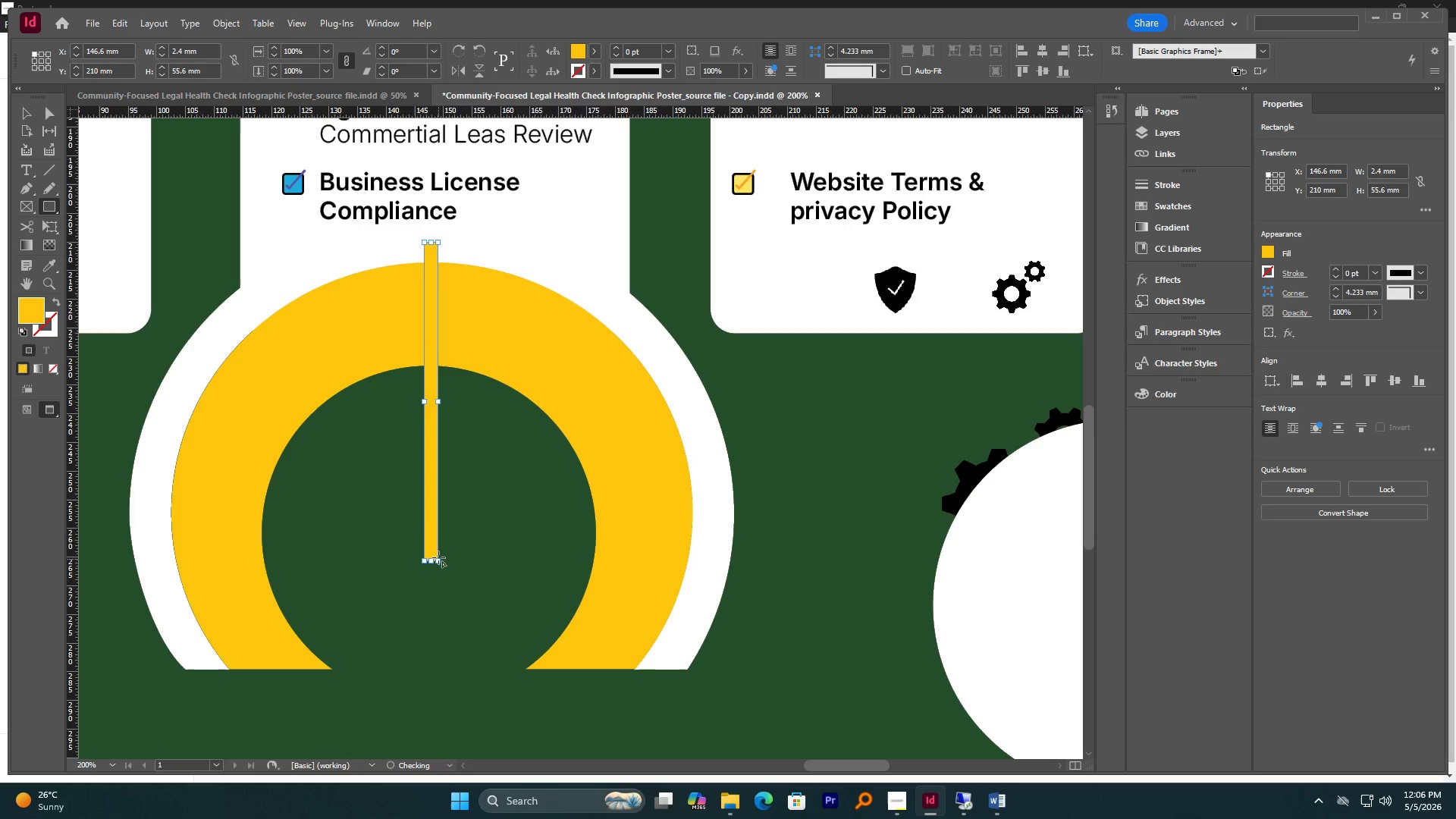 
hold_key(key=ShiftLeft, duration=0.72)
 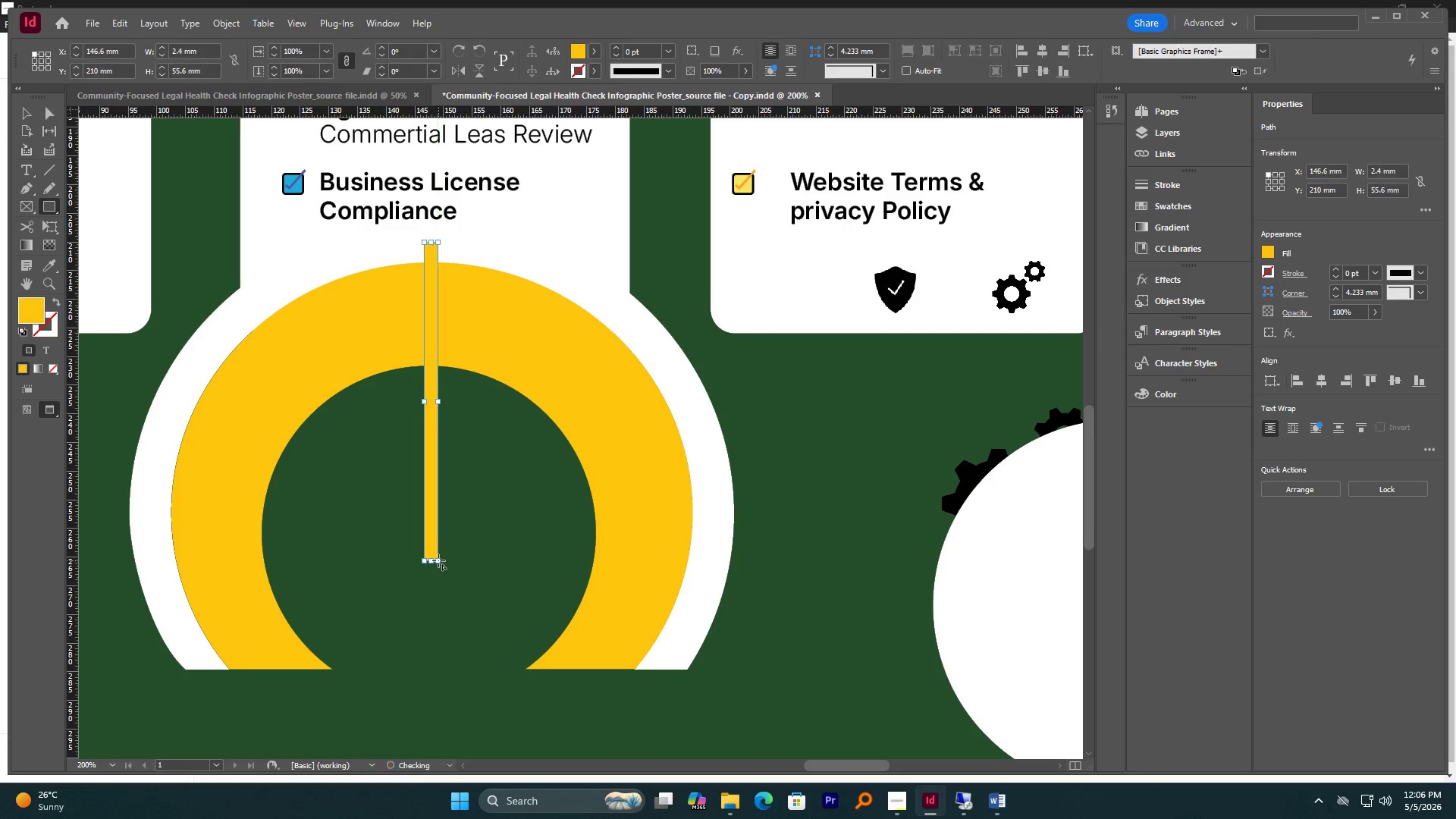 
left_click([30, 111])
 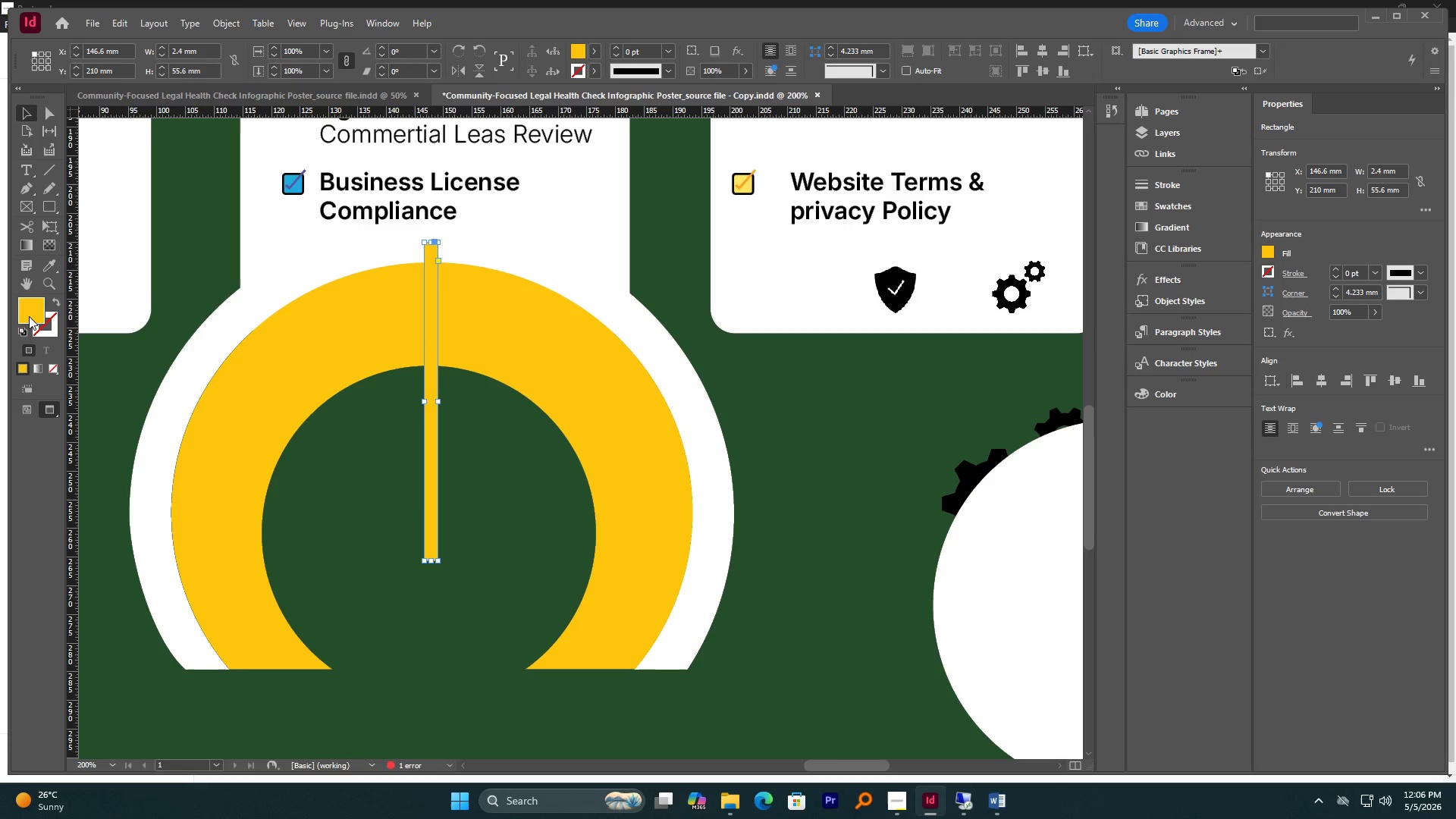 
double_click([29, 315])
 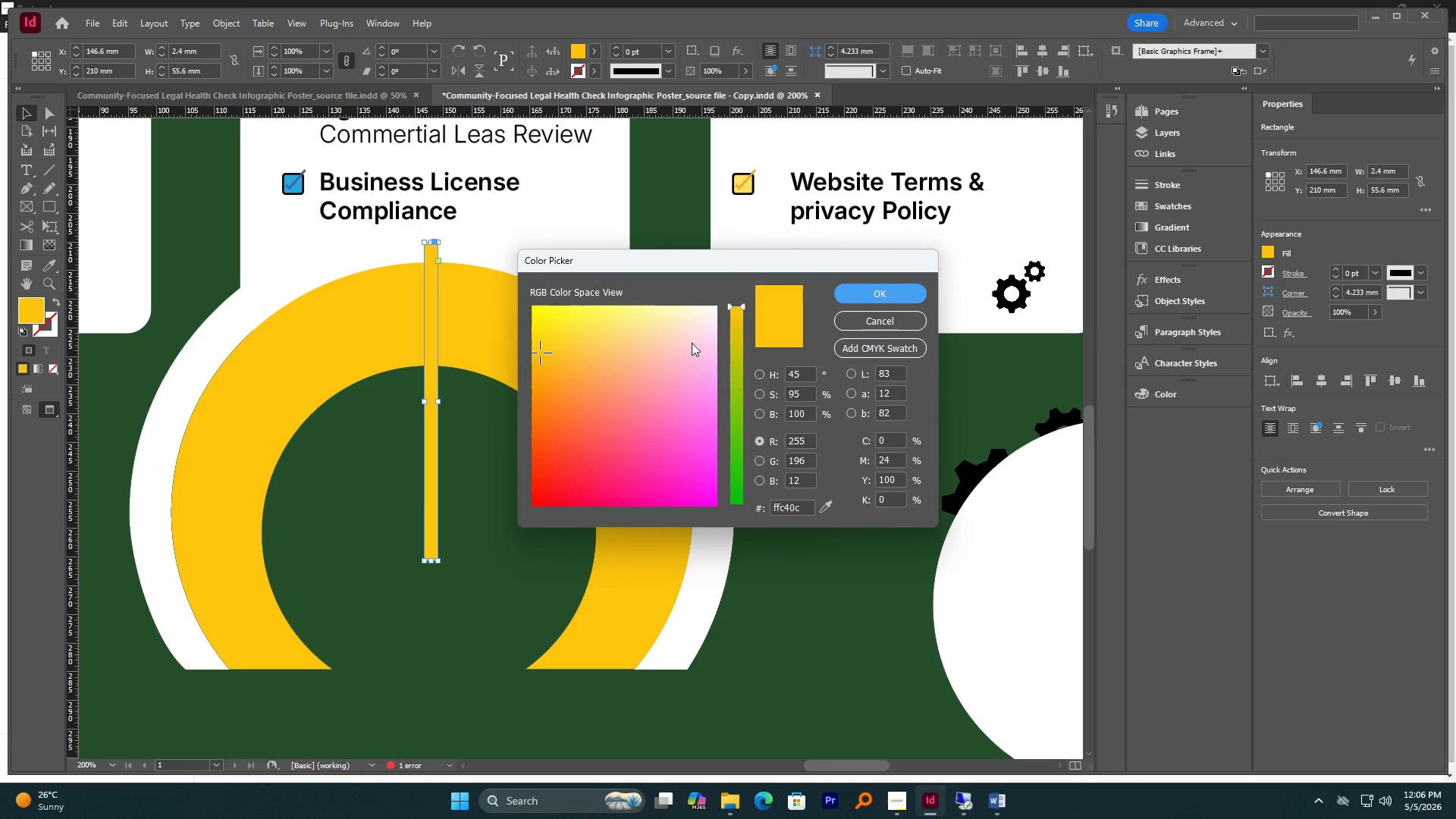 
left_click_drag(start_coordinate=[676, 368], to_coordinate=[501, 583])
 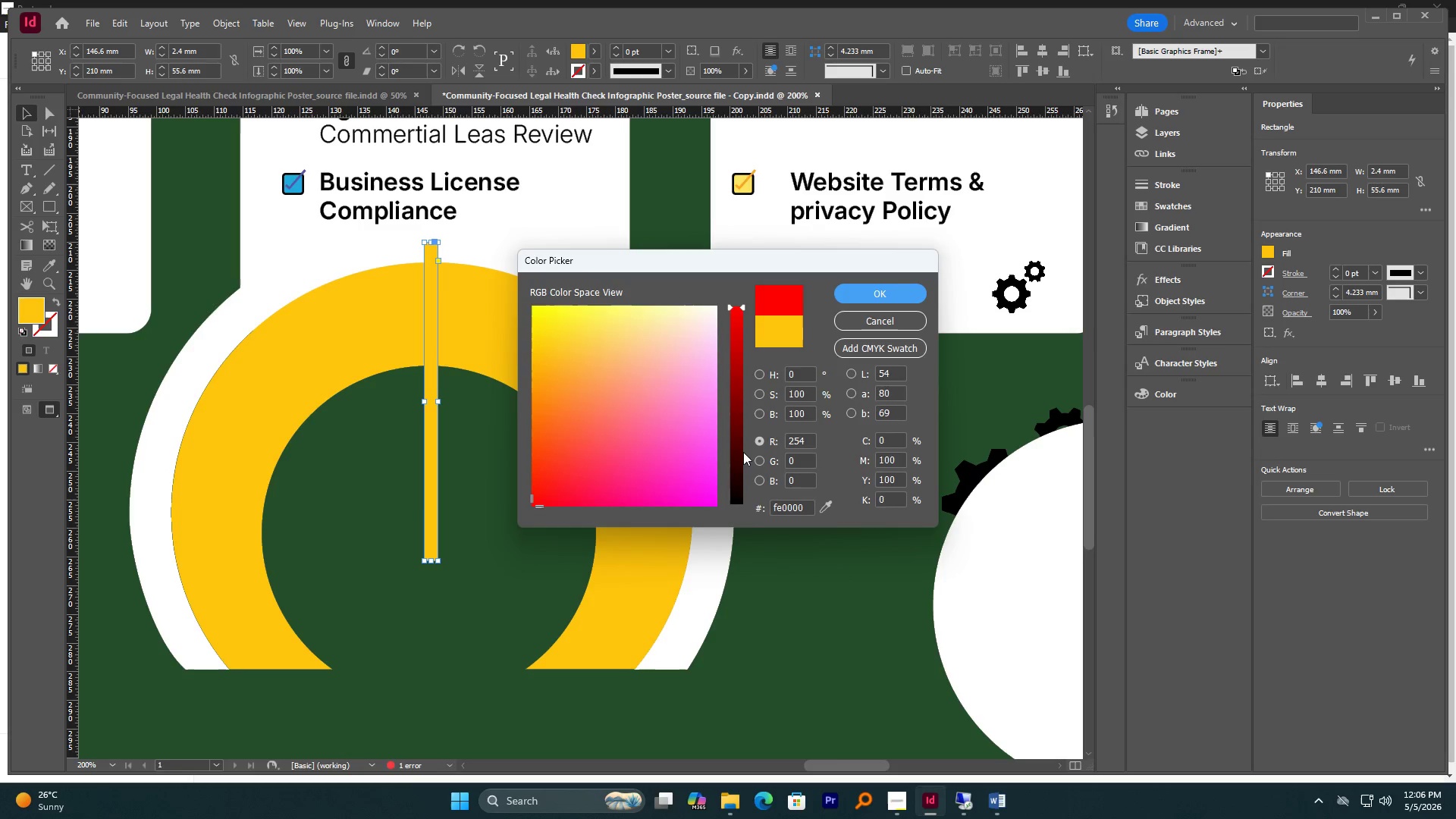 
left_click_drag(start_coordinate=[745, 459], to_coordinate=[733, 532])
 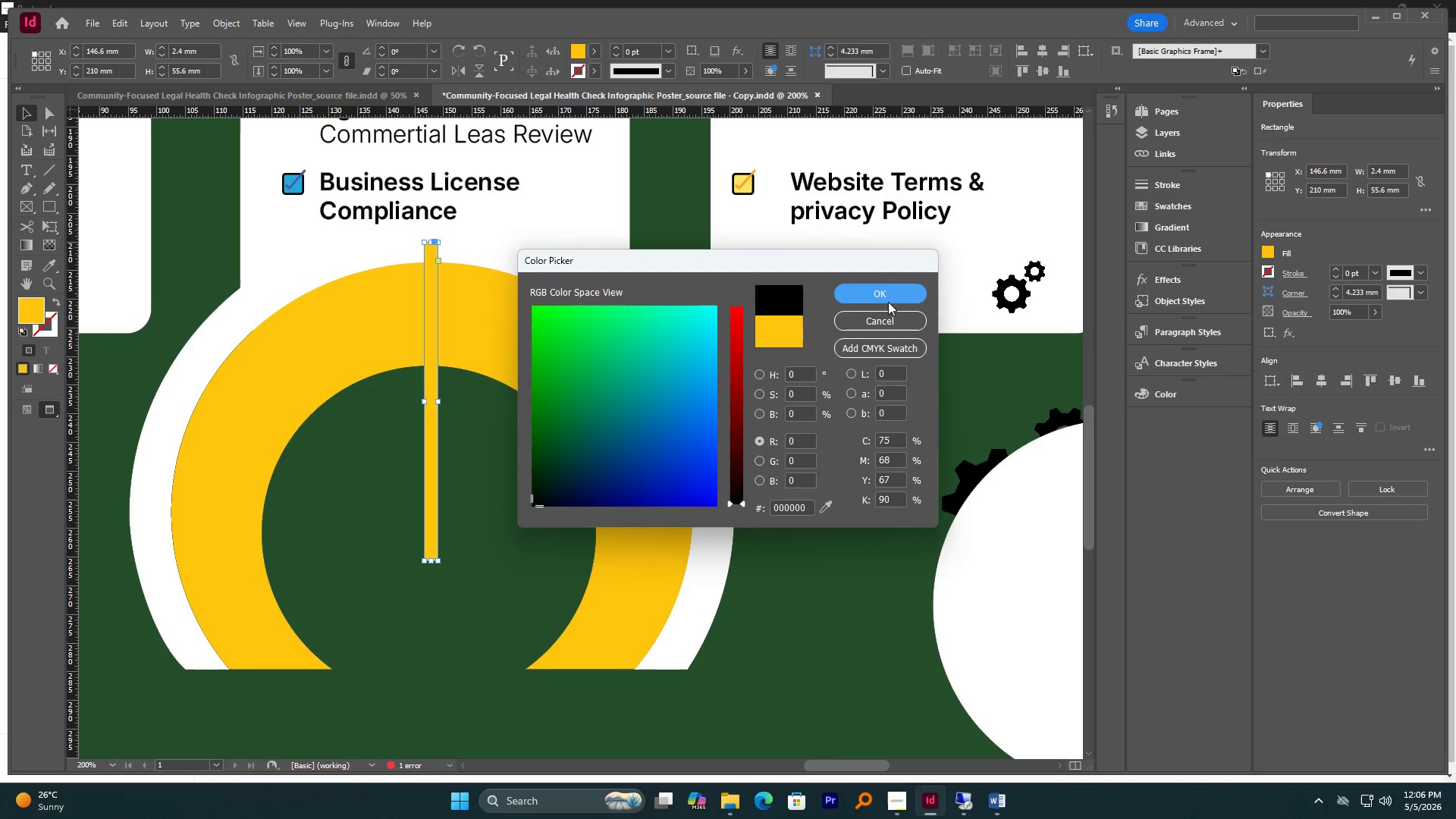 
left_click([886, 293])
 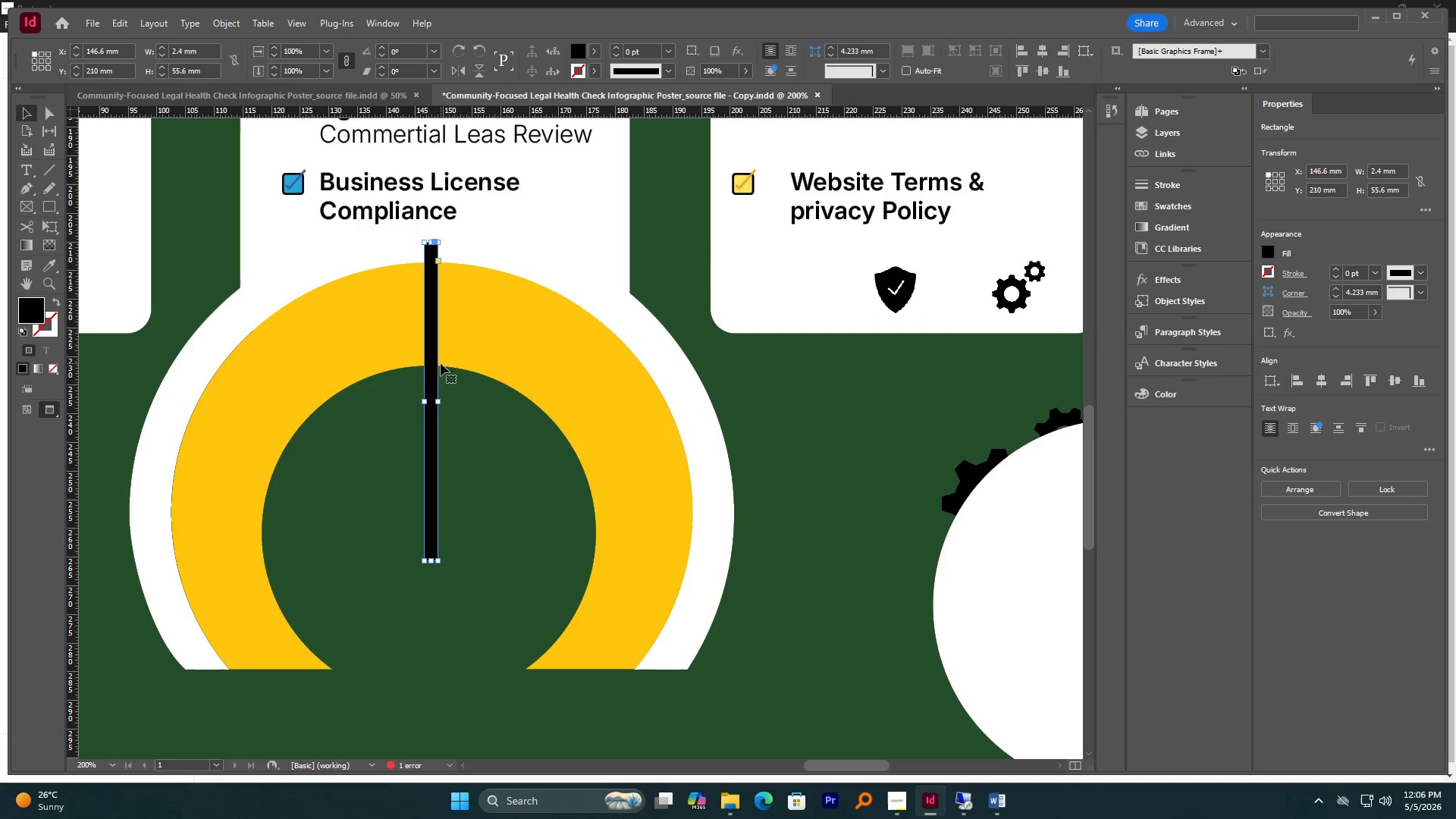 
left_click_drag(start_coordinate=[431, 373], to_coordinate=[438, 334])
 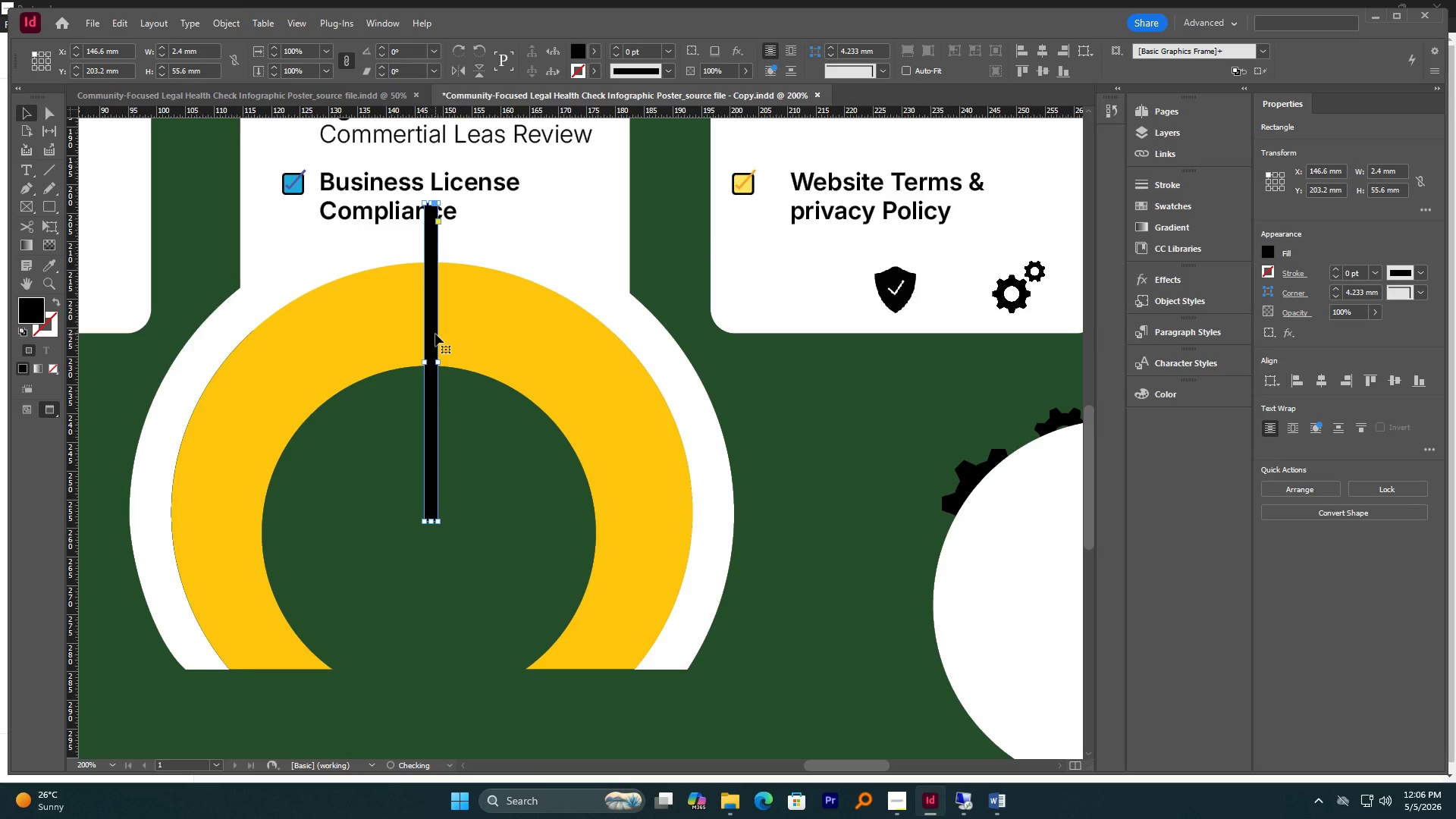 
hold_key(key=ShiftLeft, duration=0.89)
 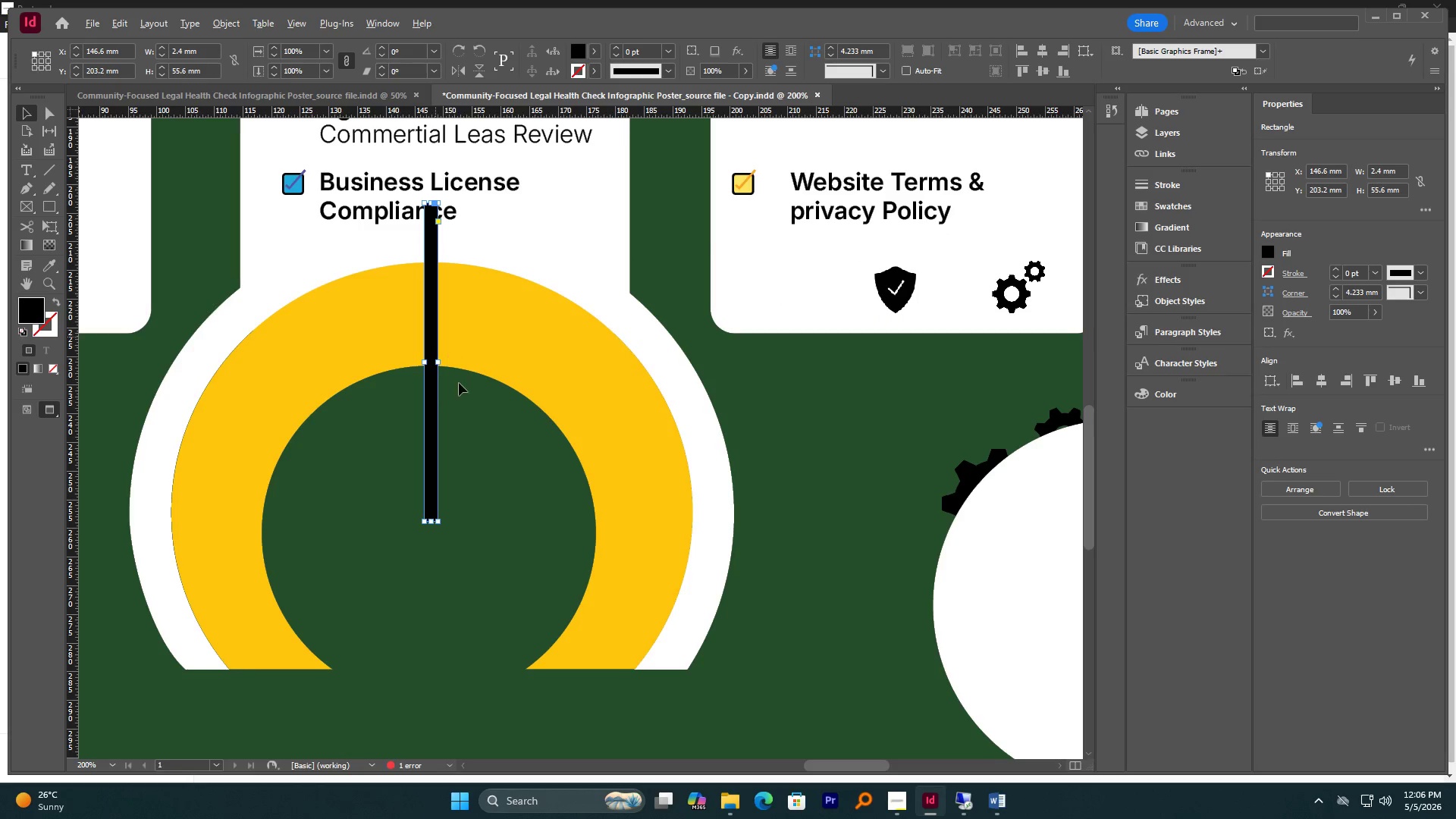 
hold_key(key=AltLeft, duration=0.62)
 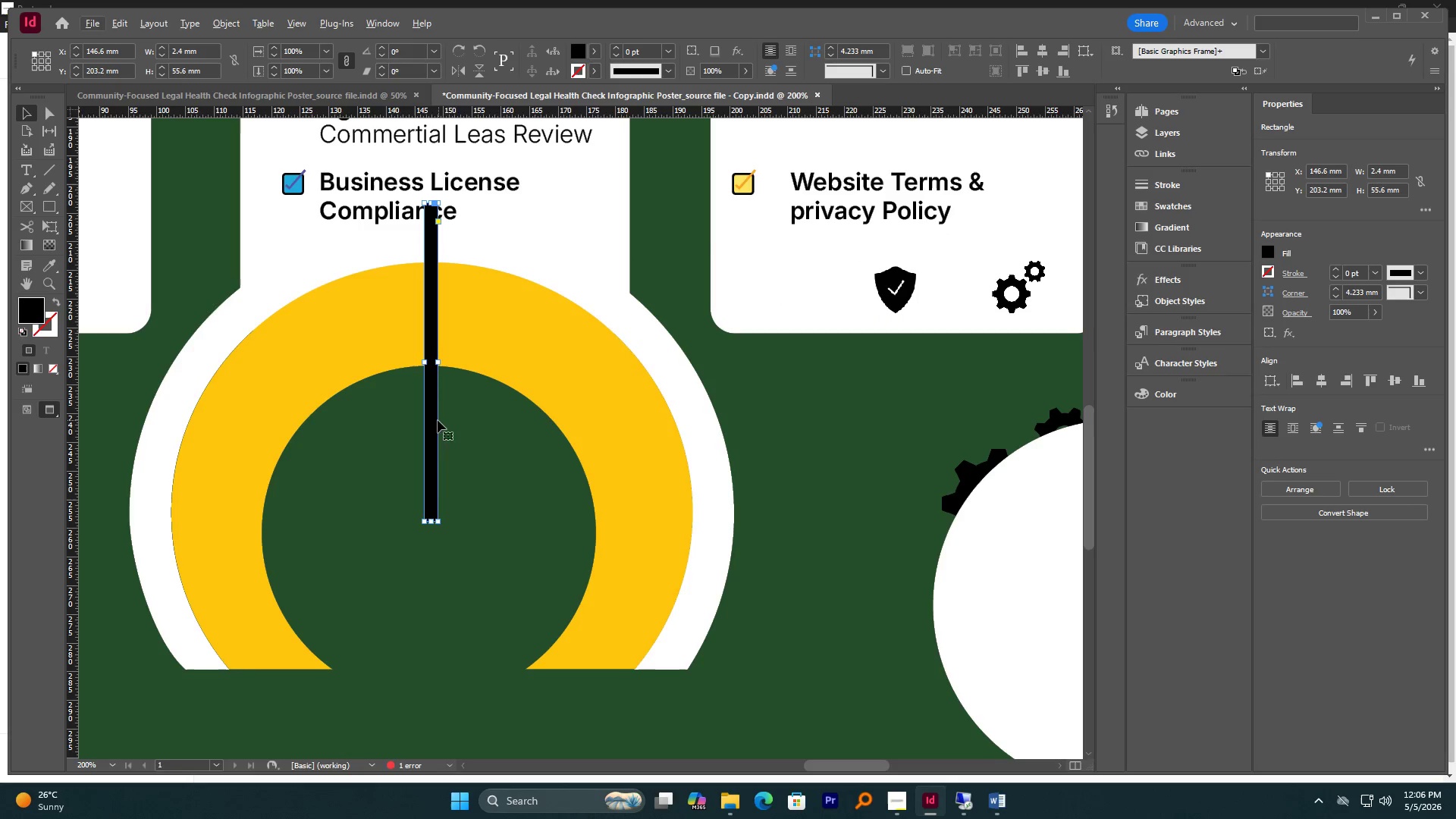 
hold_key(key=AltLeft, duration=3.38)
left_click_drag(start_coordinate=[432, 422], to_coordinate=[278, 436])
 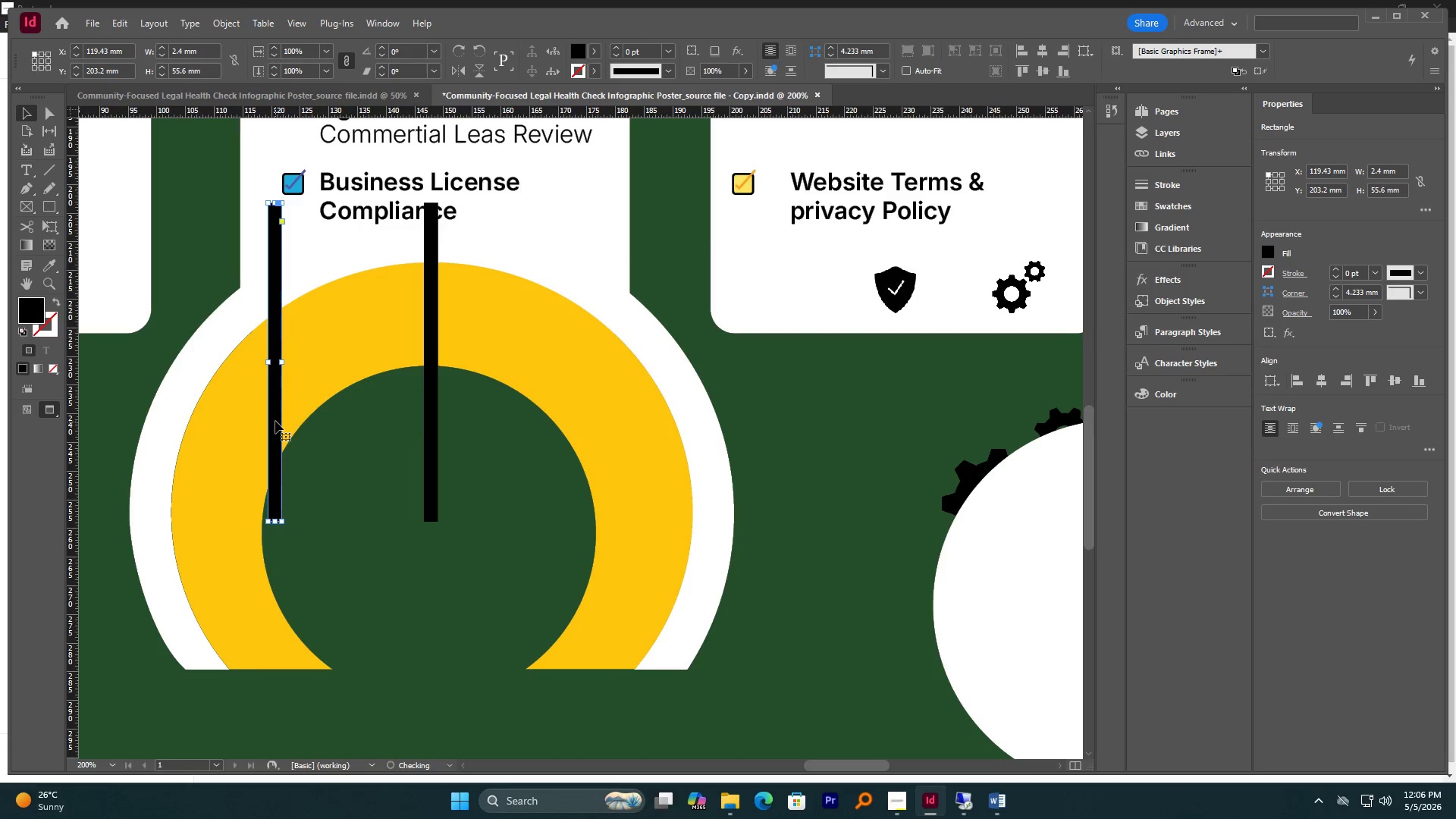 
hold_key(key=ShiftLeft, duration=2.89)
 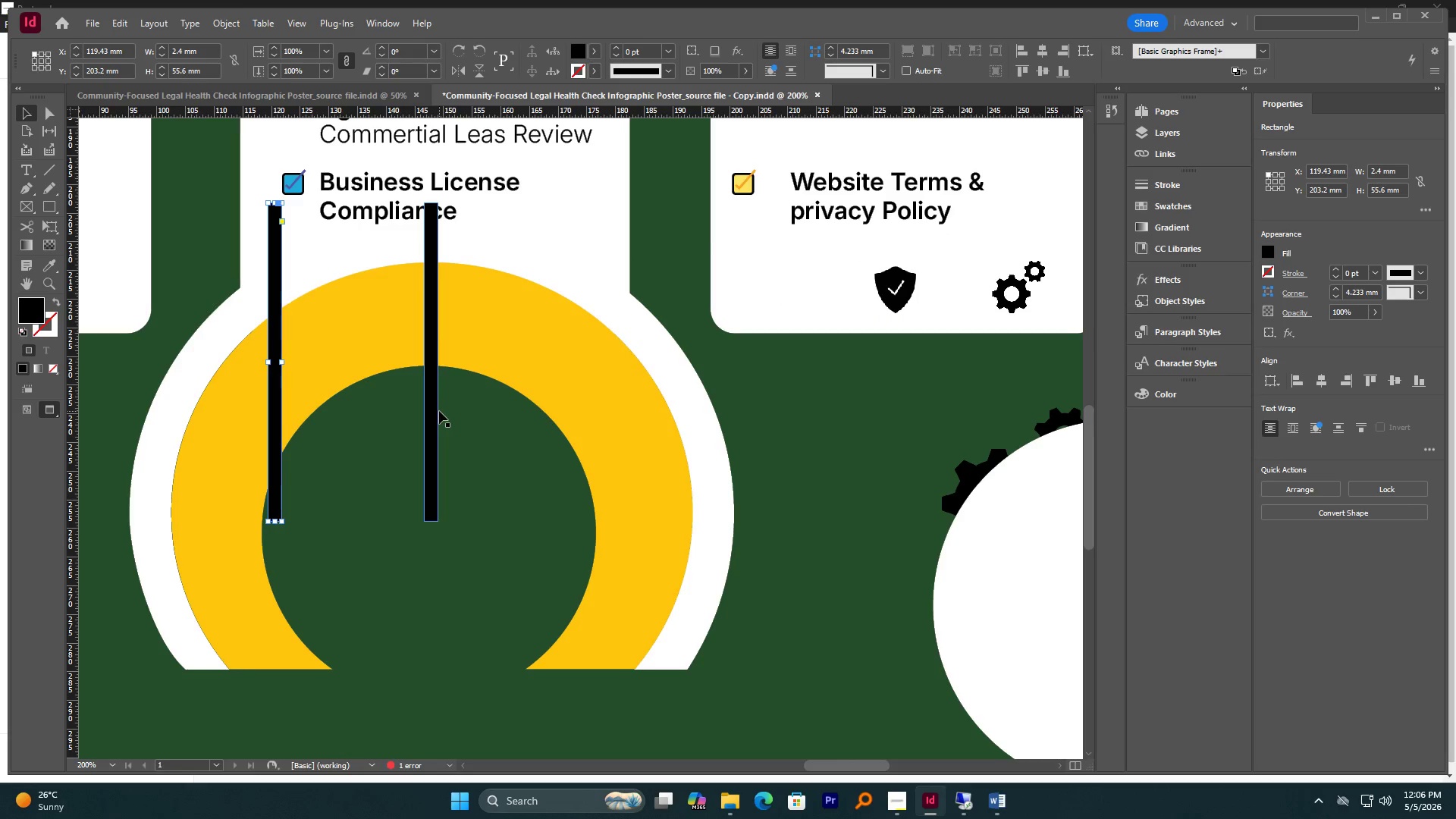 
left_click_drag(start_coordinate=[439, 411], to_coordinate=[588, 434])
 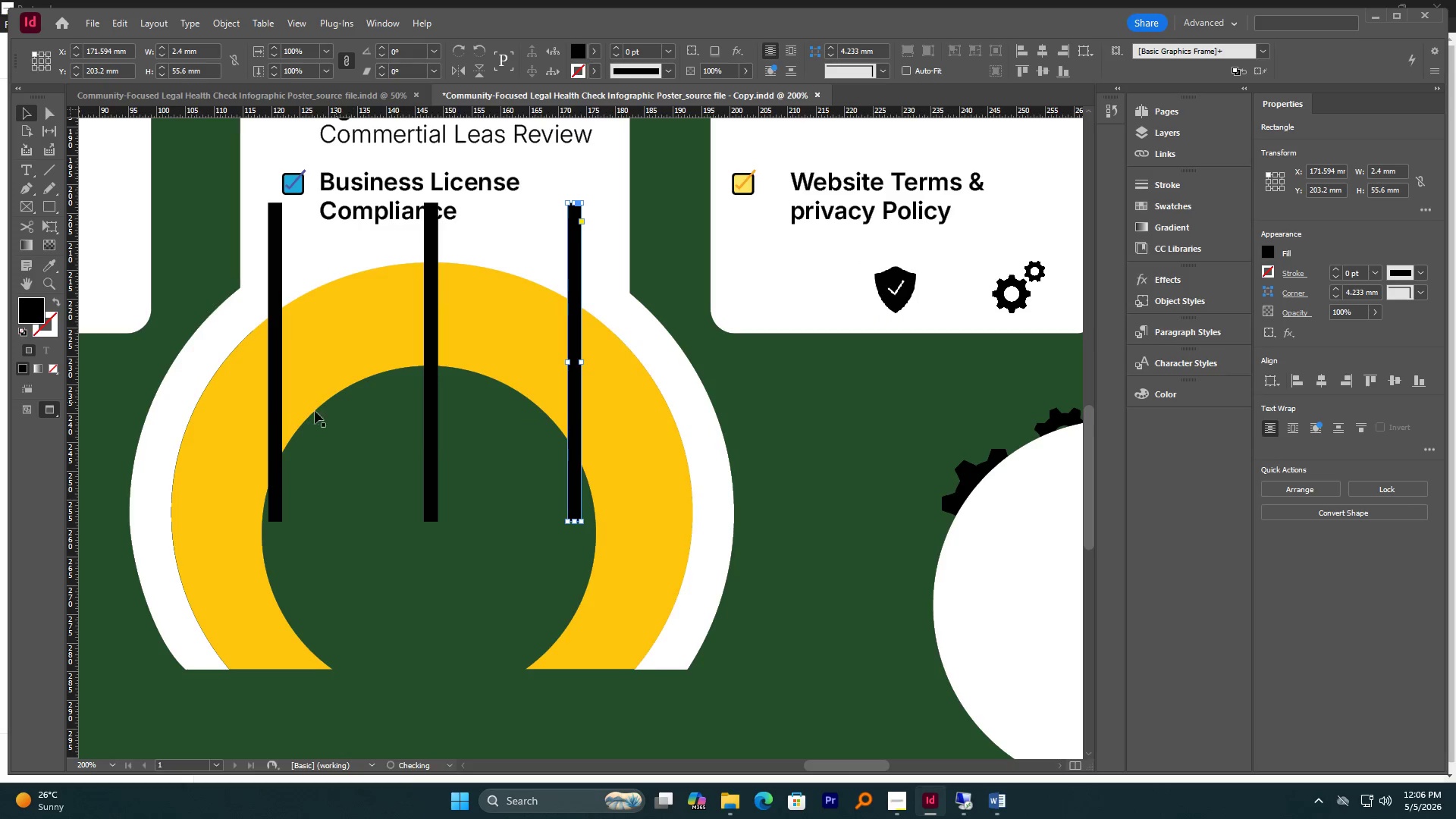 
hold_key(key=AltLeft, duration=1.72)
 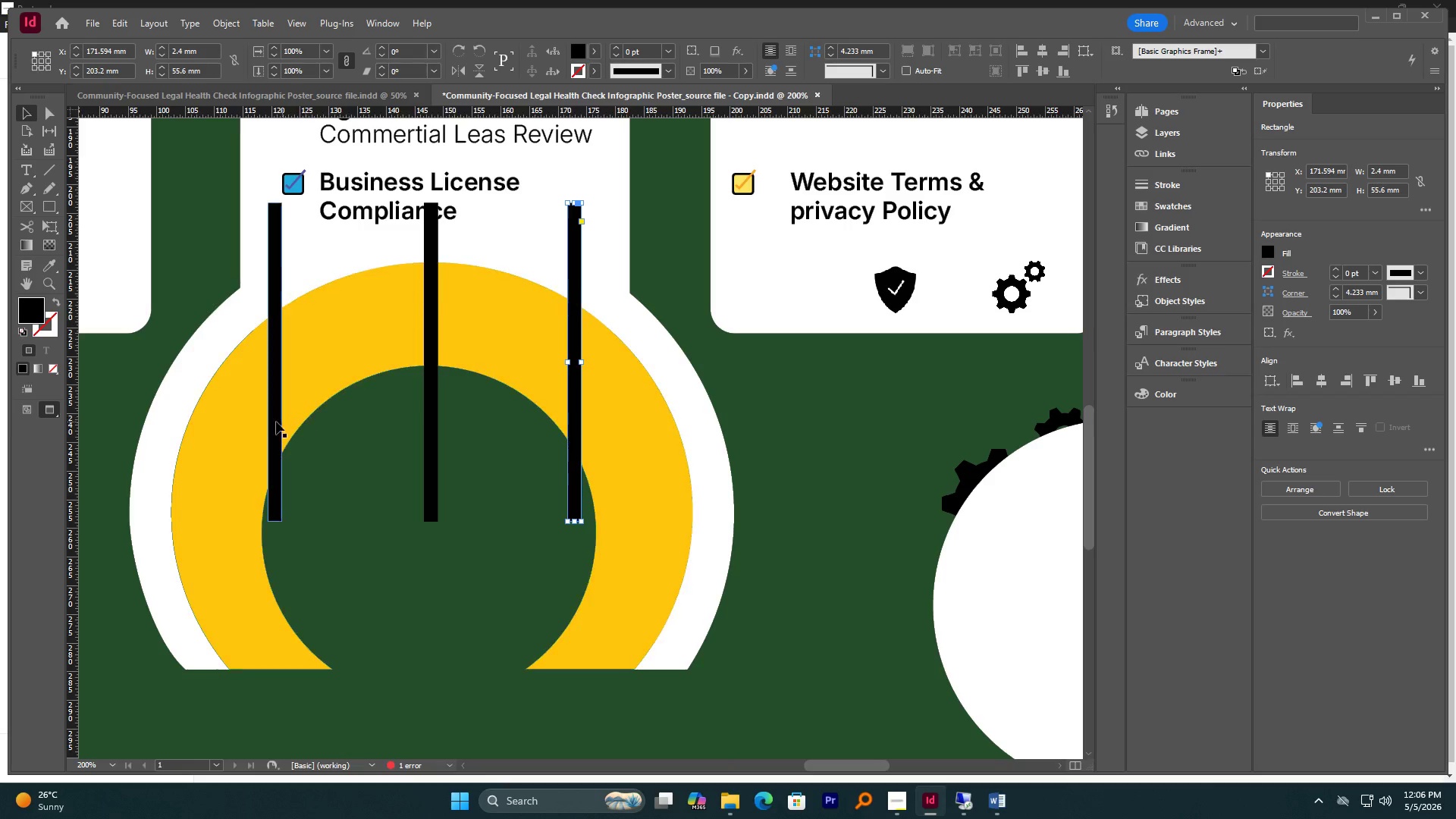 
hold_key(key=ShiftLeft, duration=1.58)
 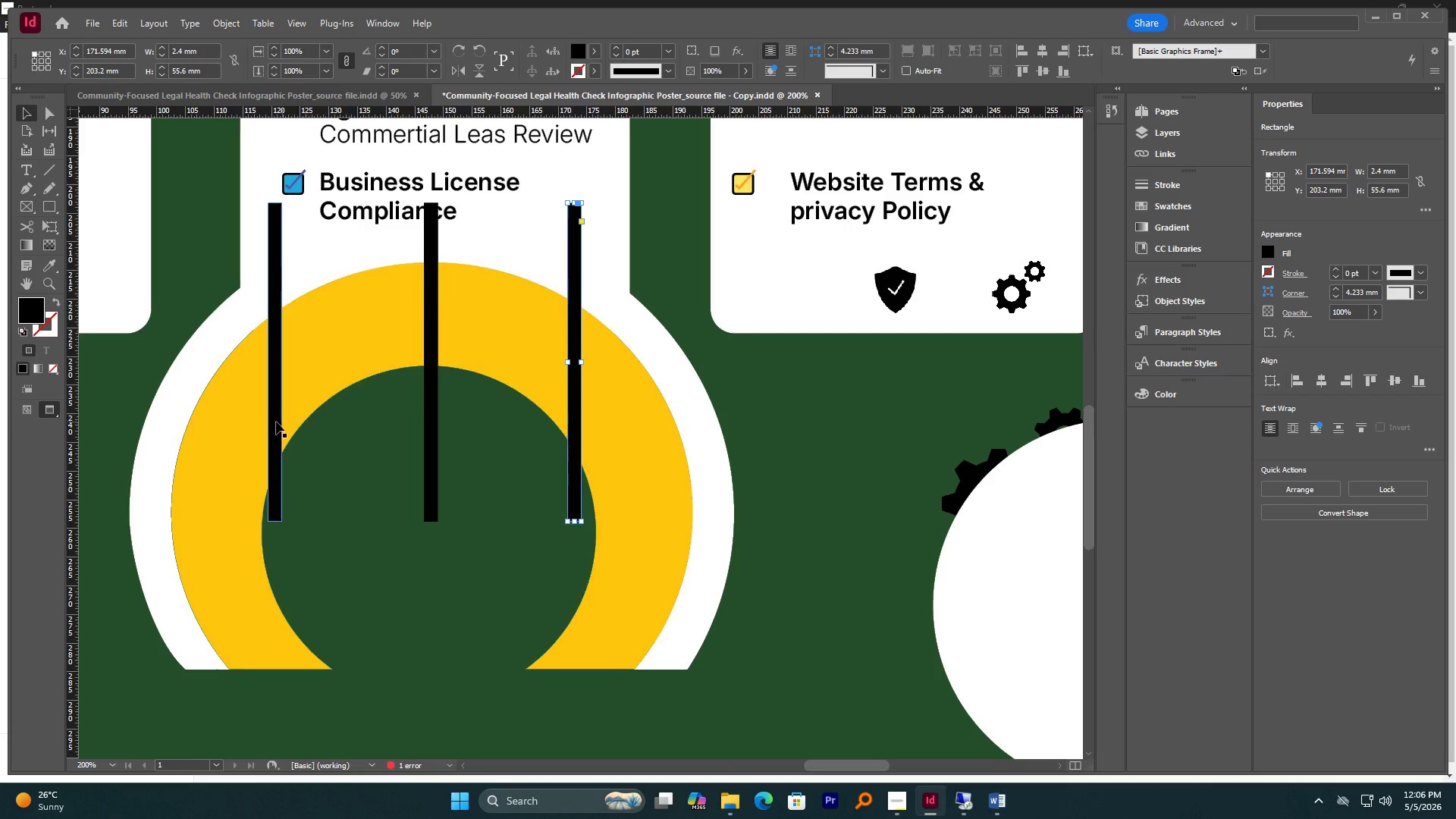 
left_click([271, 422])
 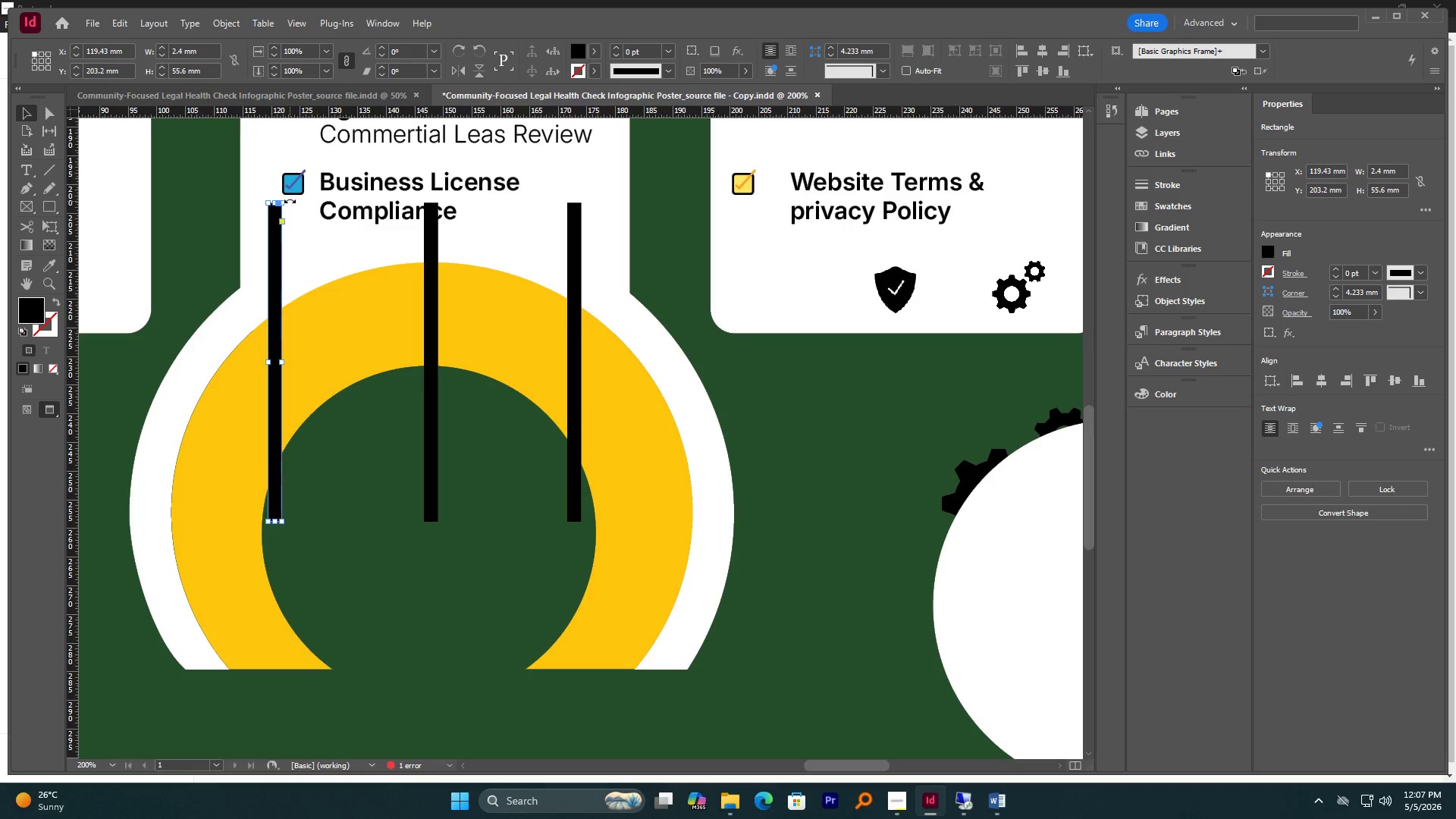 
left_click_drag(start_coordinate=[290, 201], to_coordinate=[199, 202])
 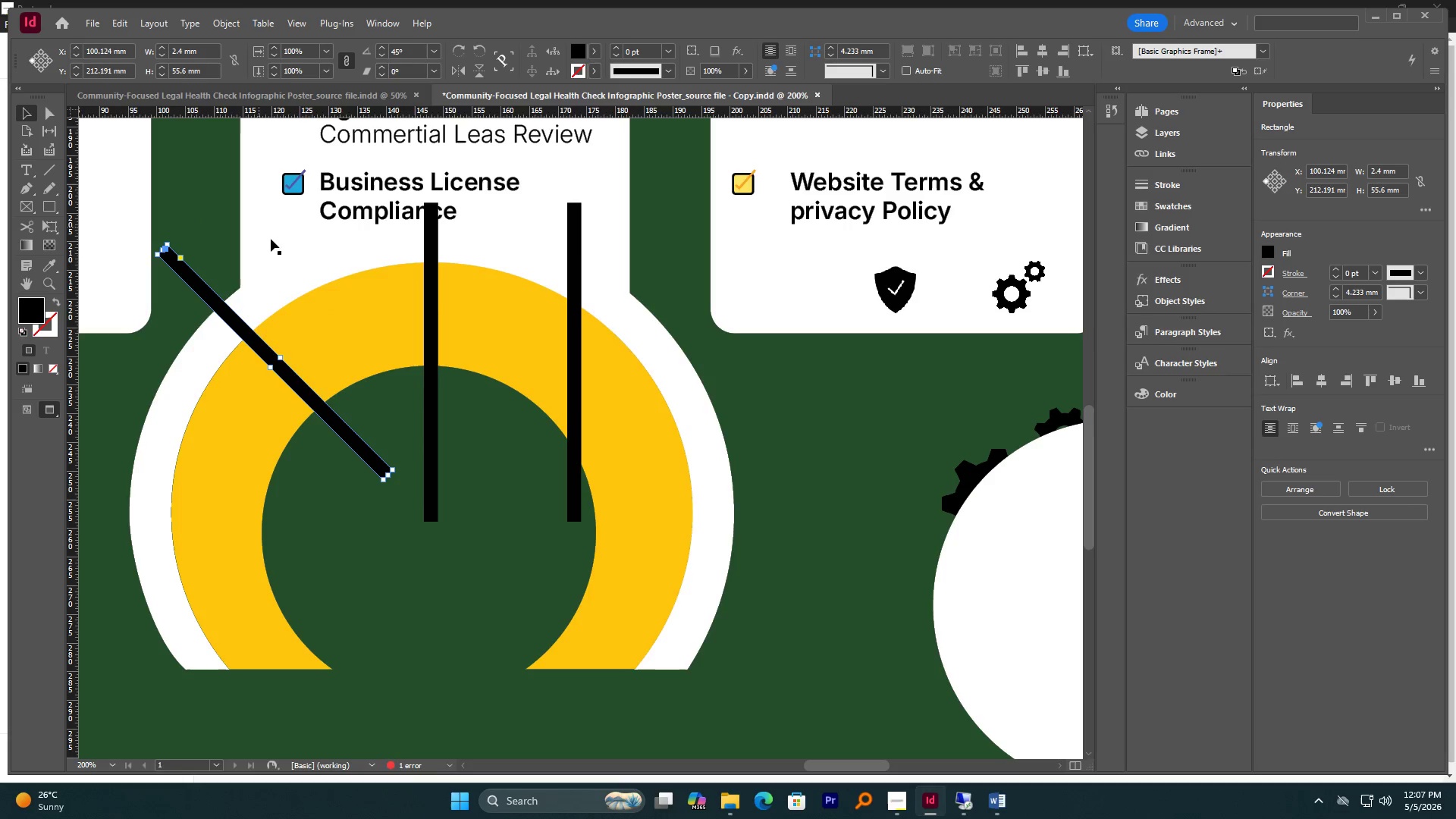 
hold_key(key=ShiftLeft, duration=2.09)
 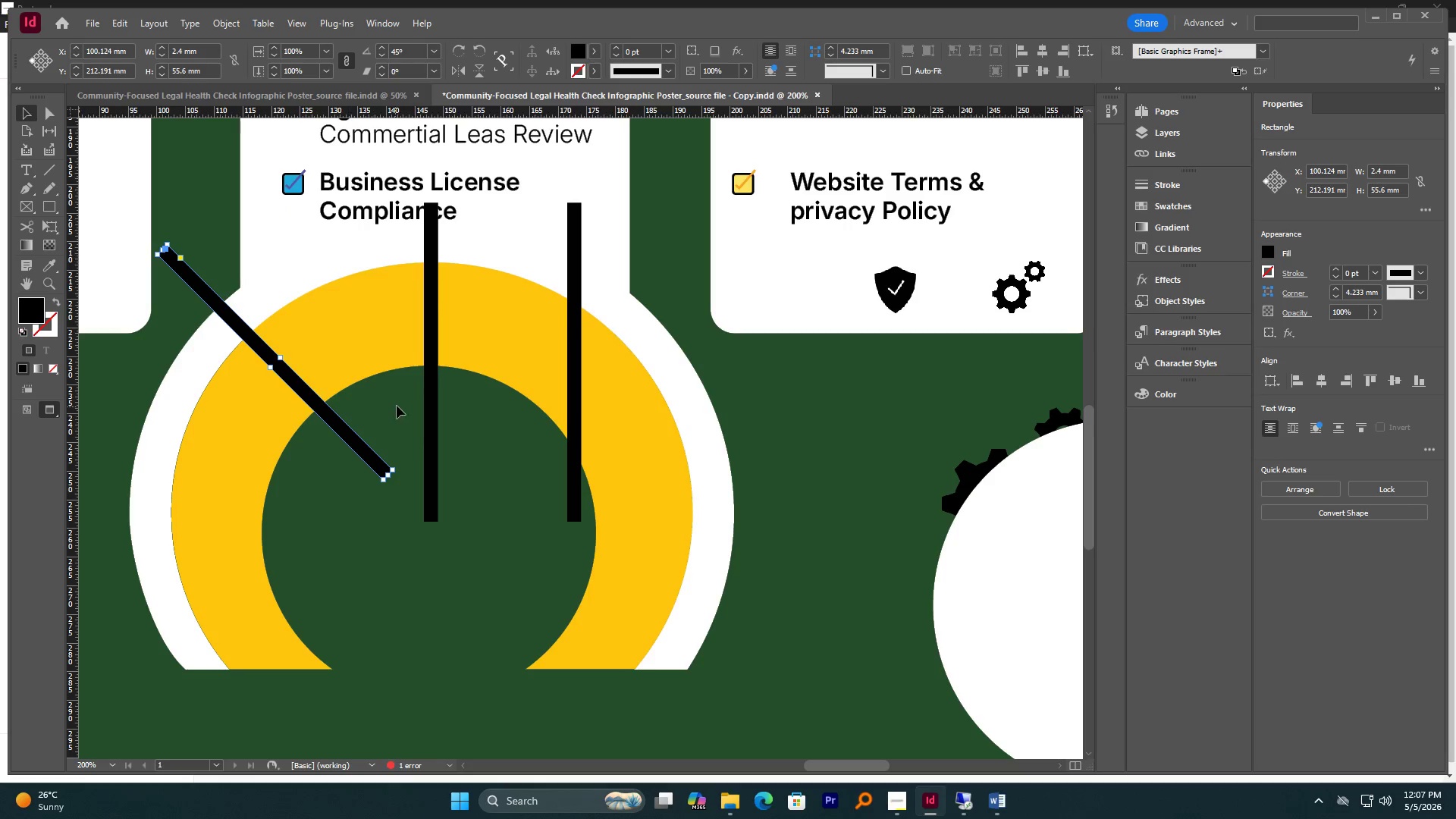 
scroll: coordinate [397, 406], scroll_direction: down, amount: 2.0
 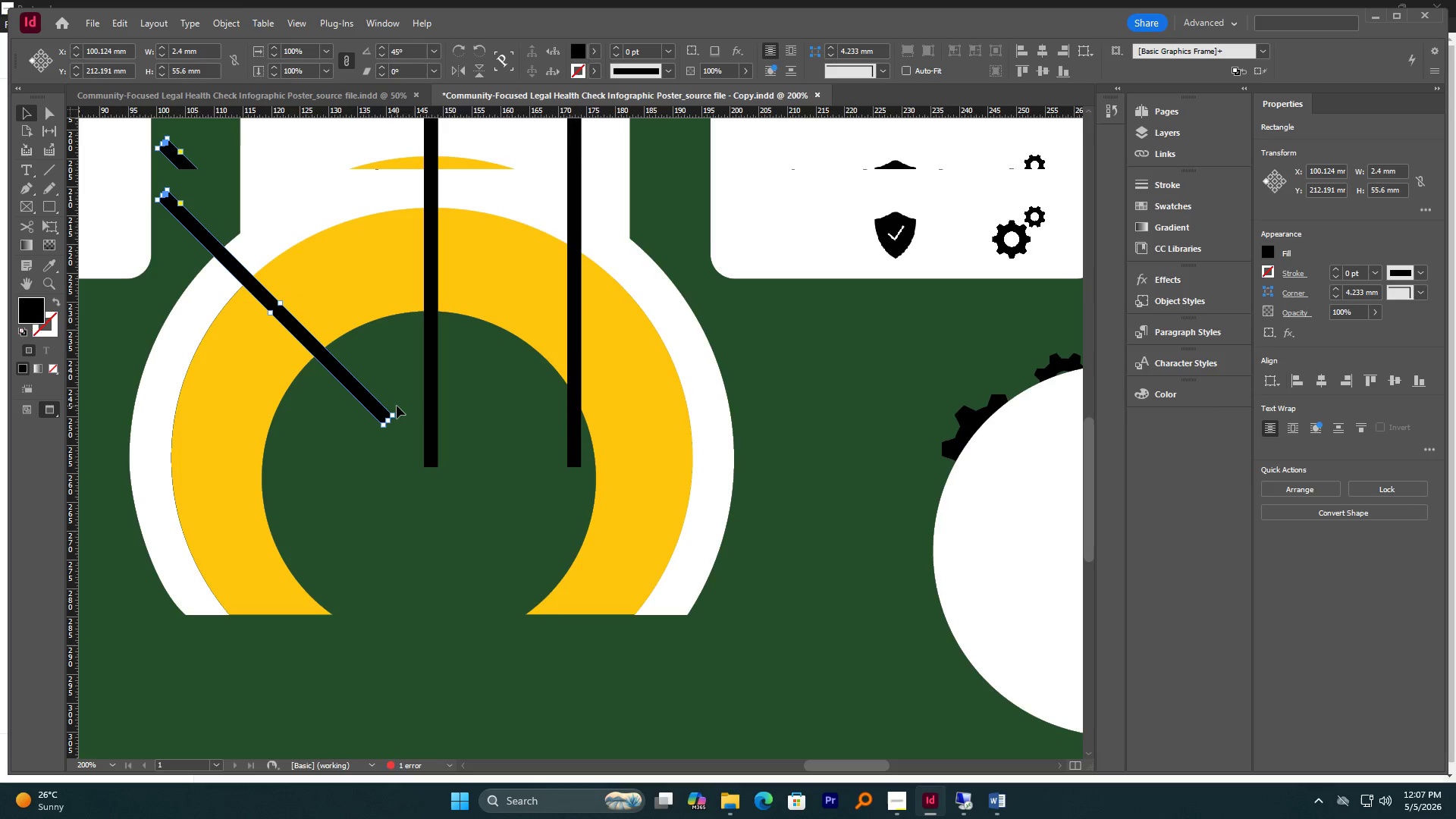 
scroll: coordinate [397, 406], scroll_direction: up, amount: 1.0
 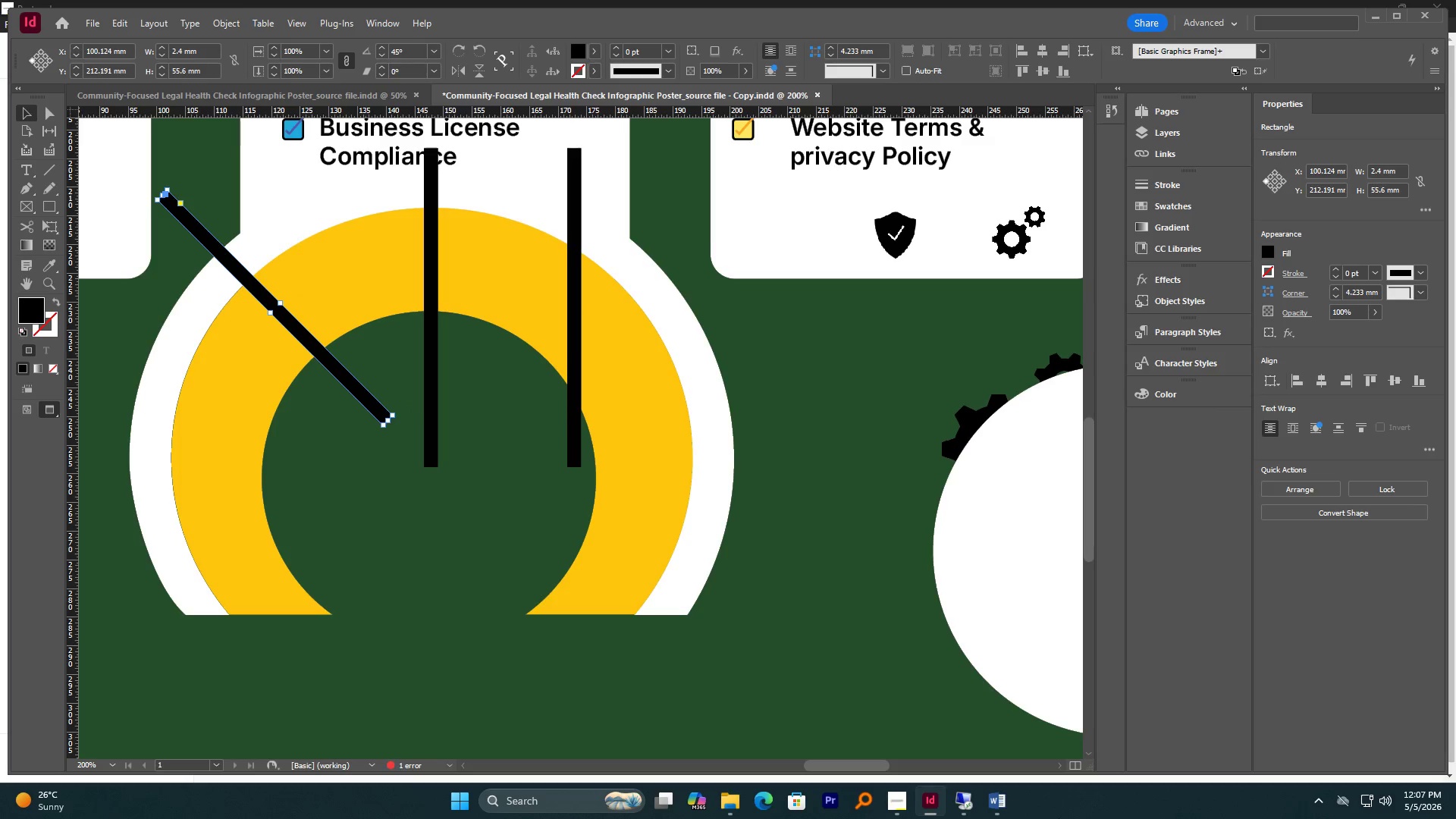 
wait(5.28)
 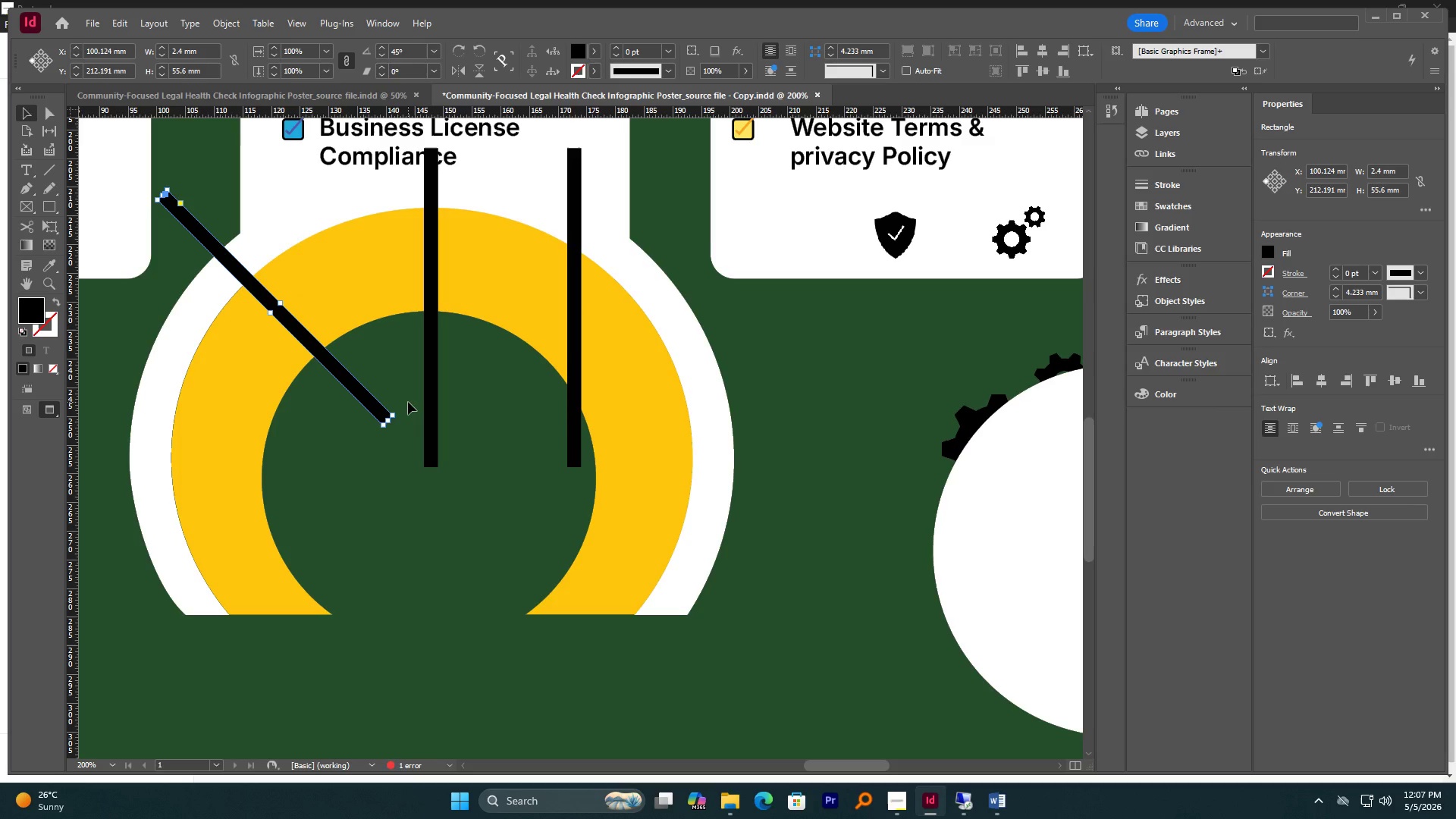 
left_click_drag(start_coordinate=[318, 352], to_coordinate=[271, 416])
 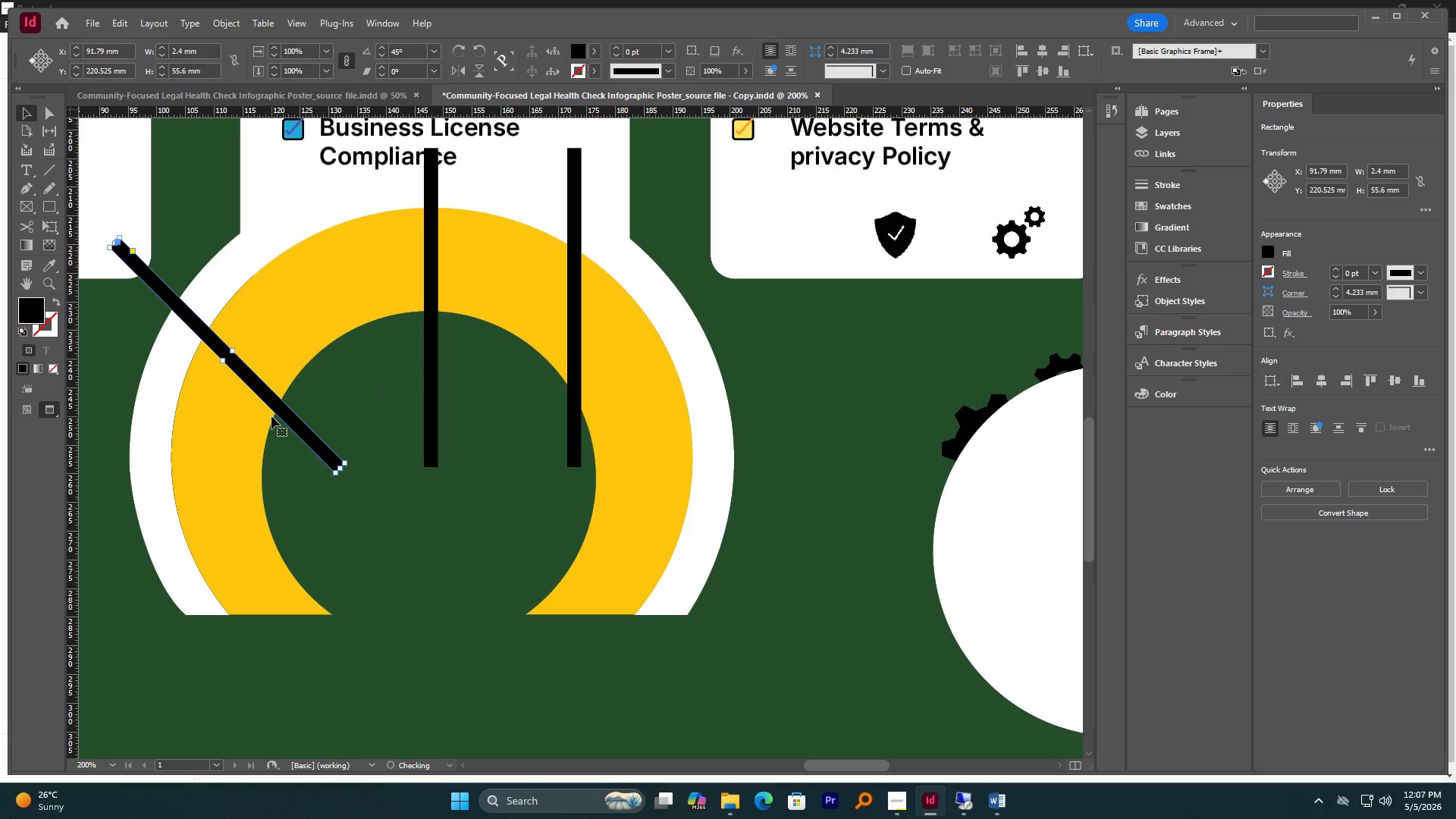 
hold_key(key=ShiftLeft, duration=4.16)
 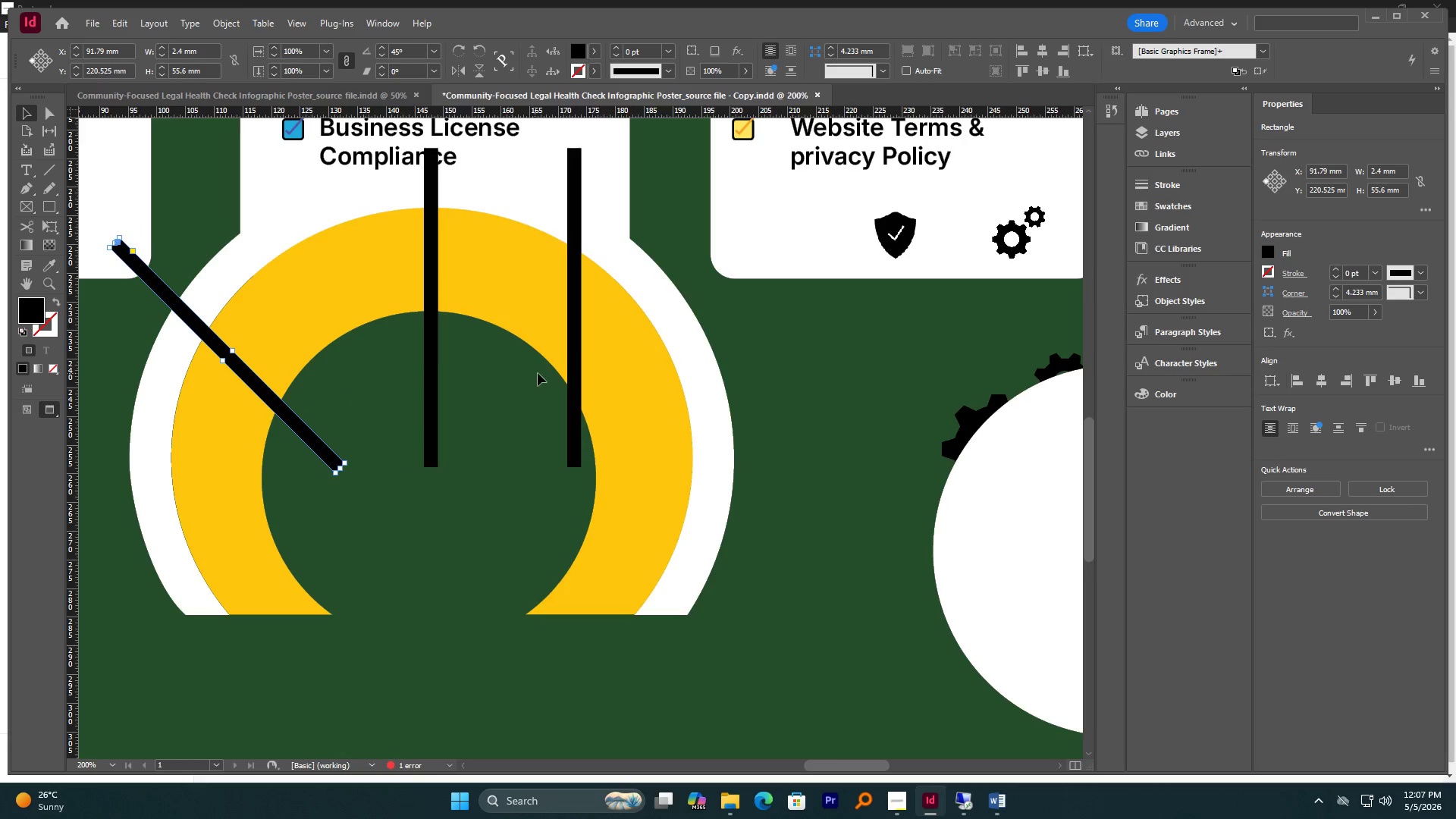 
wait(6.01)
 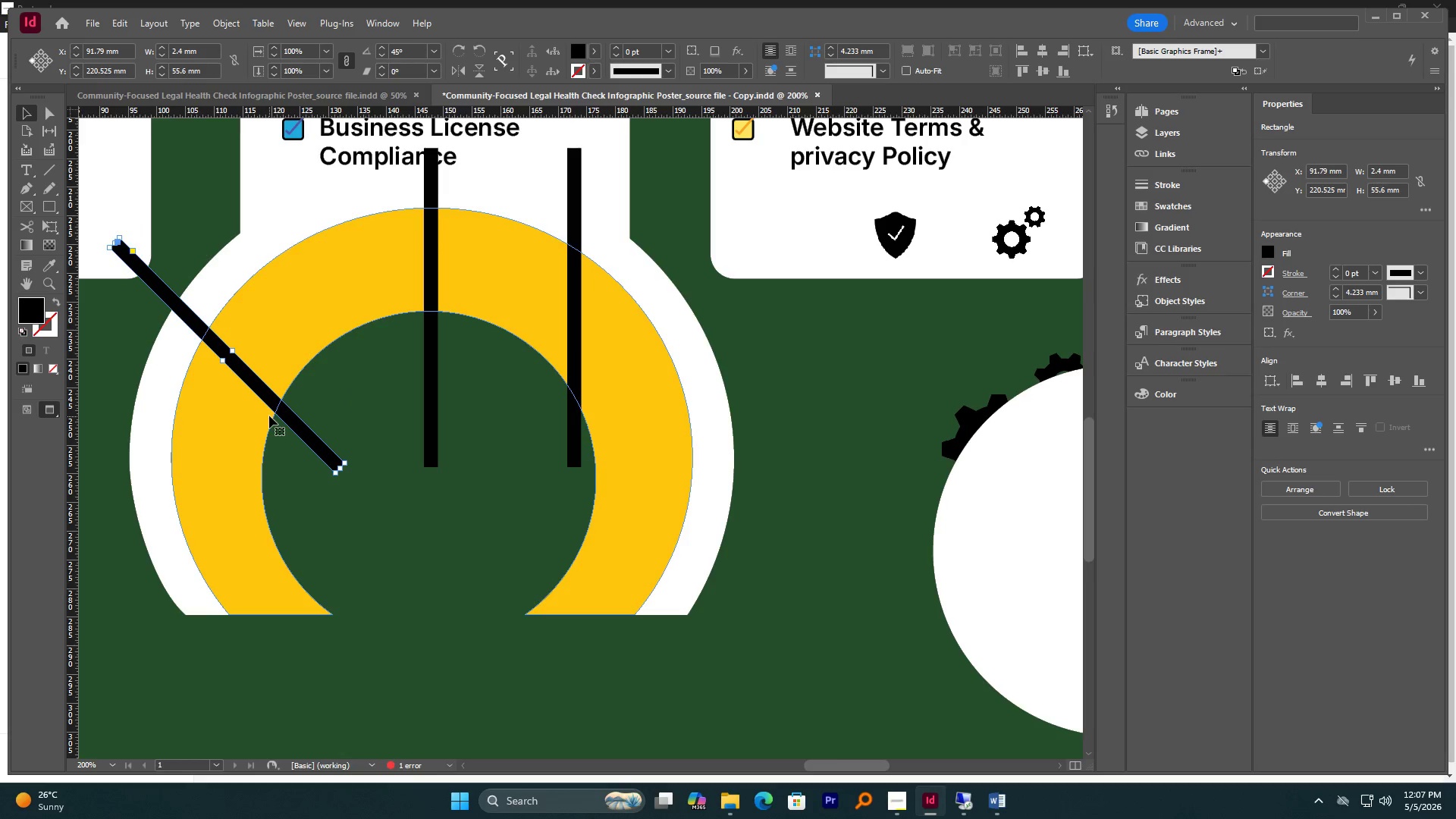 
left_click([577, 389])
 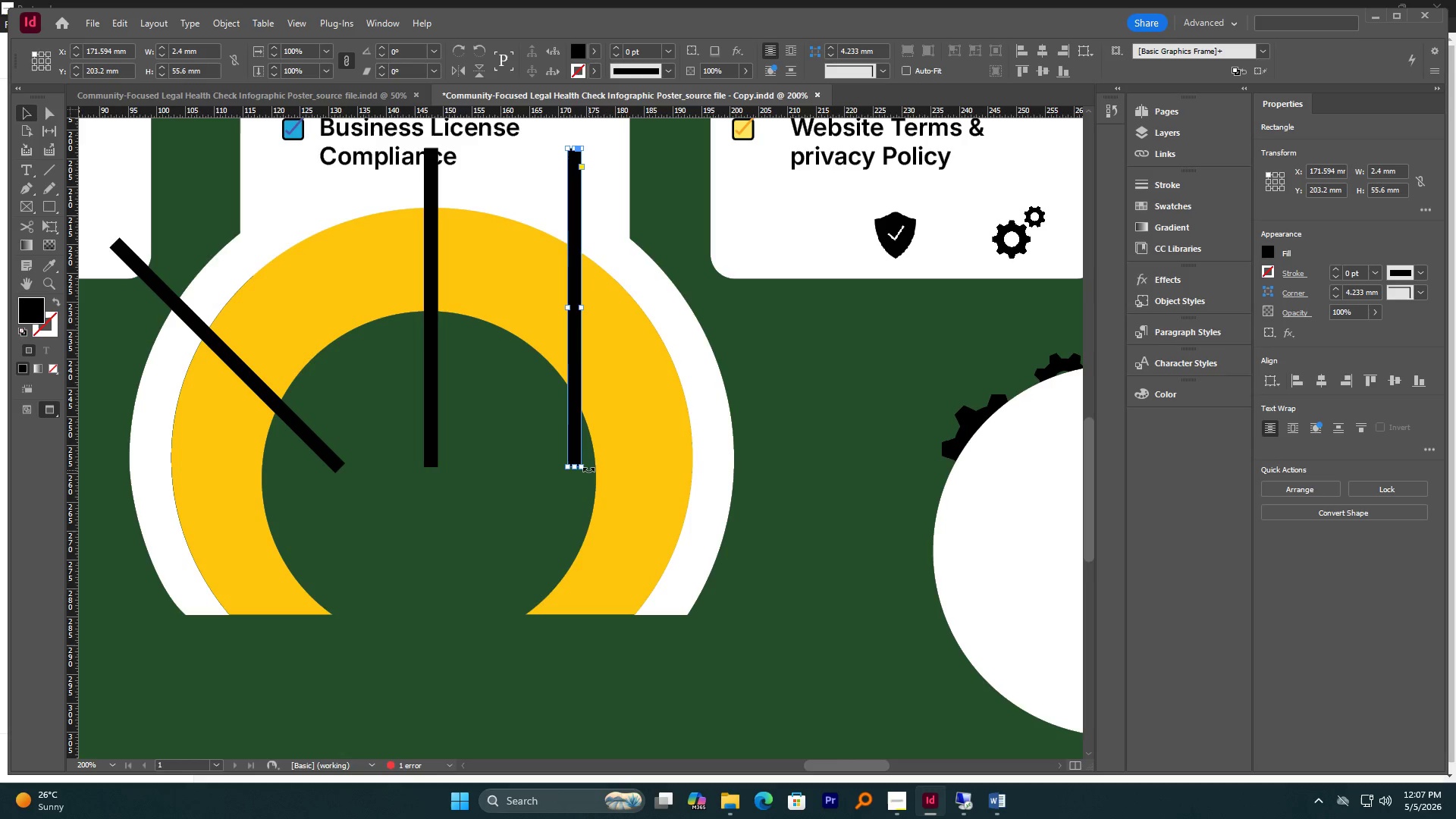 
left_click_drag(start_coordinate=[588, 470], to_coordinate=[494, 463])
 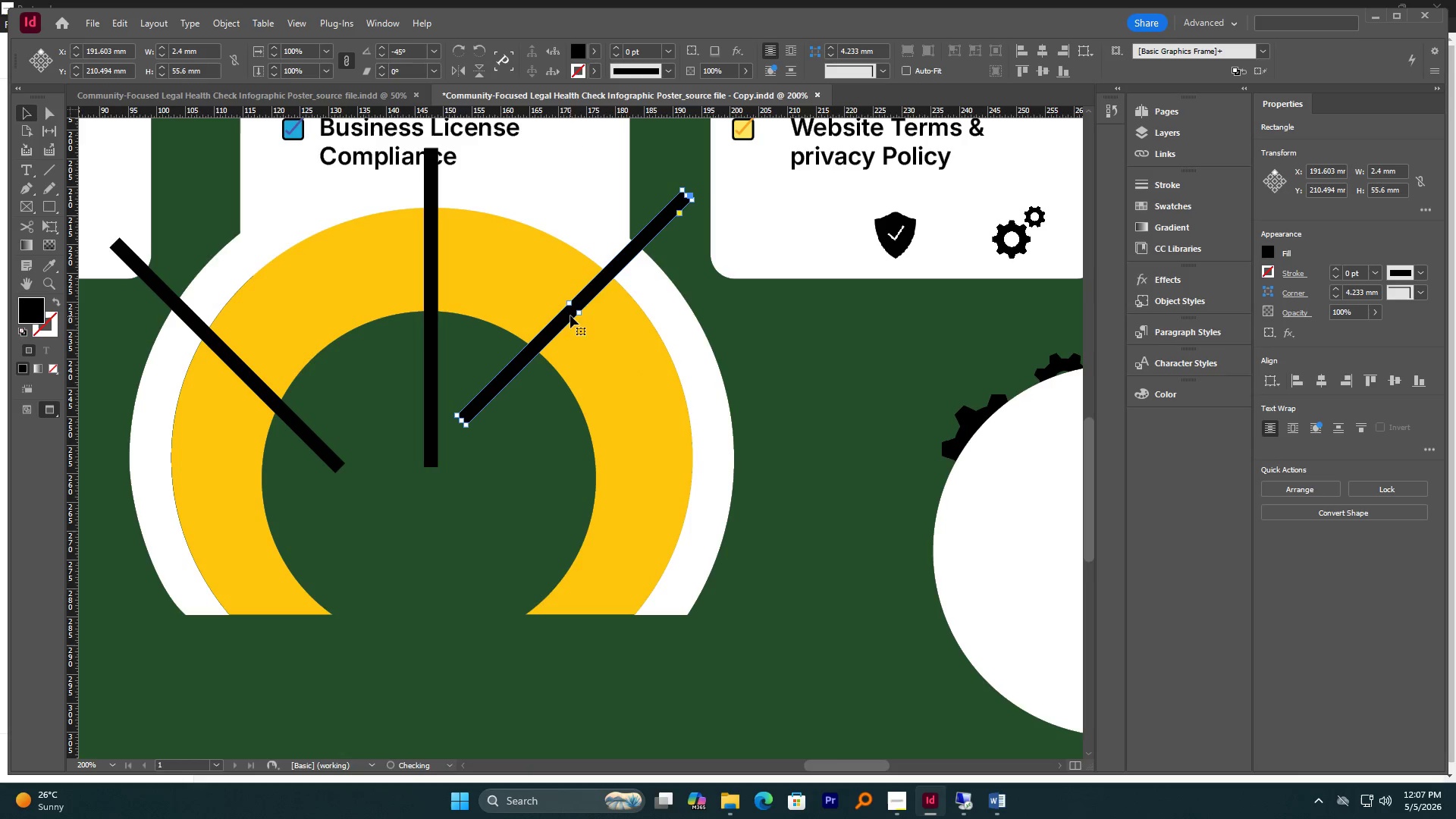 
hold_key(key=ShiftLeft, duration=1.41)
 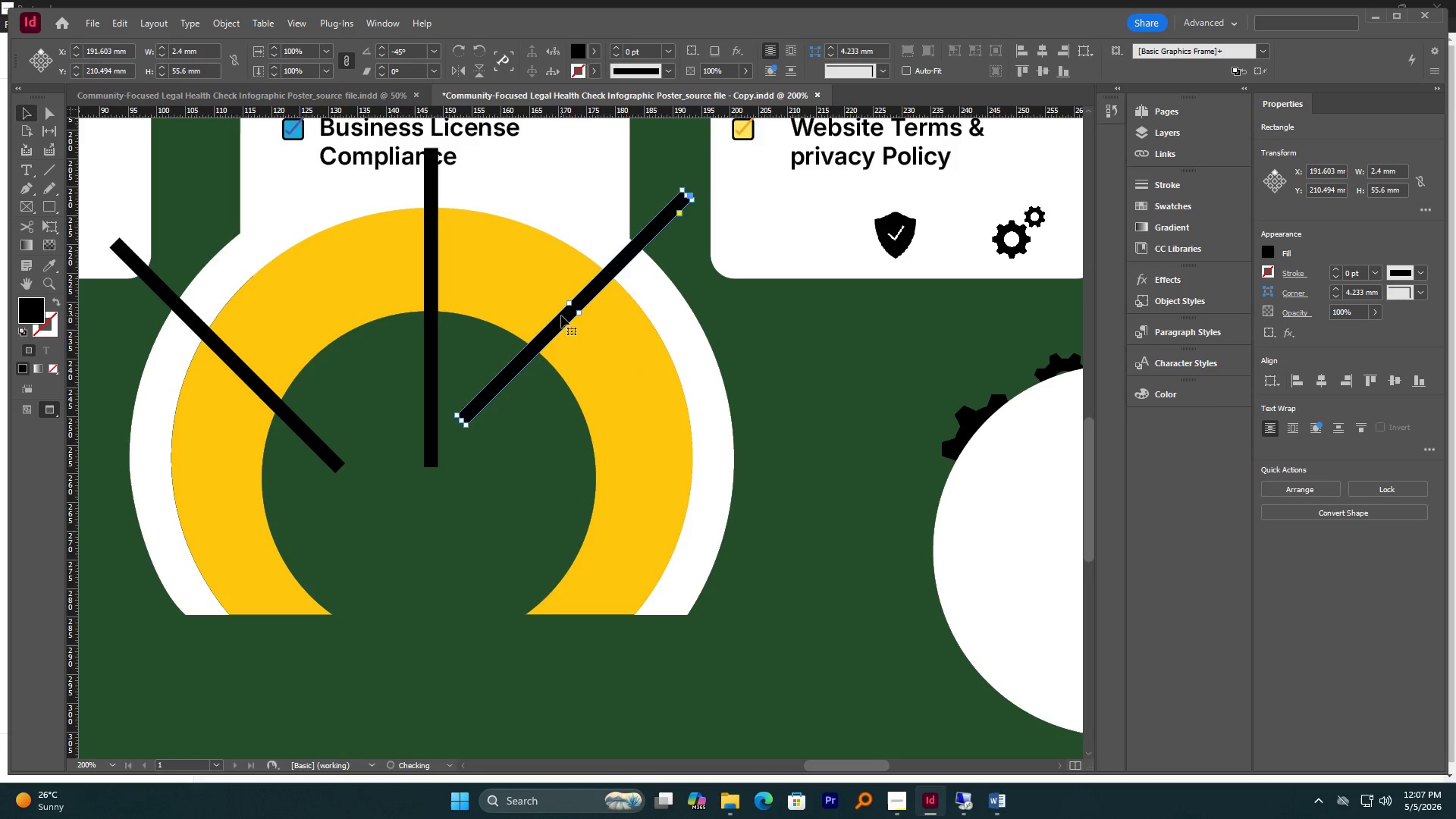 
left_click_drag(start_coordinate=[560, 316], to_coordinate=[616, 381])
 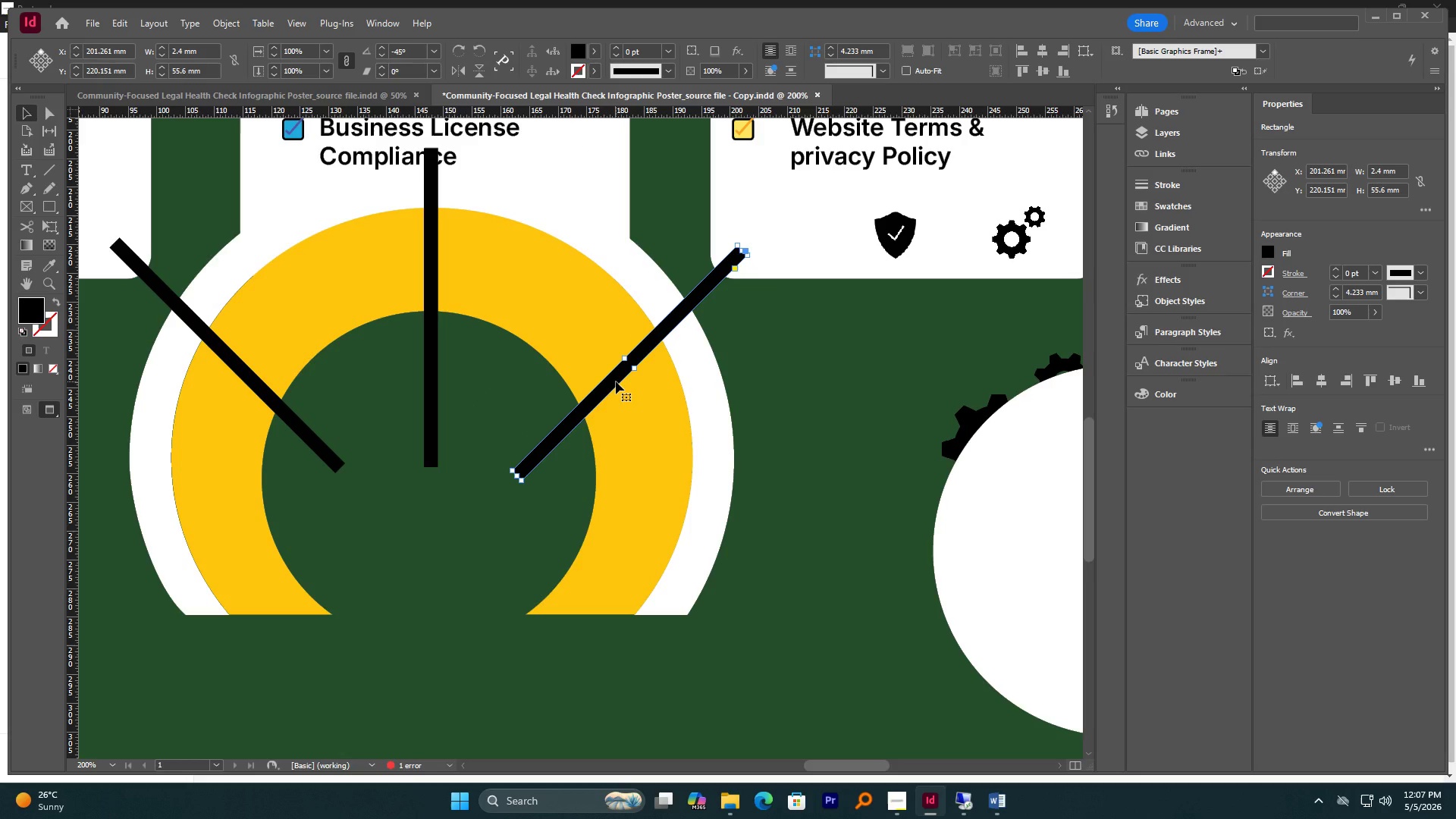 
hold_key(key=ShiftLeft, duration=4.95)
 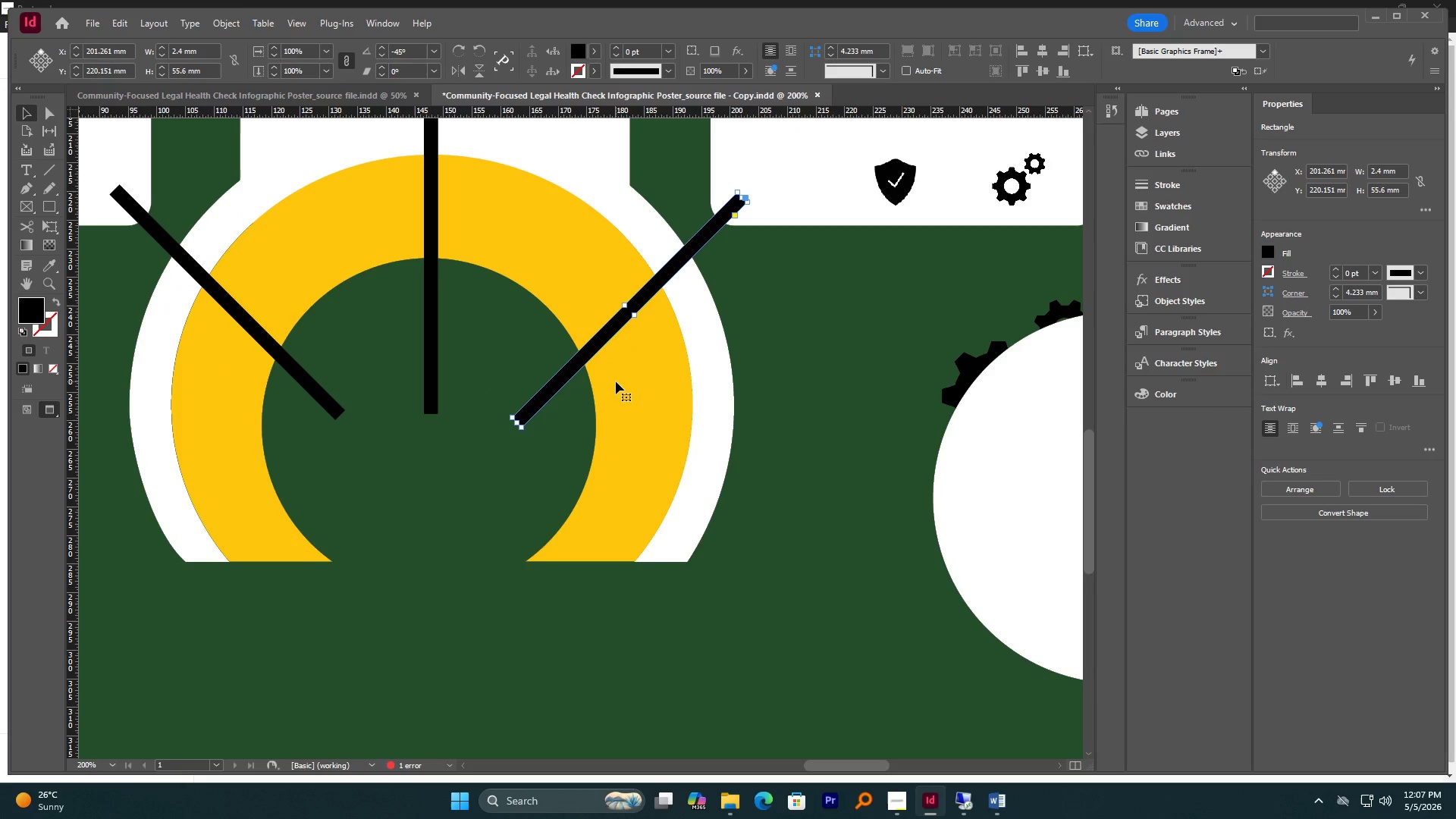 
scroll: coordinate [616, 381], scroll_direction: down, amount: 1.0
 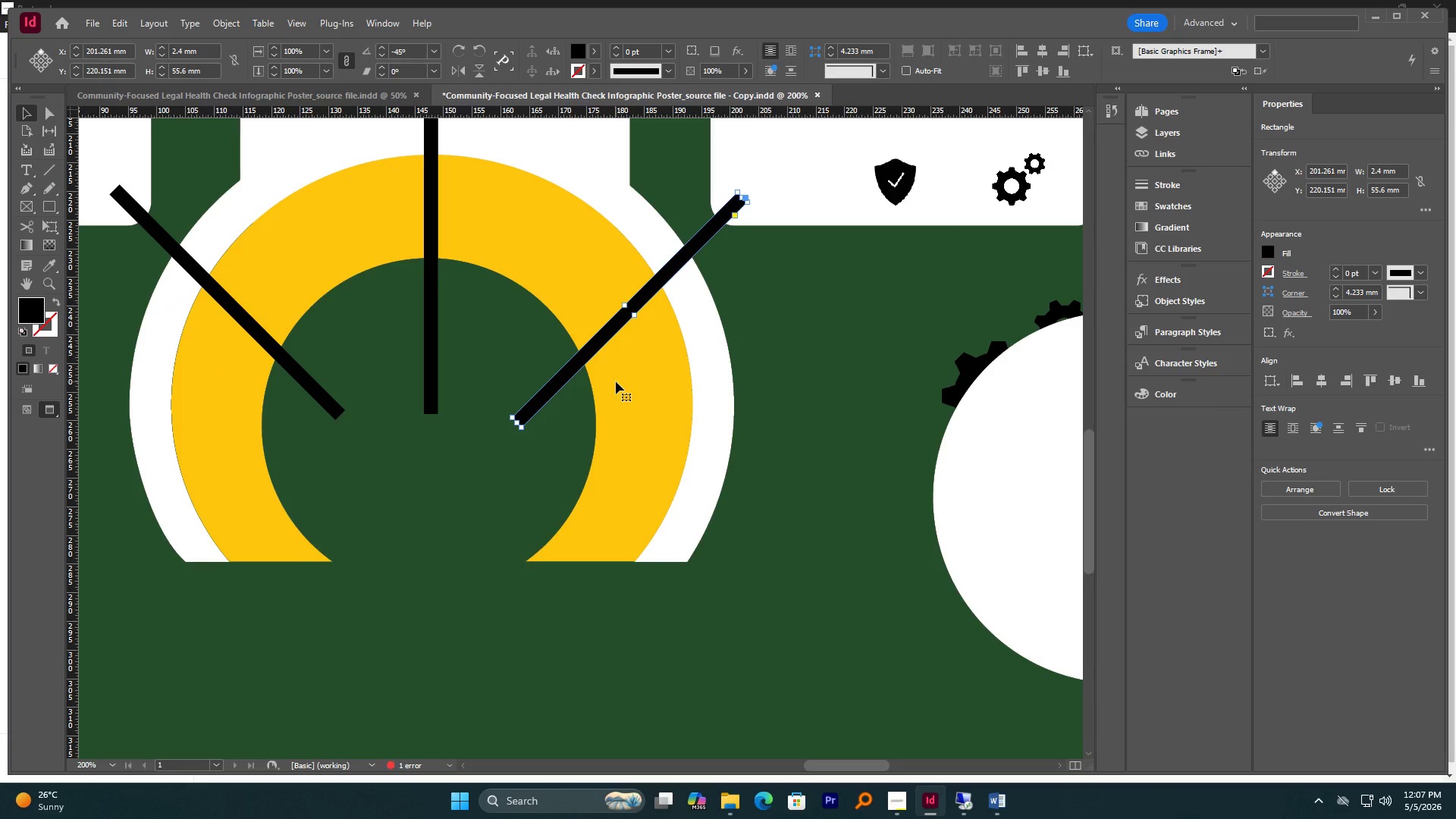 
scroll: coordinate [616, 381], scroll_direction: up, amount: 1.0
 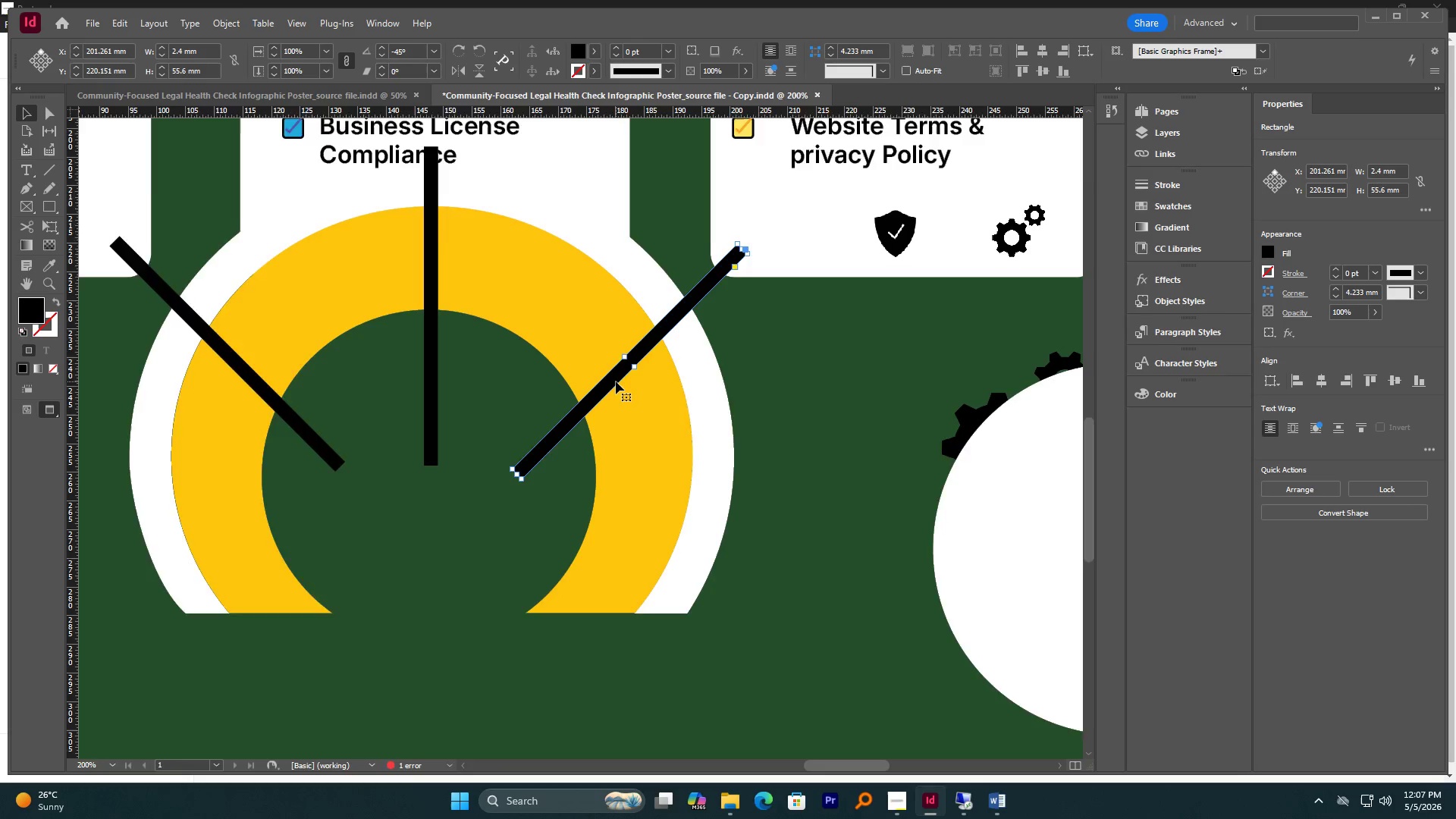 
scroll: coordinate [616, 381], scroll_direction: down, amount: 1.0
 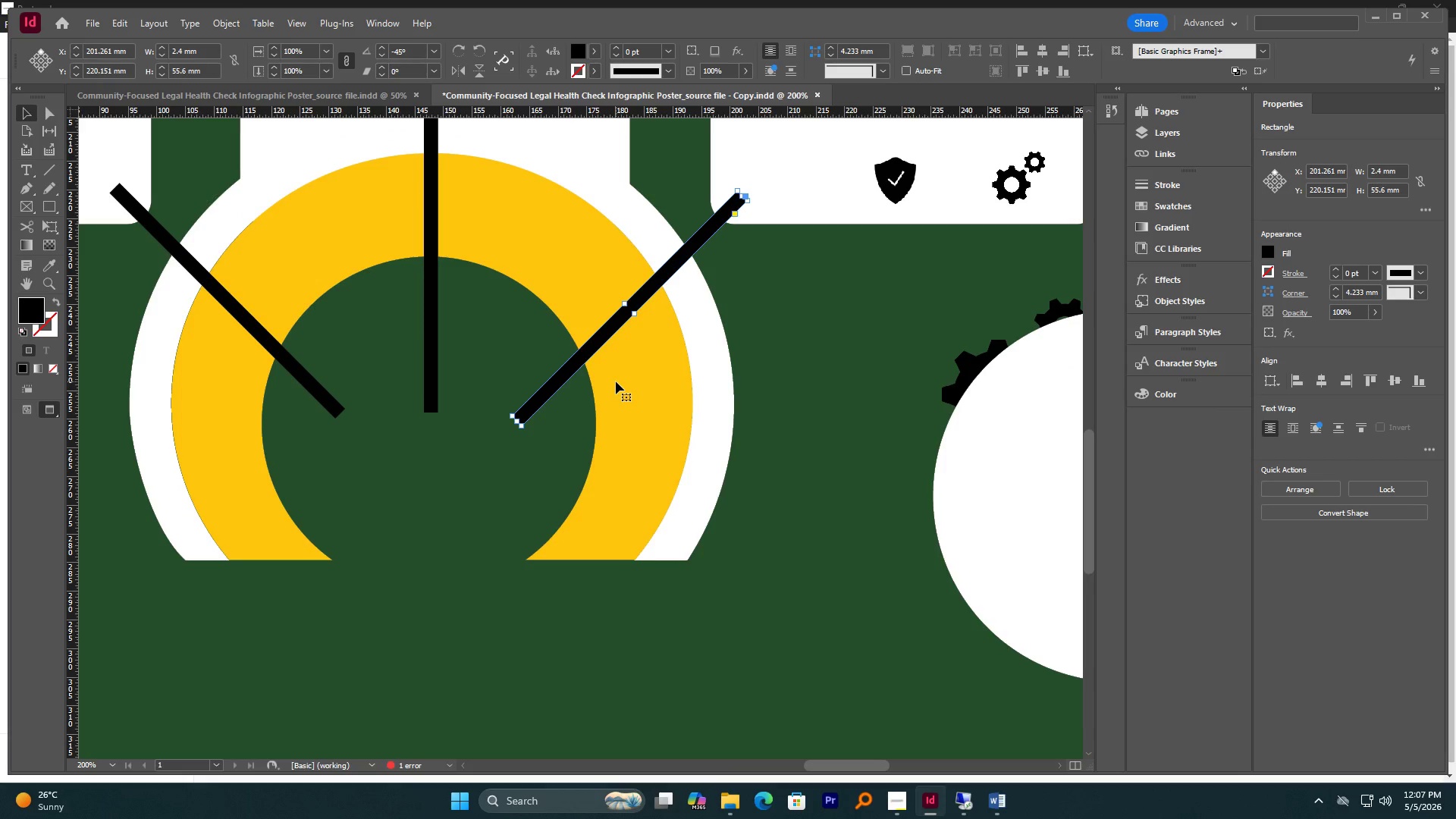 
scroll: coordinate [616, 381], scroll_direction: up, amount: 1.0
 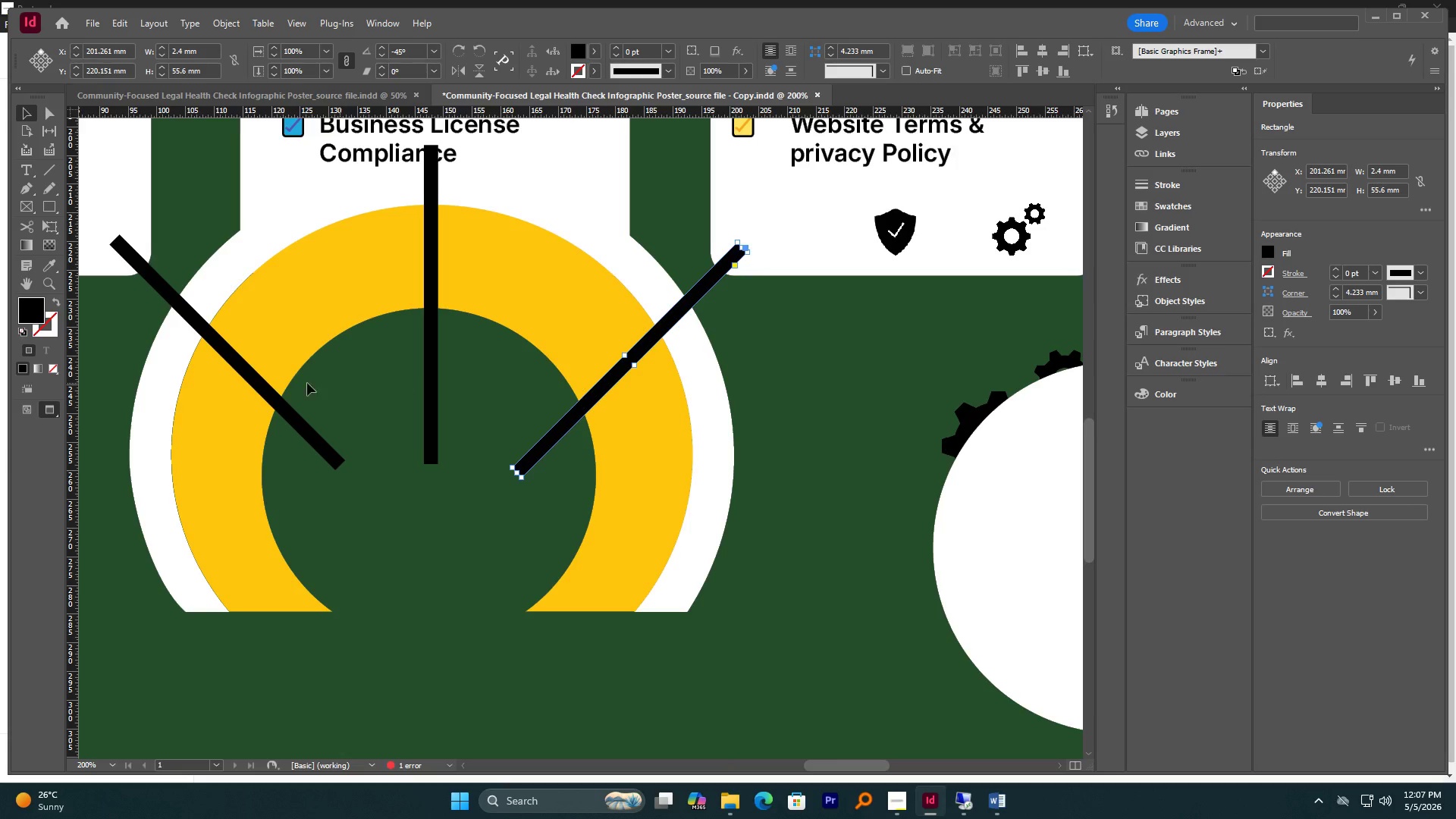 
wait(10.37)
 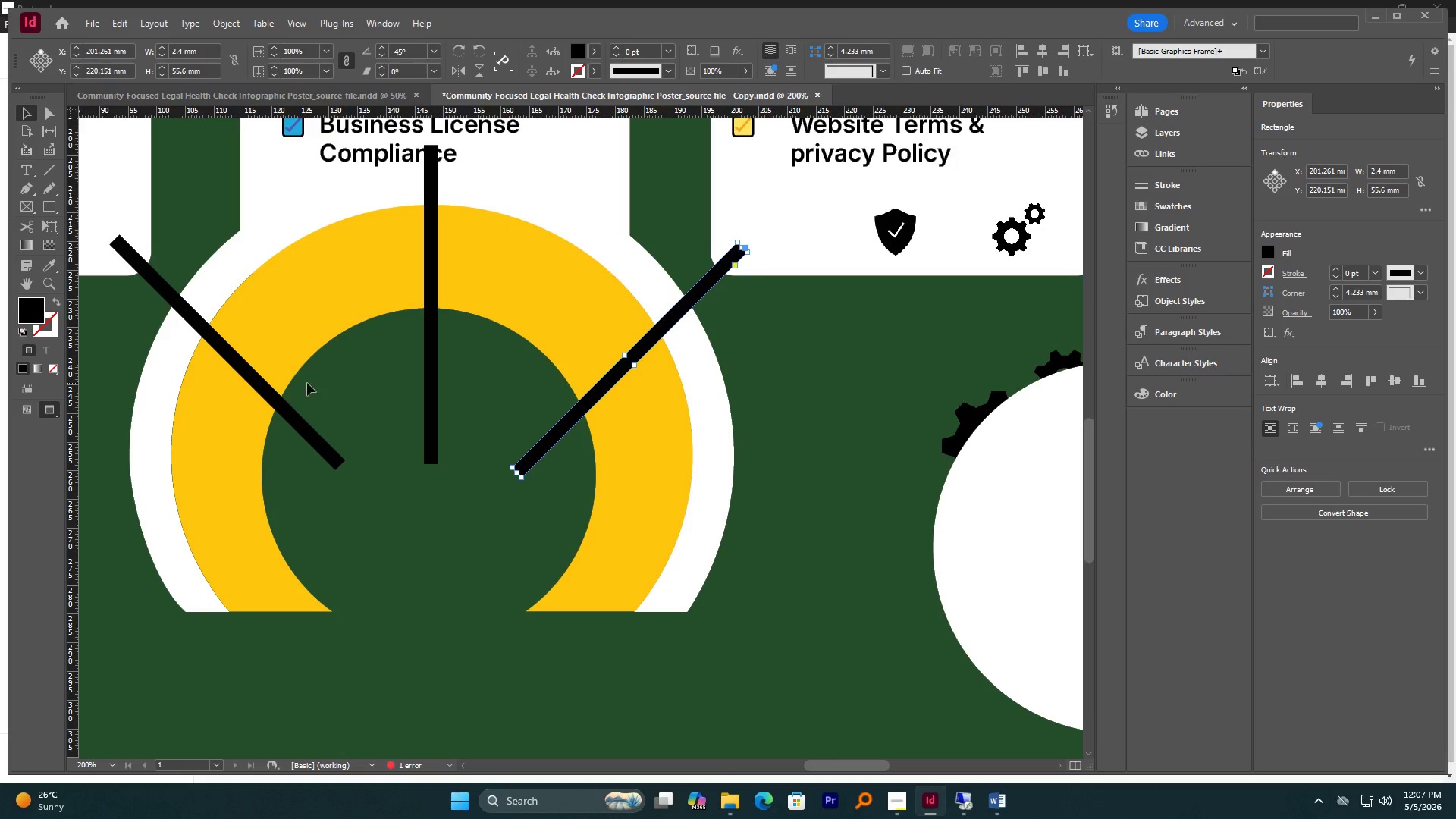 
hold_key(key=AltLeft, duration=3.47)
left_click_drag(start_coordinate=[551, 433], to_coordinate=[554, 437])
 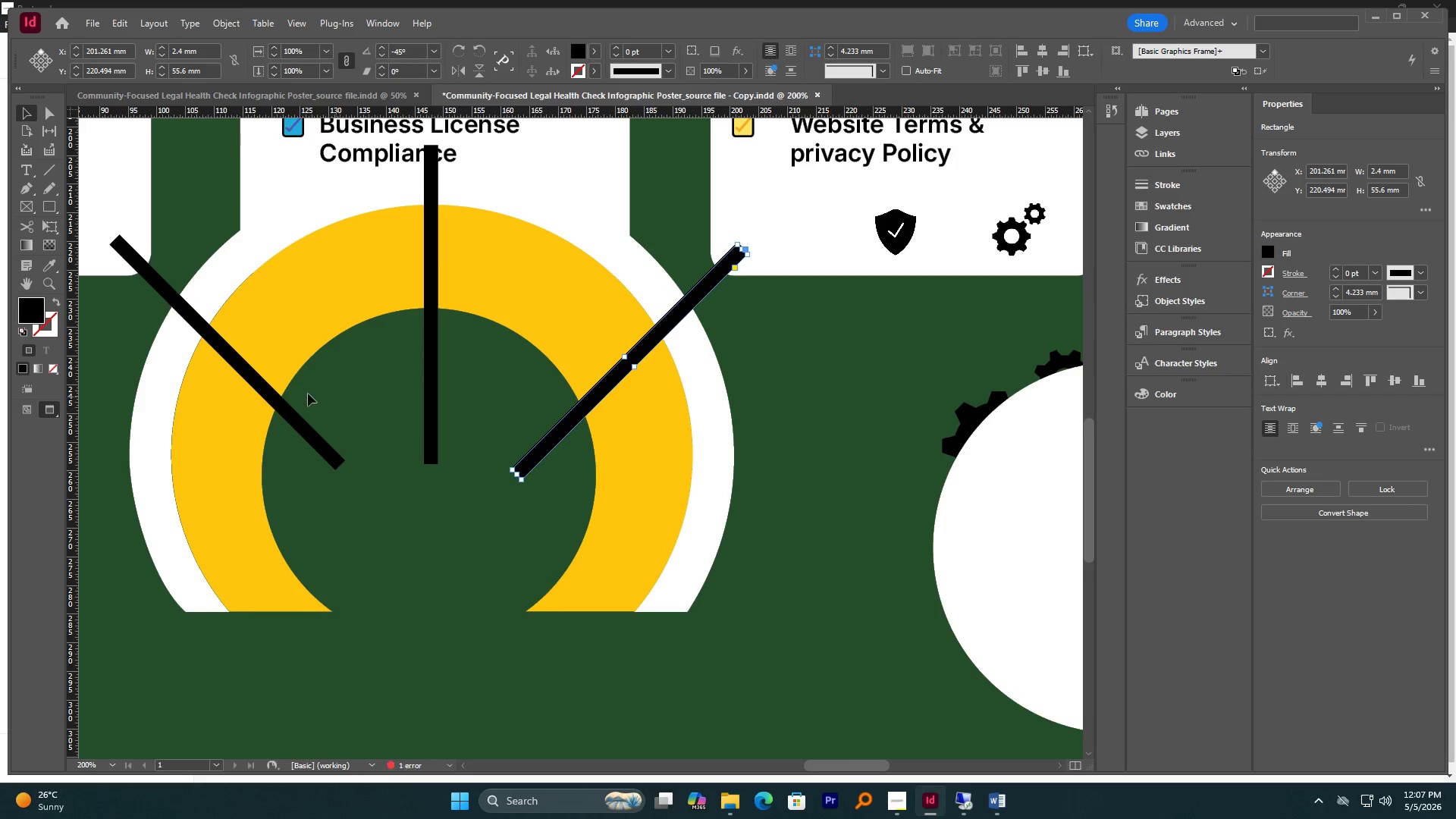 
hold_key(key=ShiftLeft, duration=3.22)
 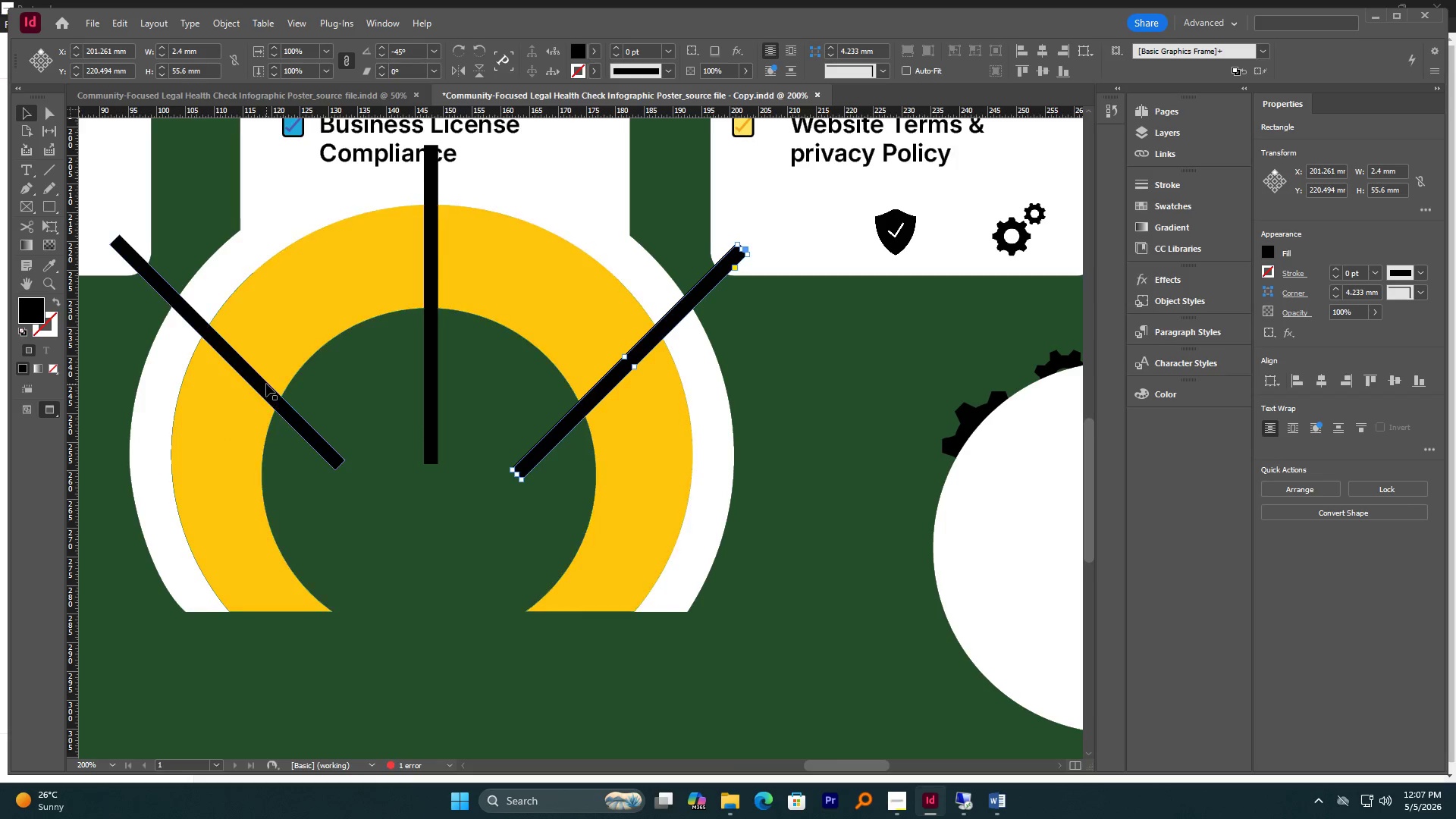 
hold_key(key=AltLeft, duration=2.36)
 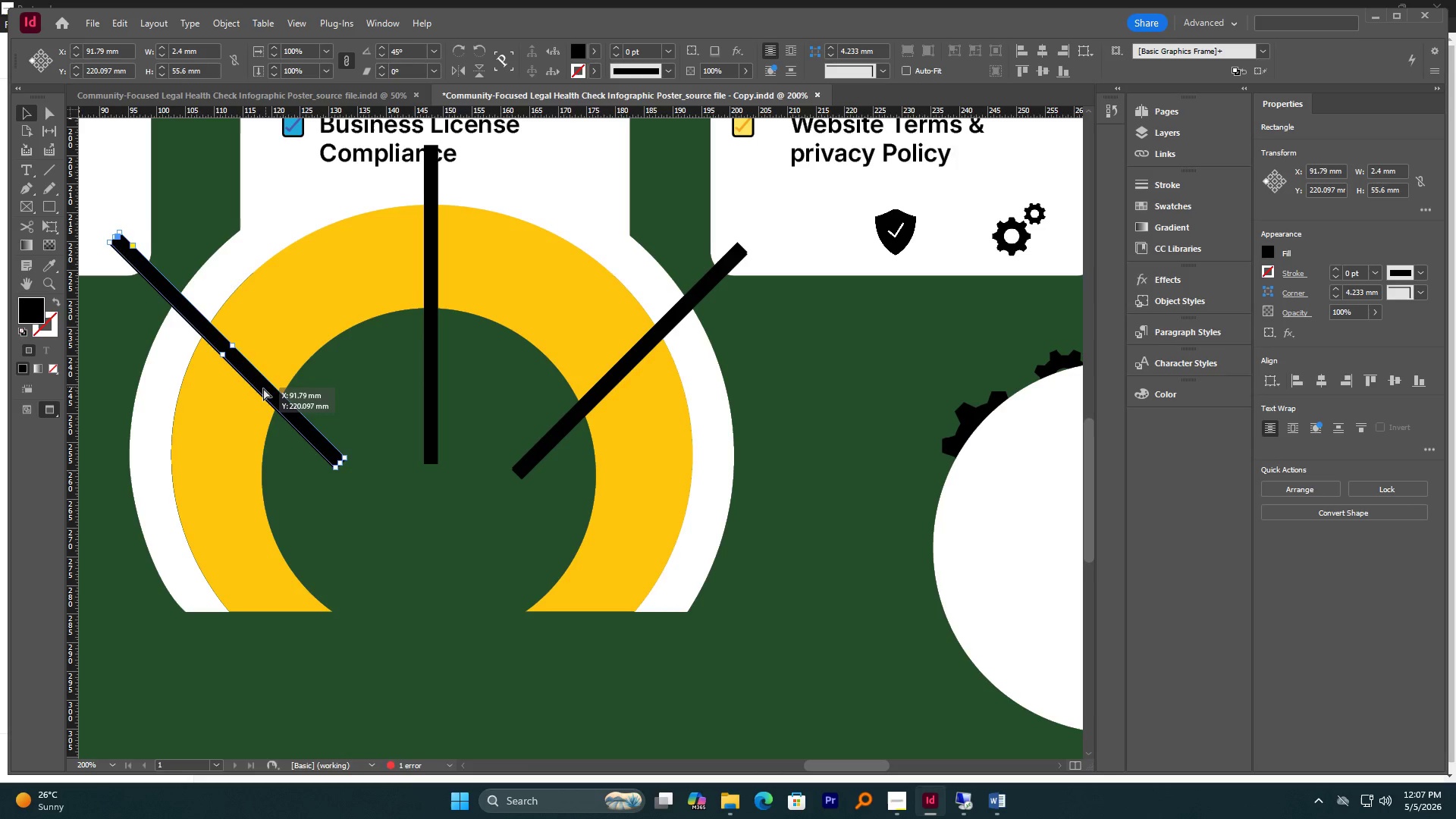 
hold_key(key=ShiftLeft, duration=2.27)
 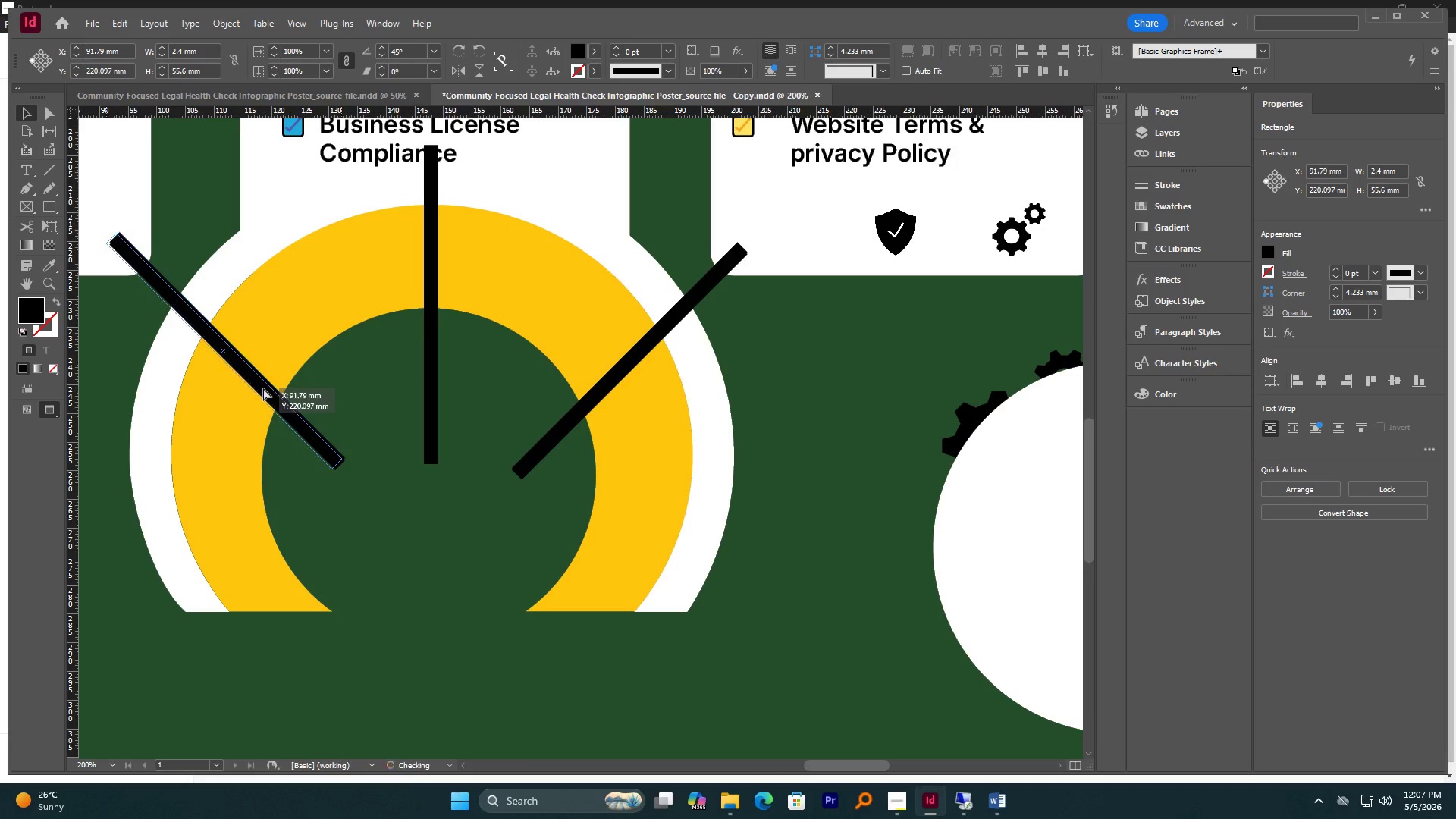 
hold_key(key=ShiftLeft, duration=1.94)
 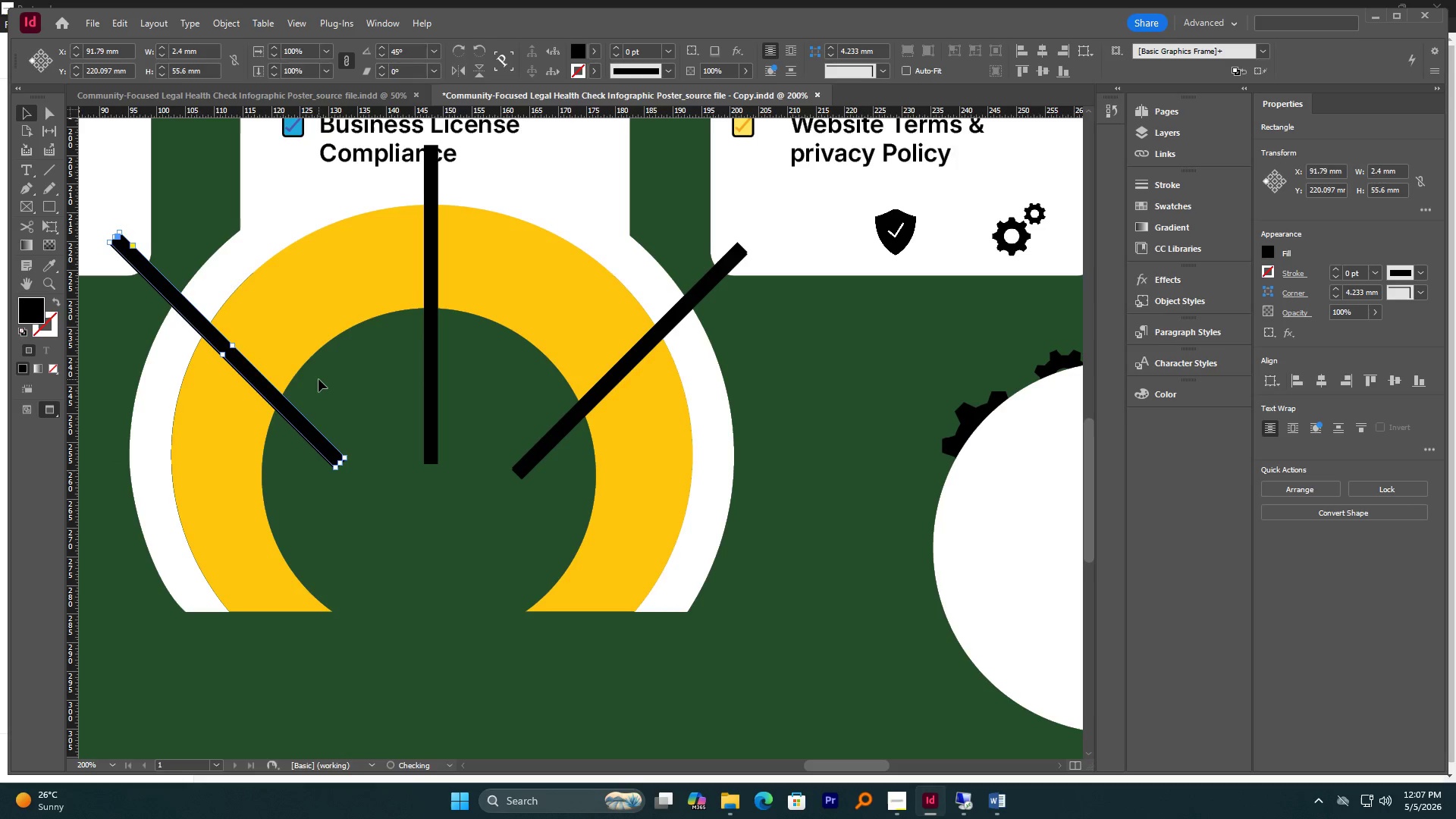 
left_click([318, 379])
 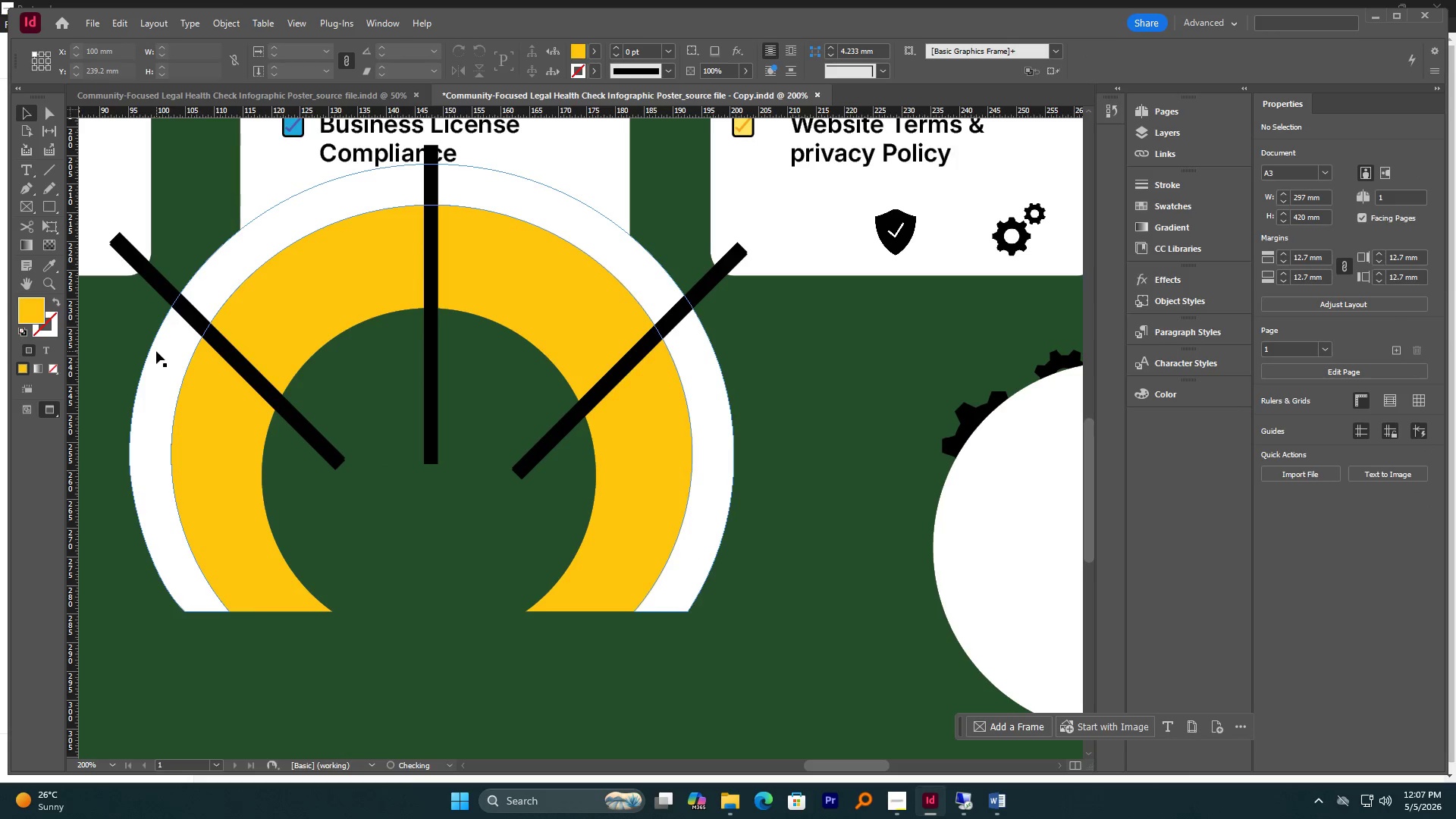 
left_click([156, 351])
 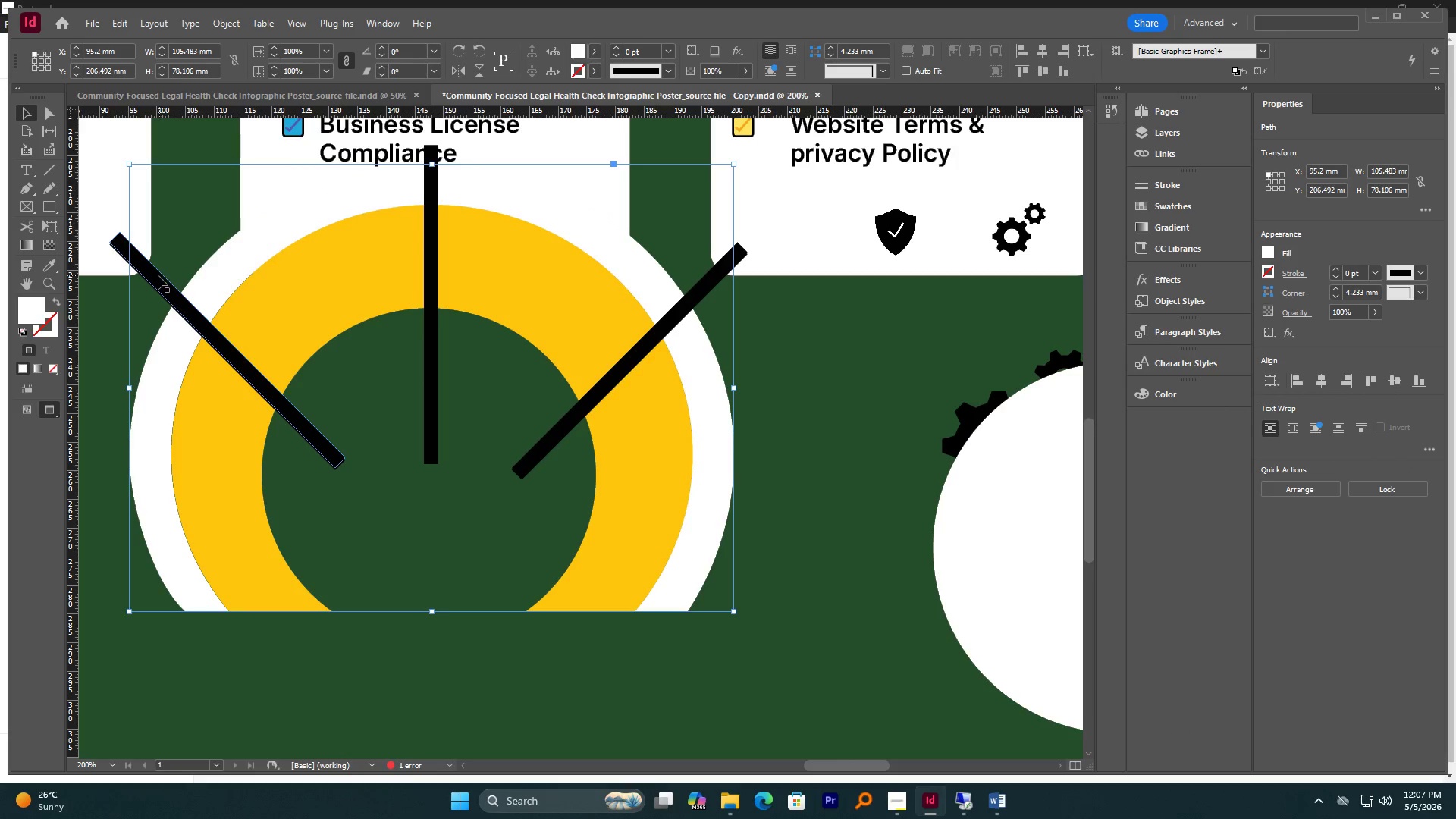 
hold_key(key=ShiftLeft, duration=0.75)
left_click([156, 276])
 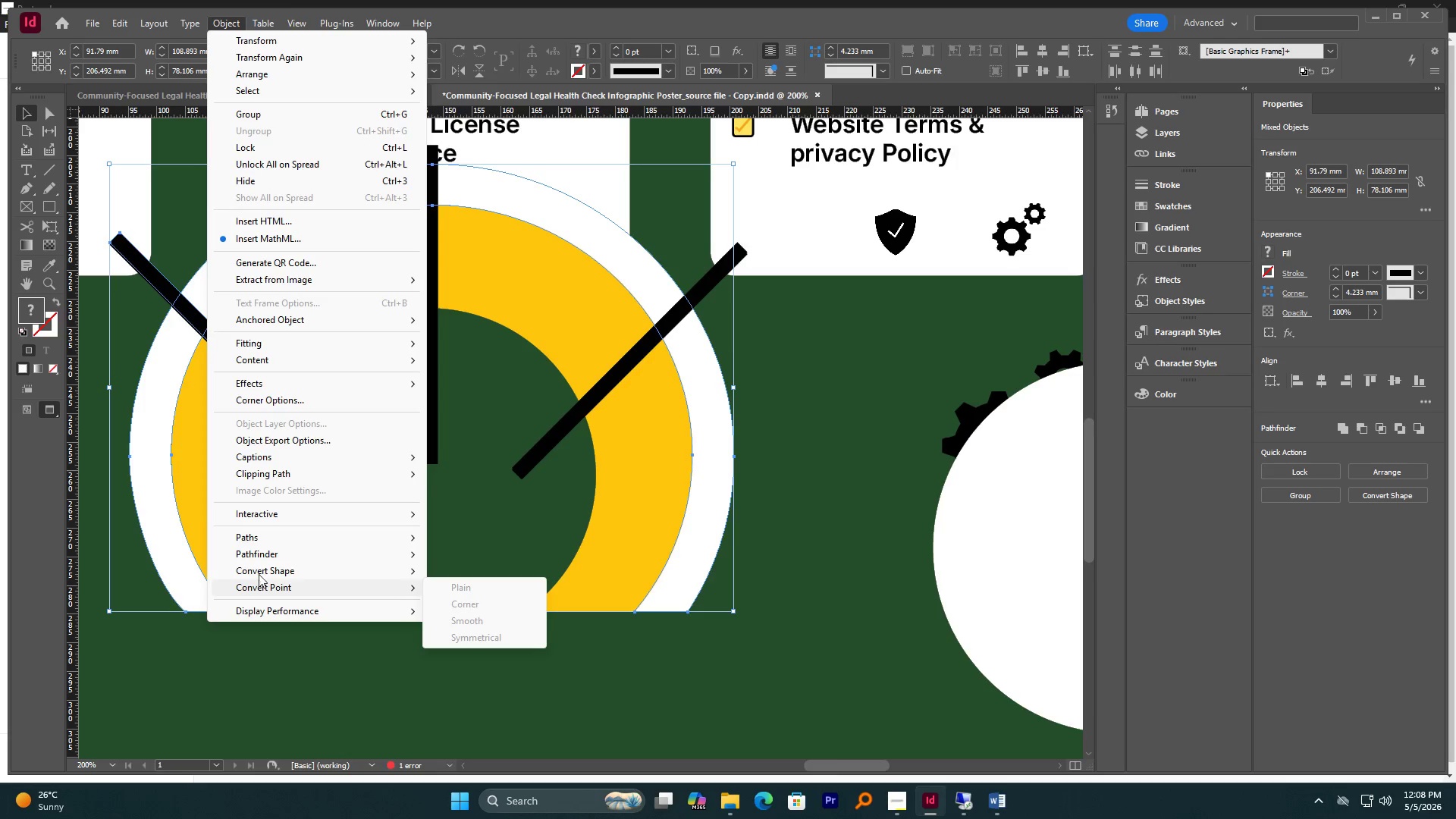 
wait(6.3)
 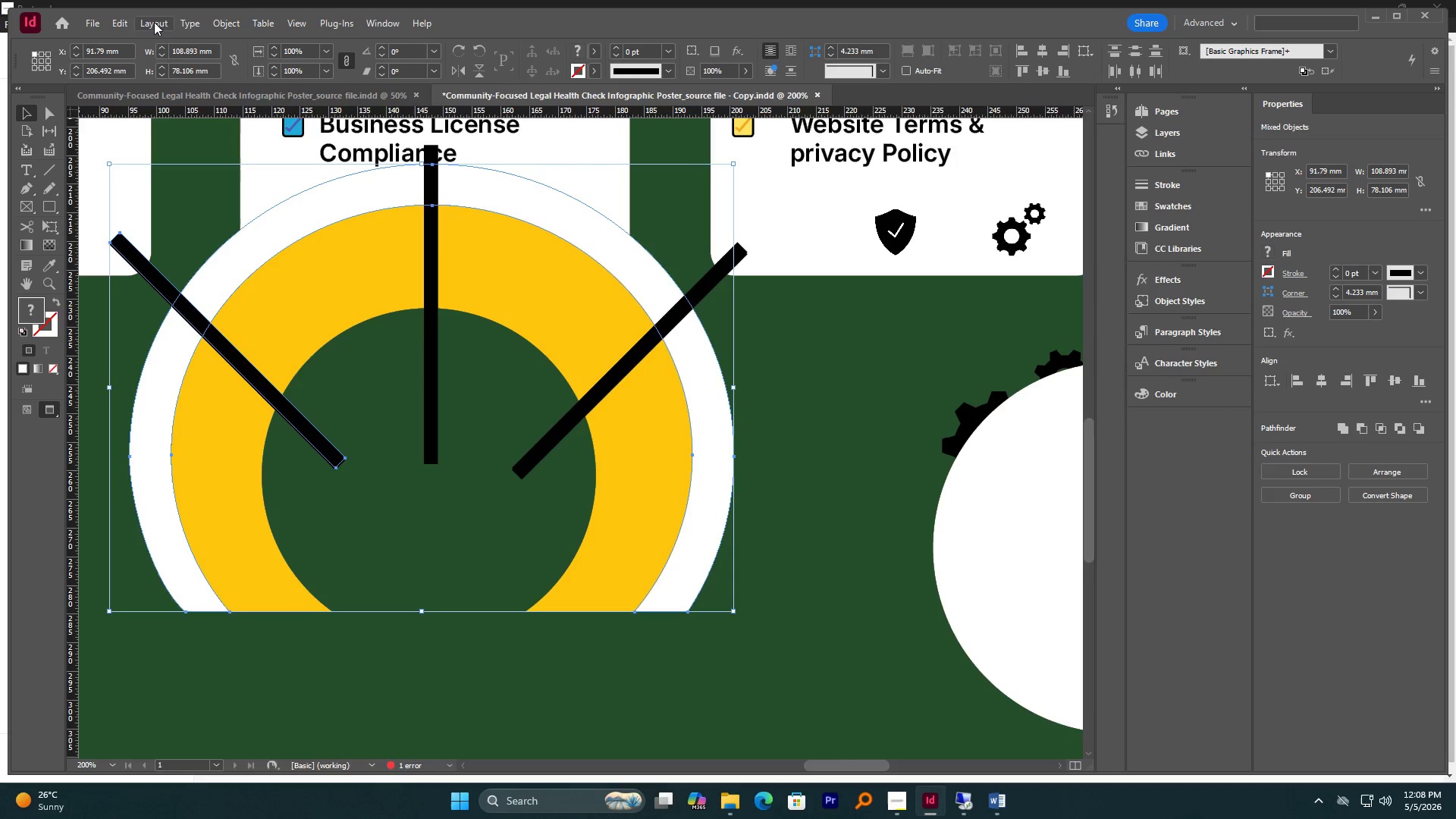 
left_click([278, 557])
 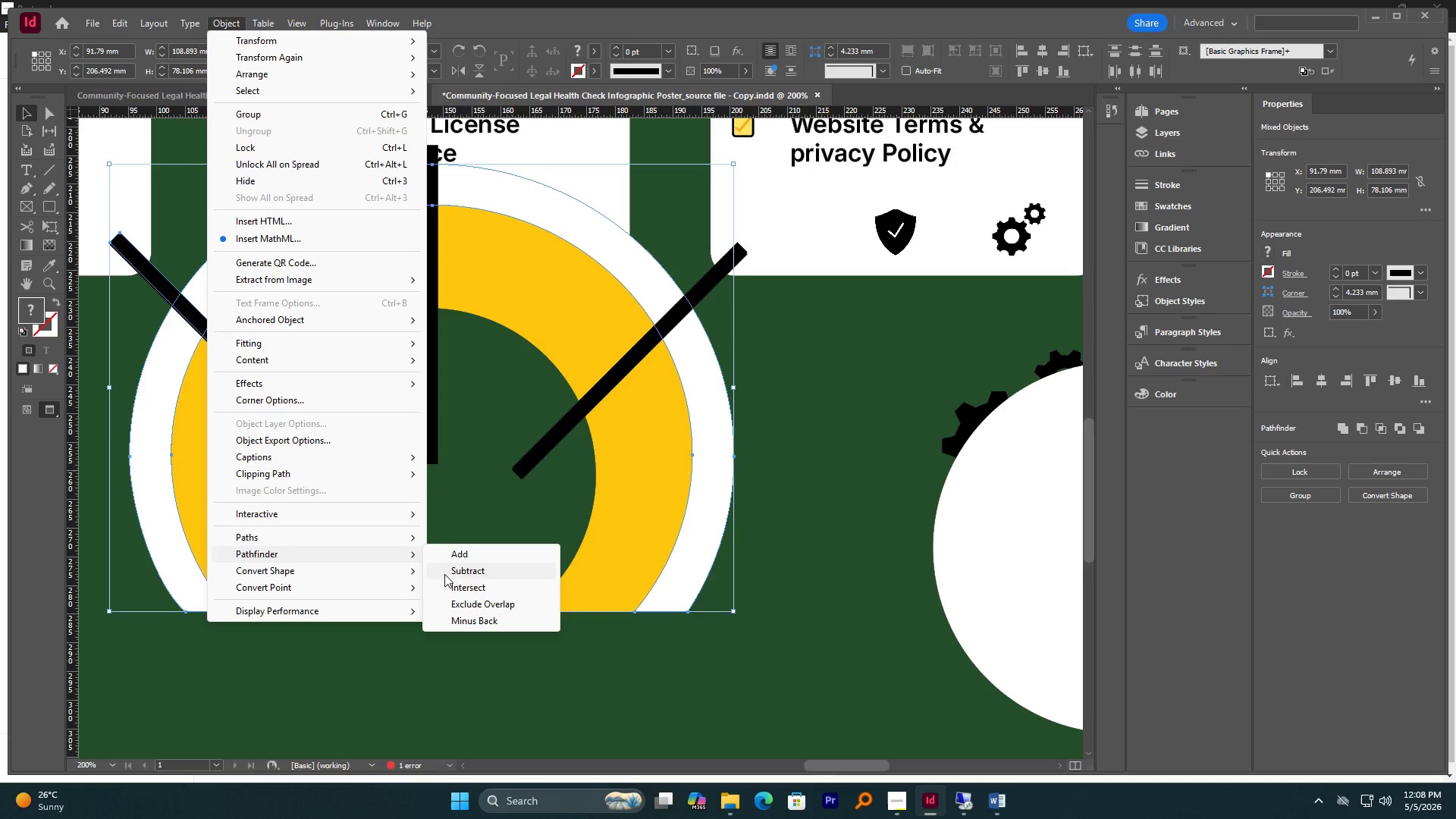 
left_click([451, 574])
 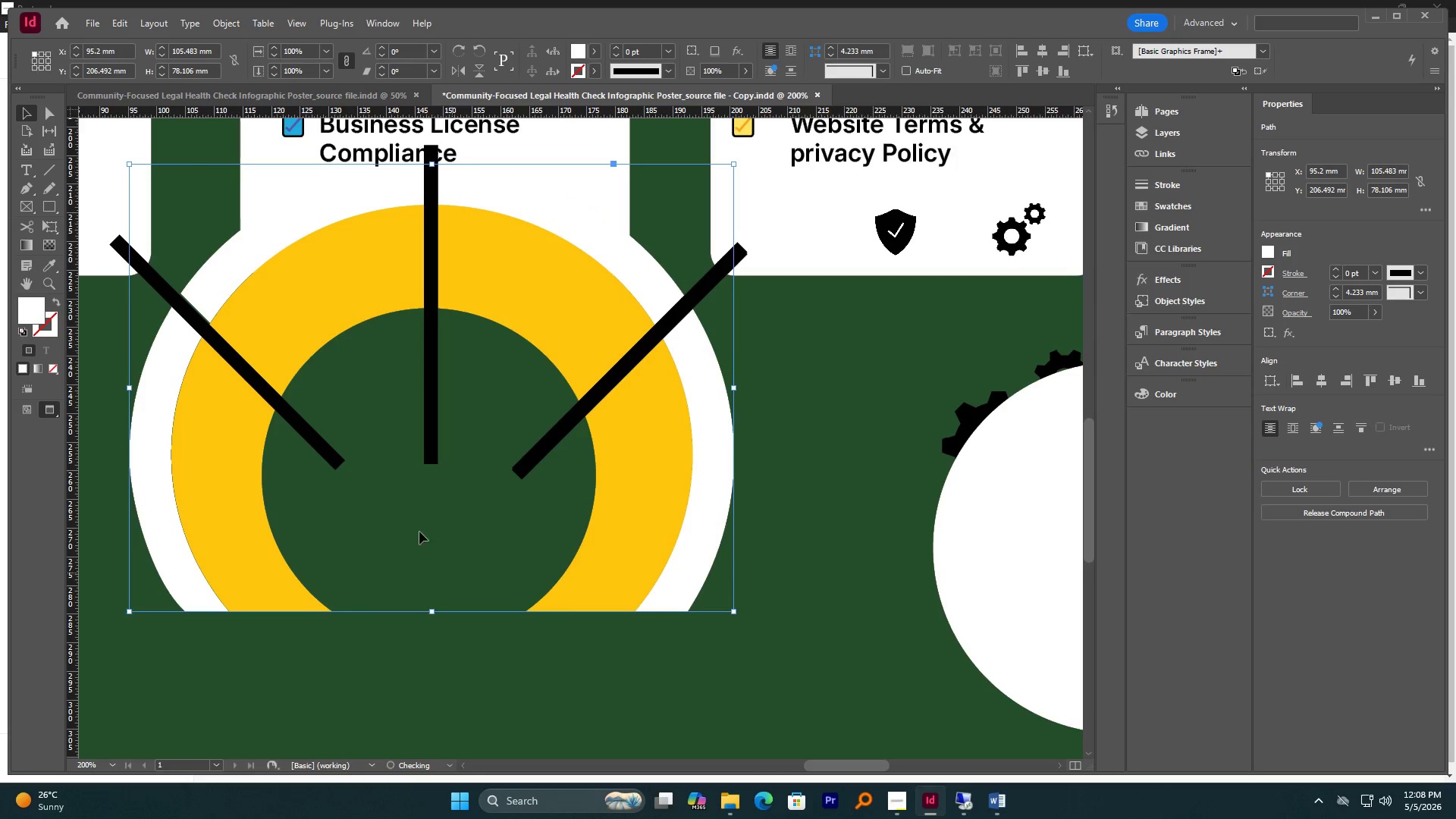 
left_click([399, 491])
 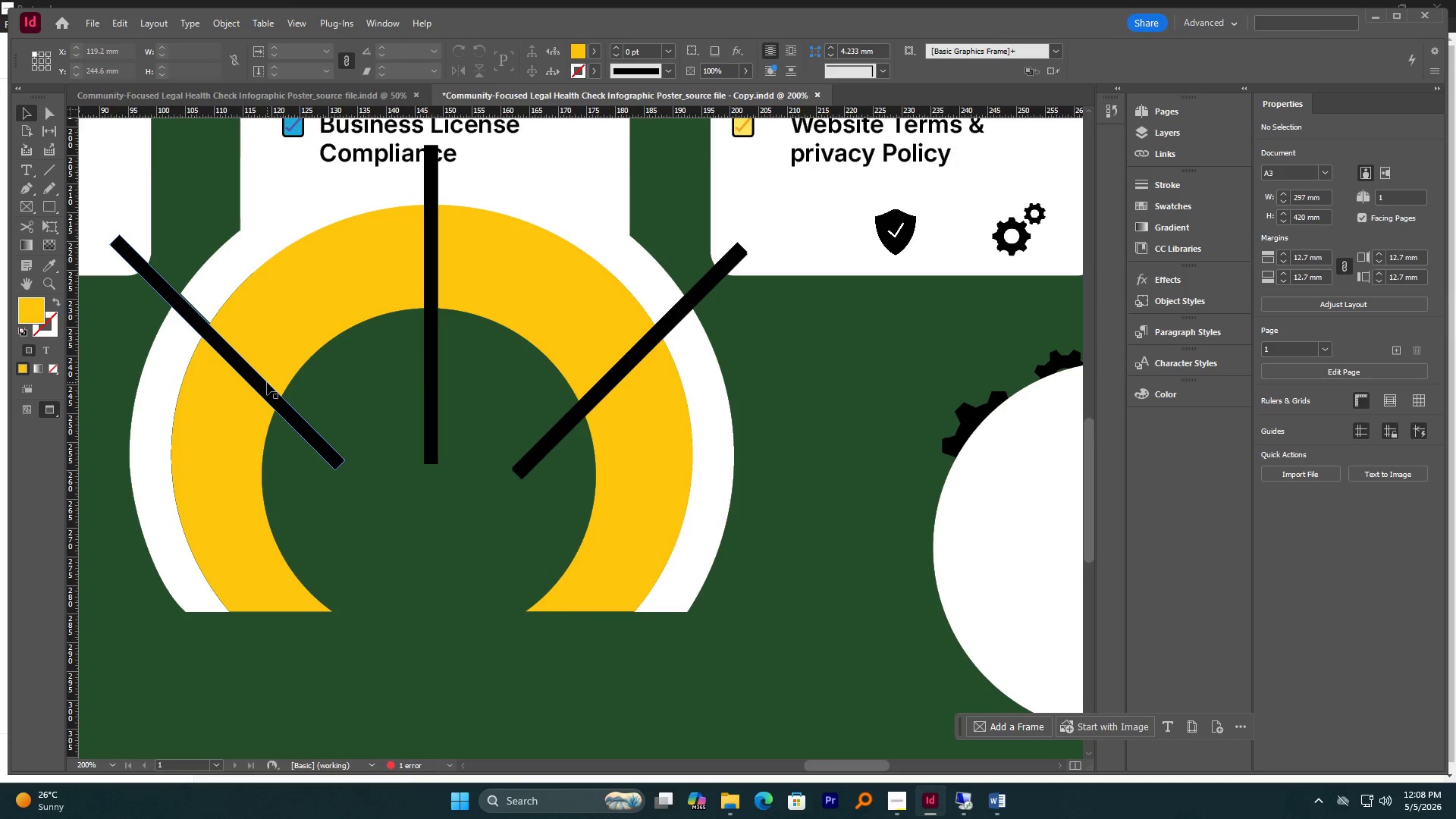 
left_click([266, 381])
 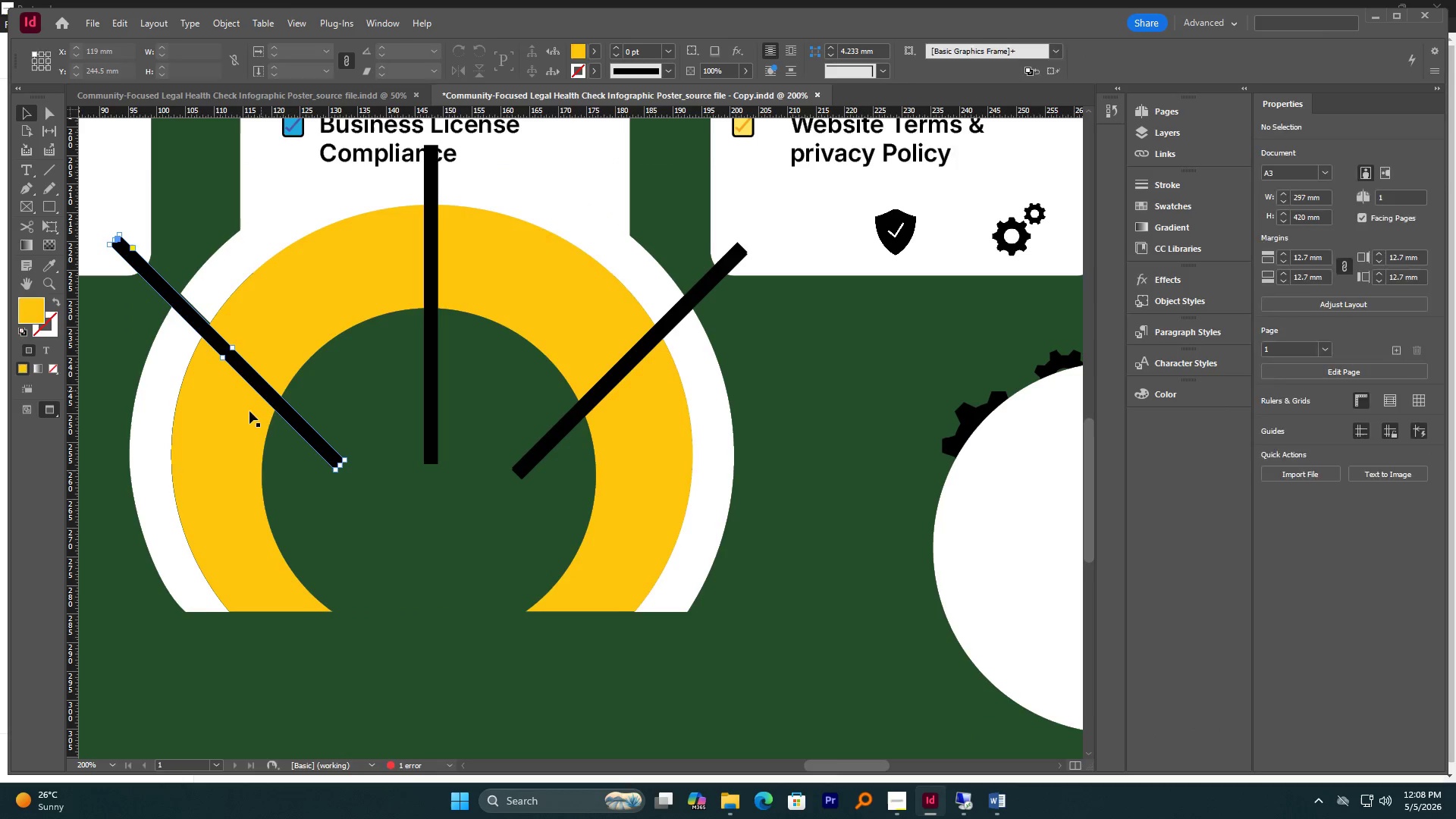 
hold_key(key=ShiftLeft, duration=0.91)
left_click([239, 428])
 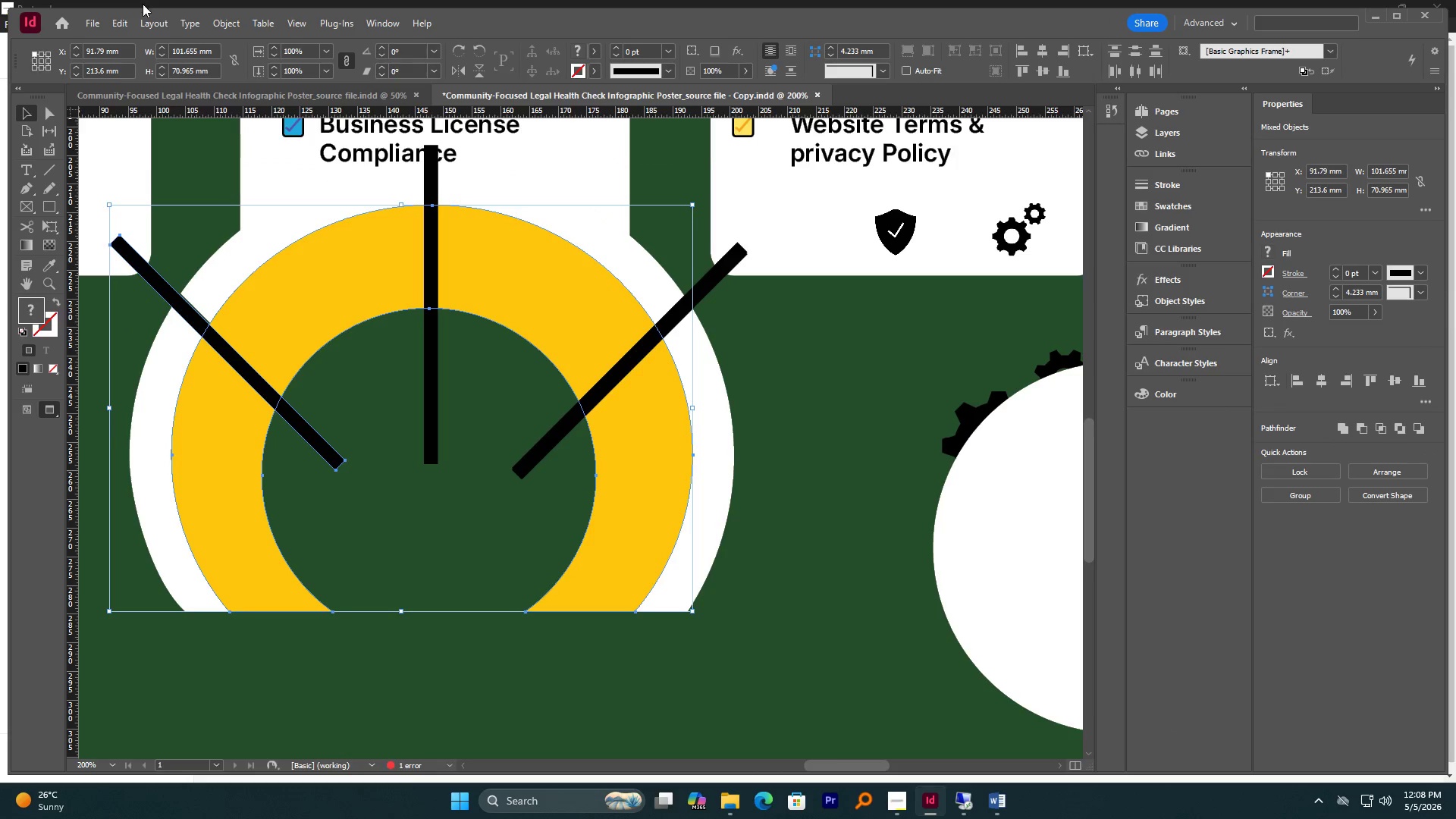 
left_click([224, 19])
 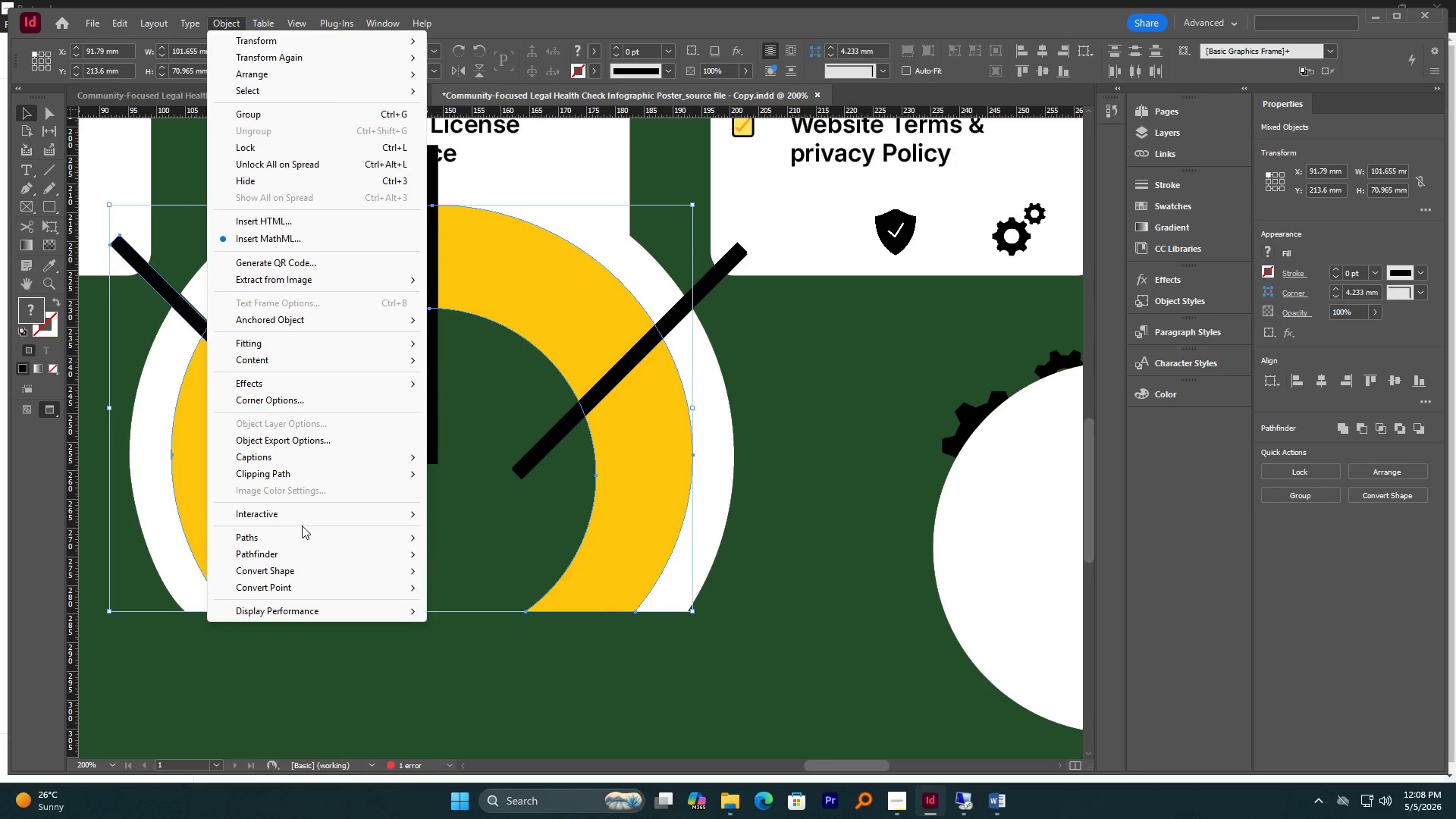 
wait(9.06)
 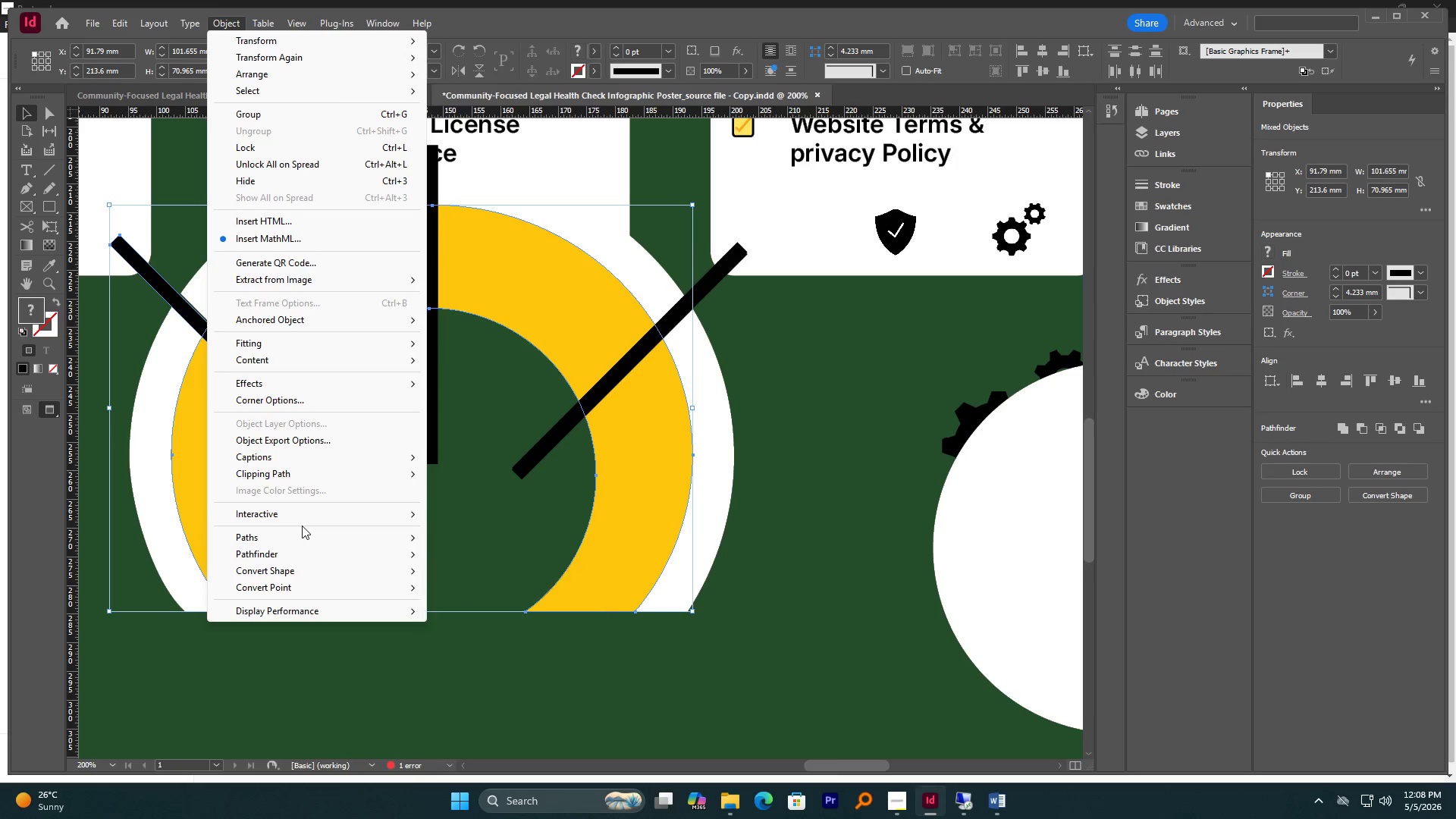 
left_click([453, 570])
 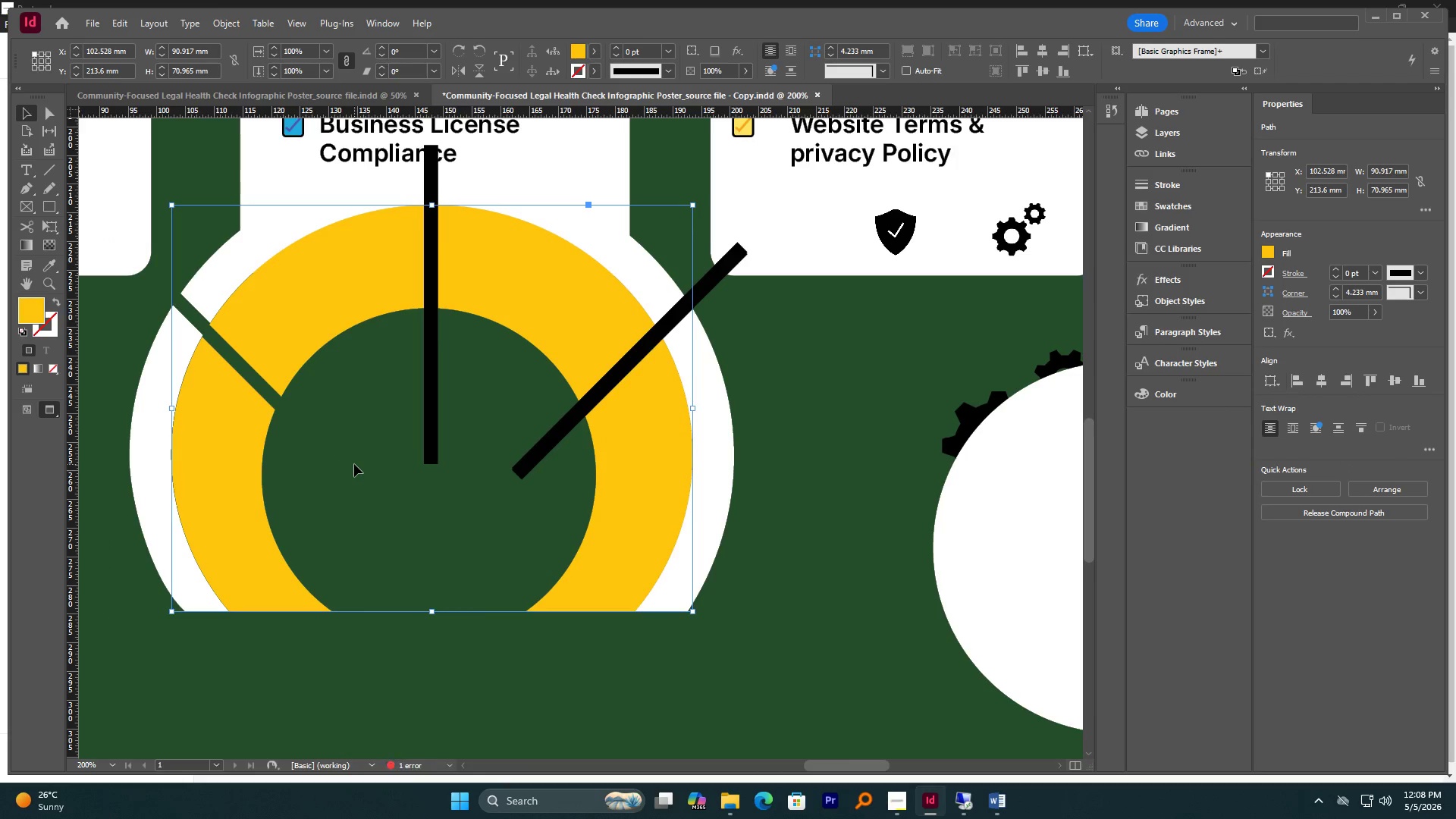 
left_click([354, 464])
 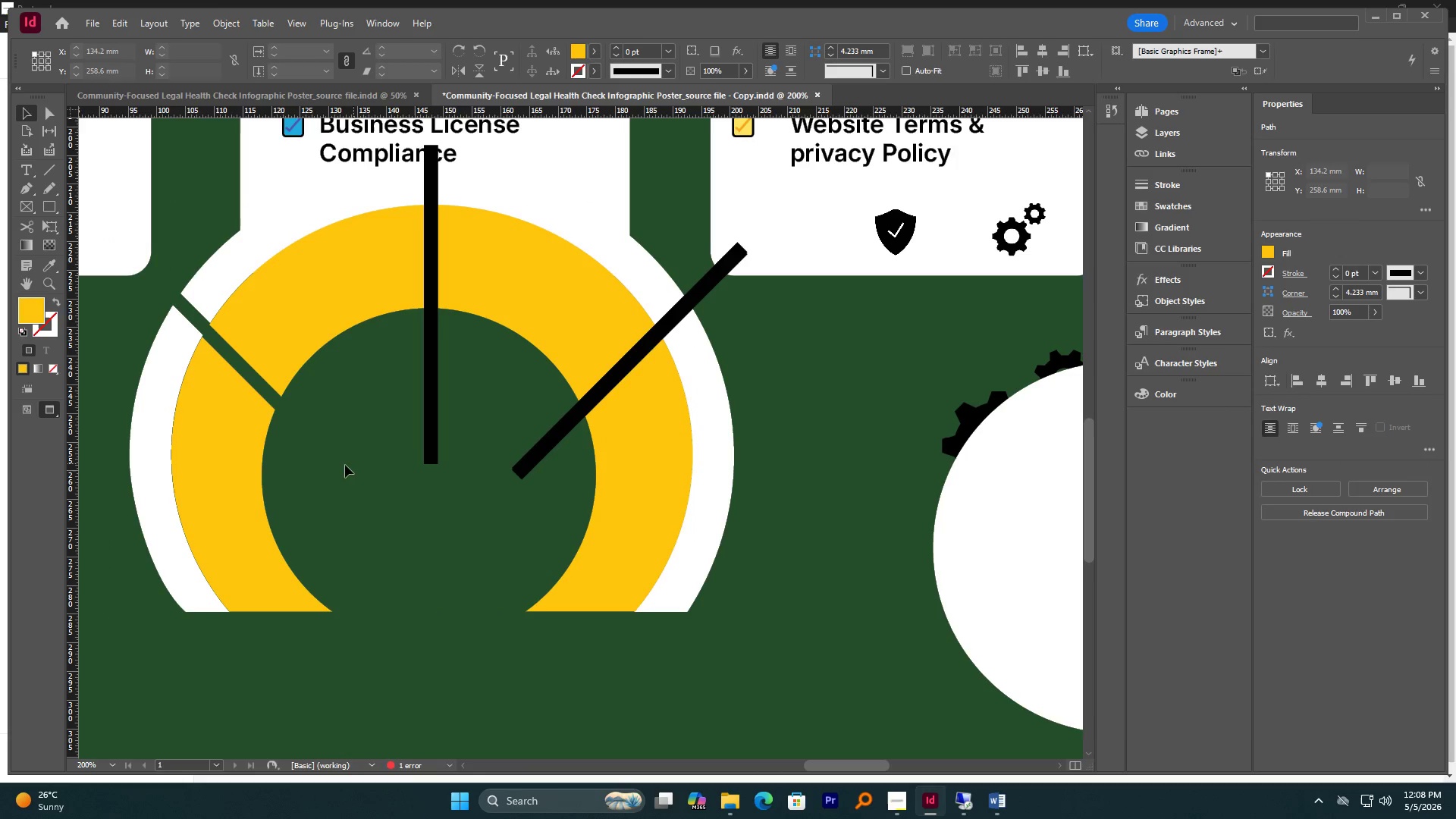 
hold_key(key=AltLeft, duration=1.5)
scroll: coordinate [318, 476], scroll_direction: down, amount: 1.0
 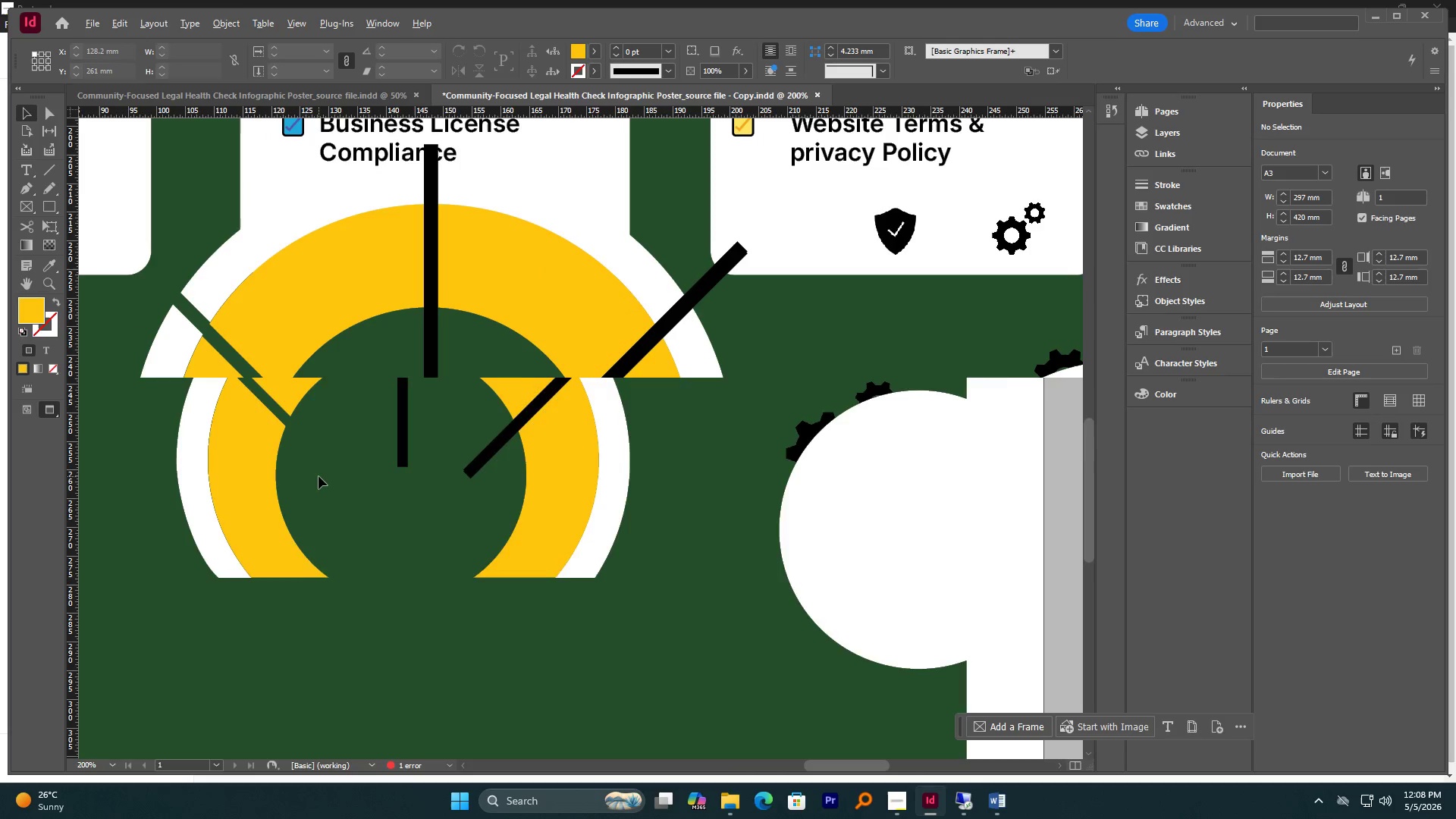 
scroll: coordinate [318, 476], scroll_direction: up, amount: 1.0
 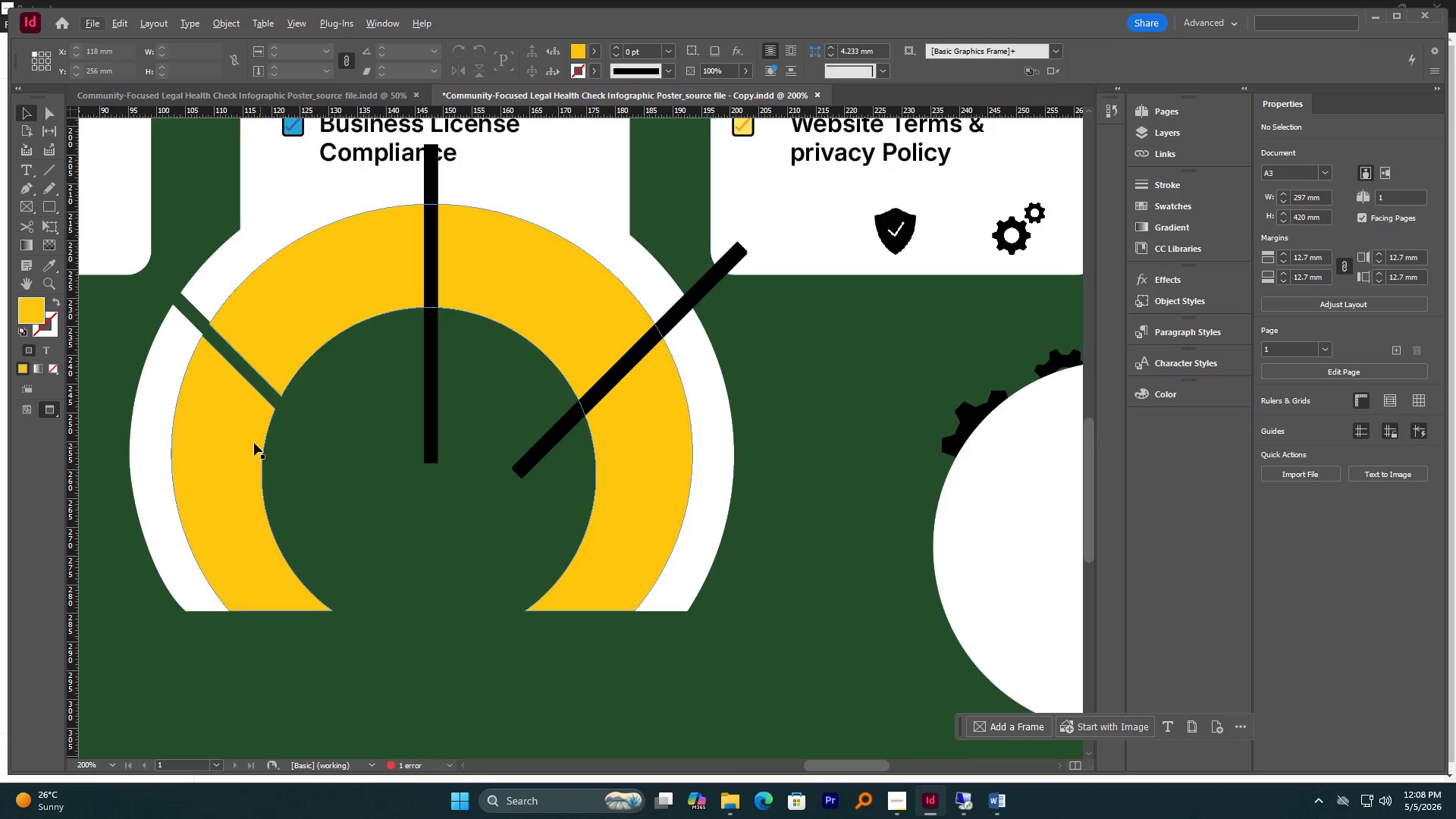 
left_click([252, 441])
 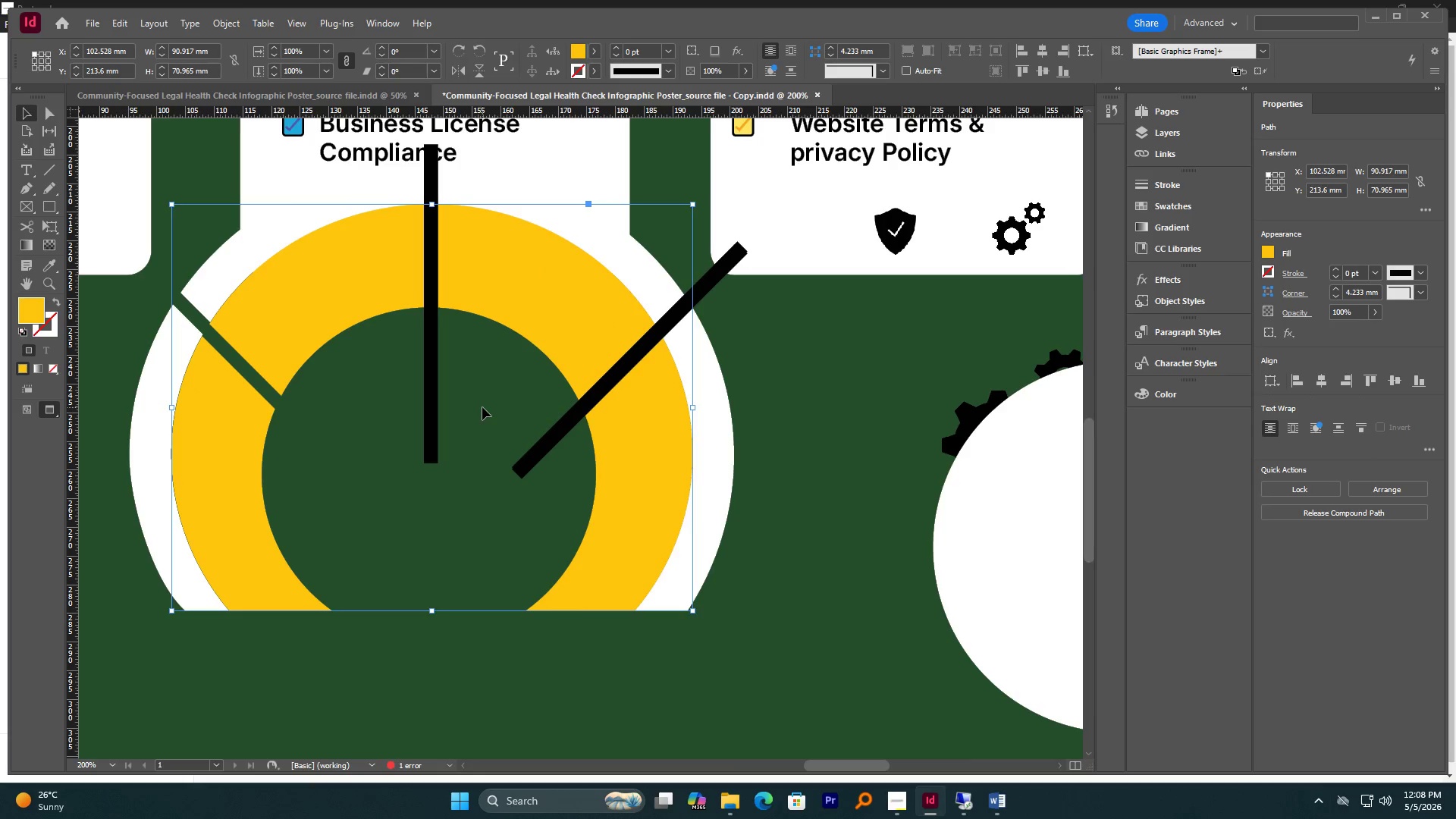 
hold_key(key=AltLeft, duration=19.78)
hold_key(key=ShiftLeft, duration=19.66)
left_click_drag(start_coordinate=[691, 405], to_coordinate=[675, 411])
 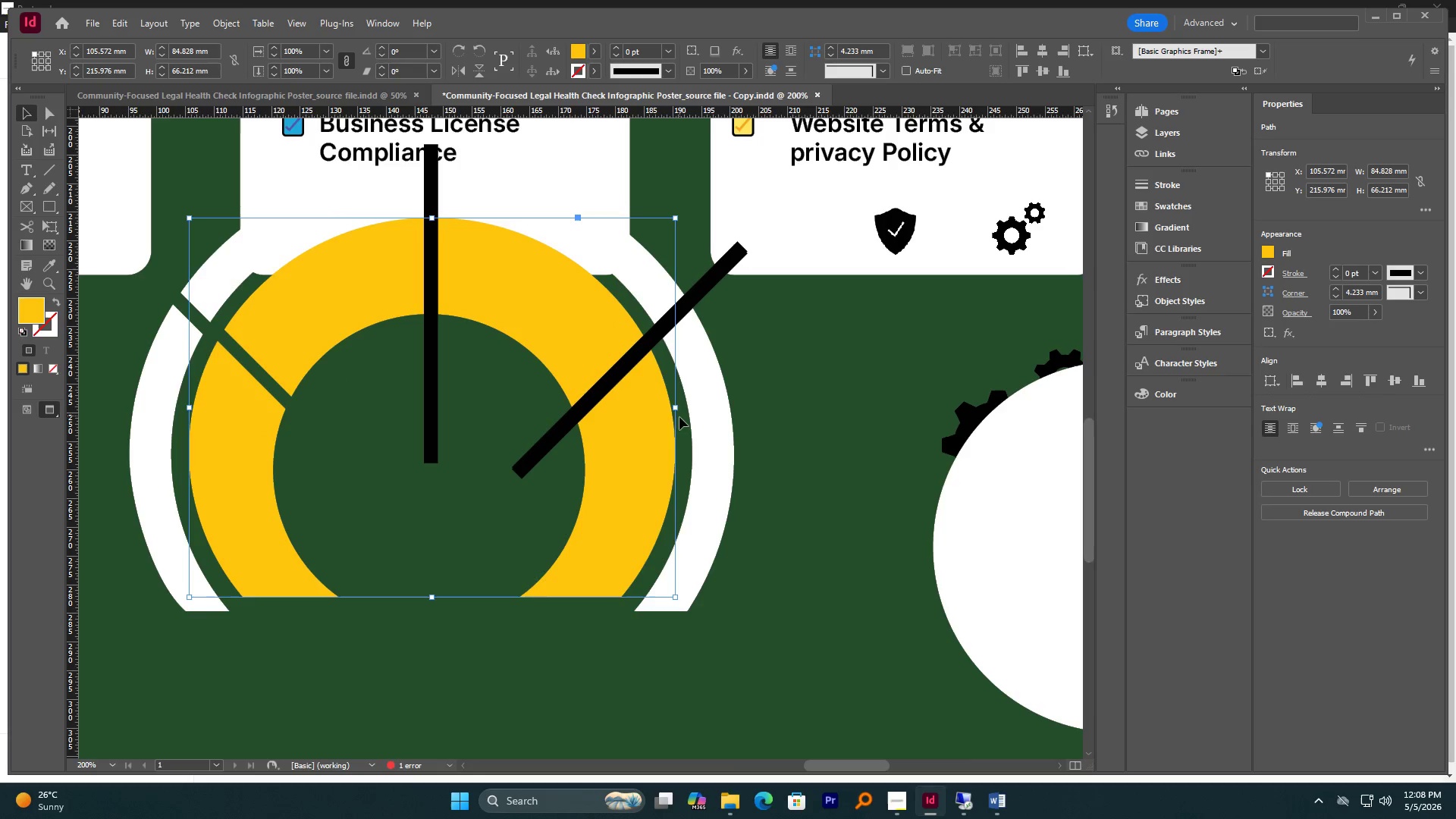 
left_click_drag(start_coordinate=[673, 409], to_coordinate=[684, 405])
 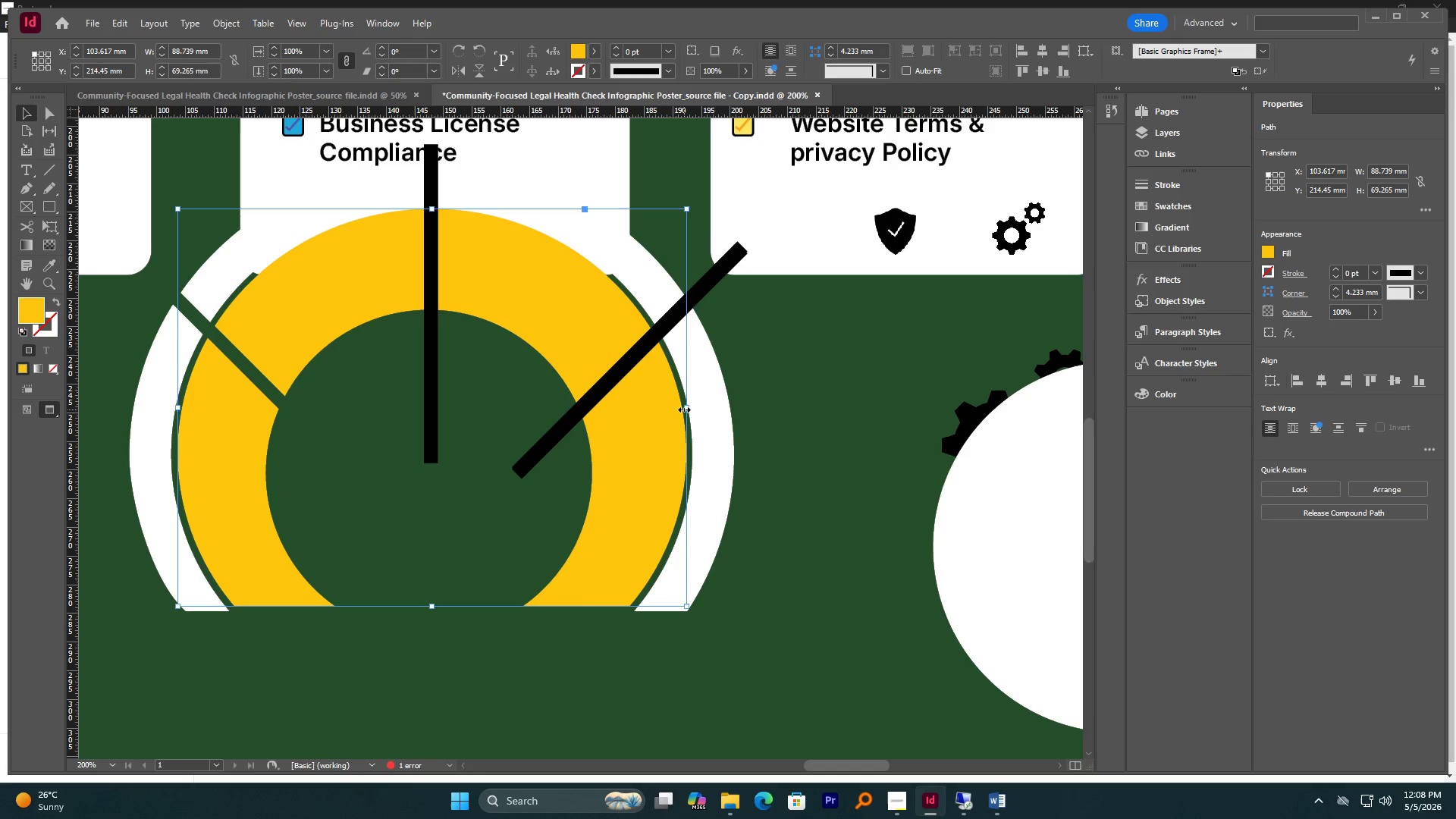 
left_click_drag(start_coordinate=[685, 410], to_coordinate=[692, 406])
 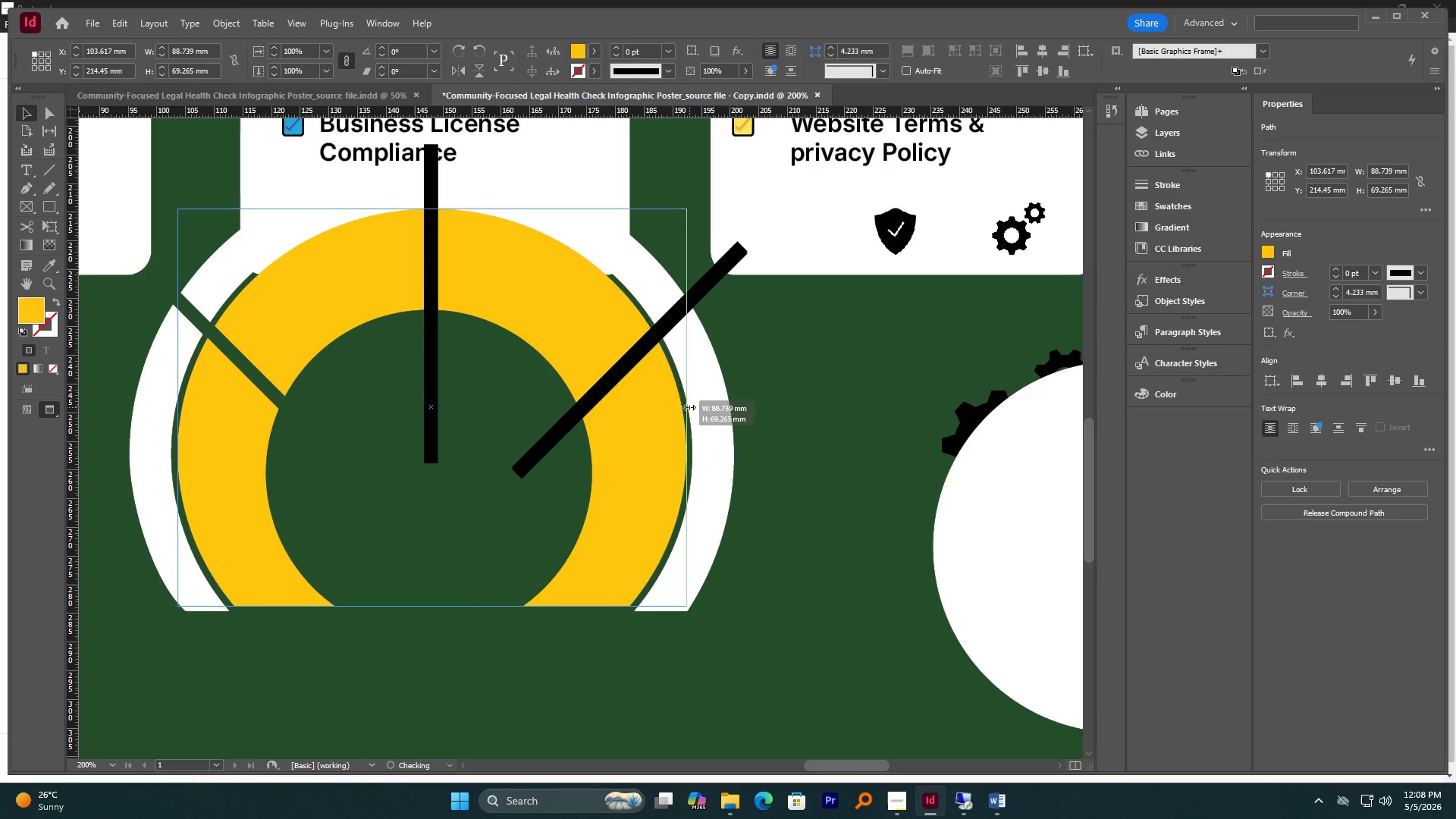 
left_click([759, 433])
 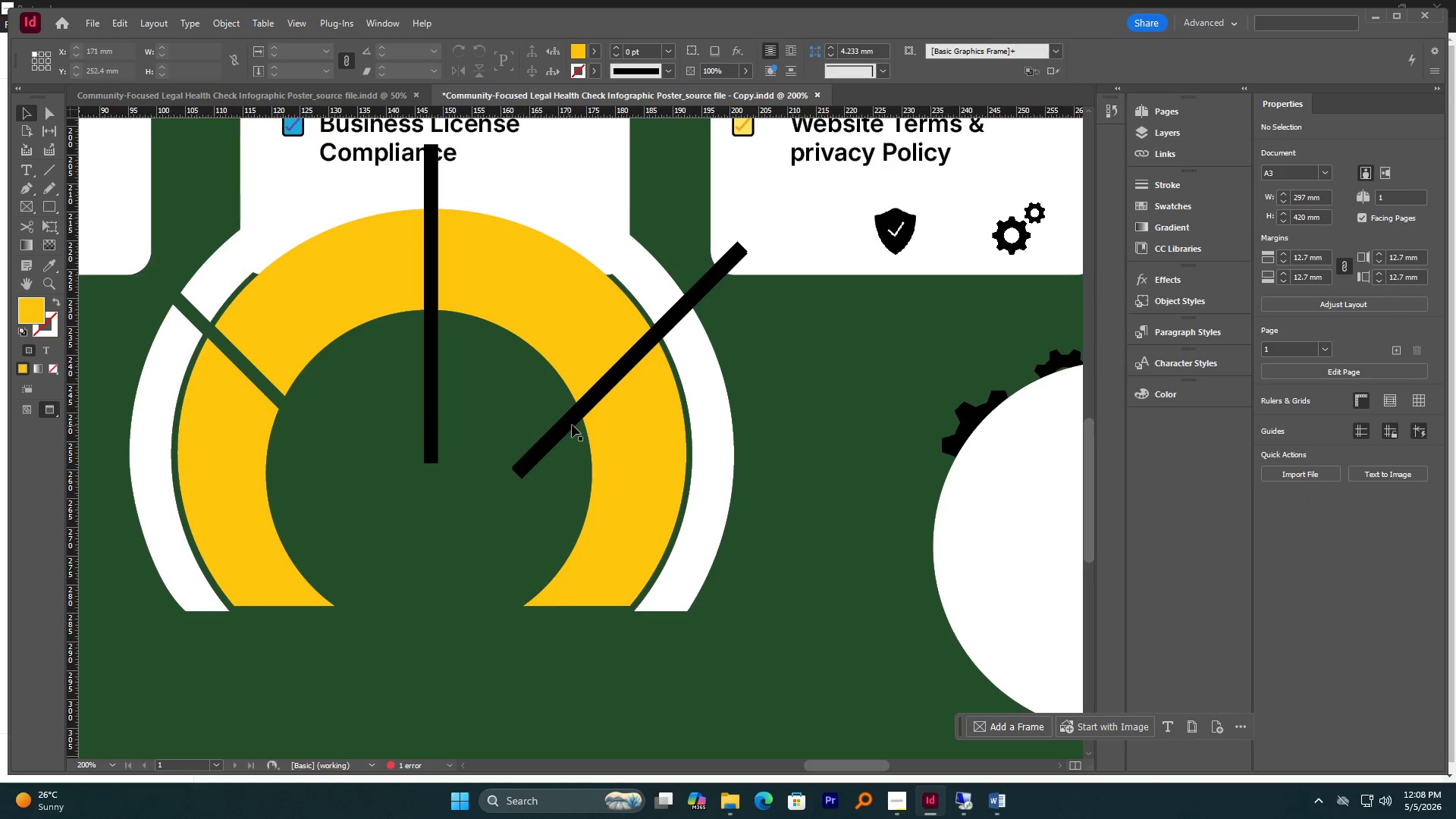 
left_click([589, 397])
 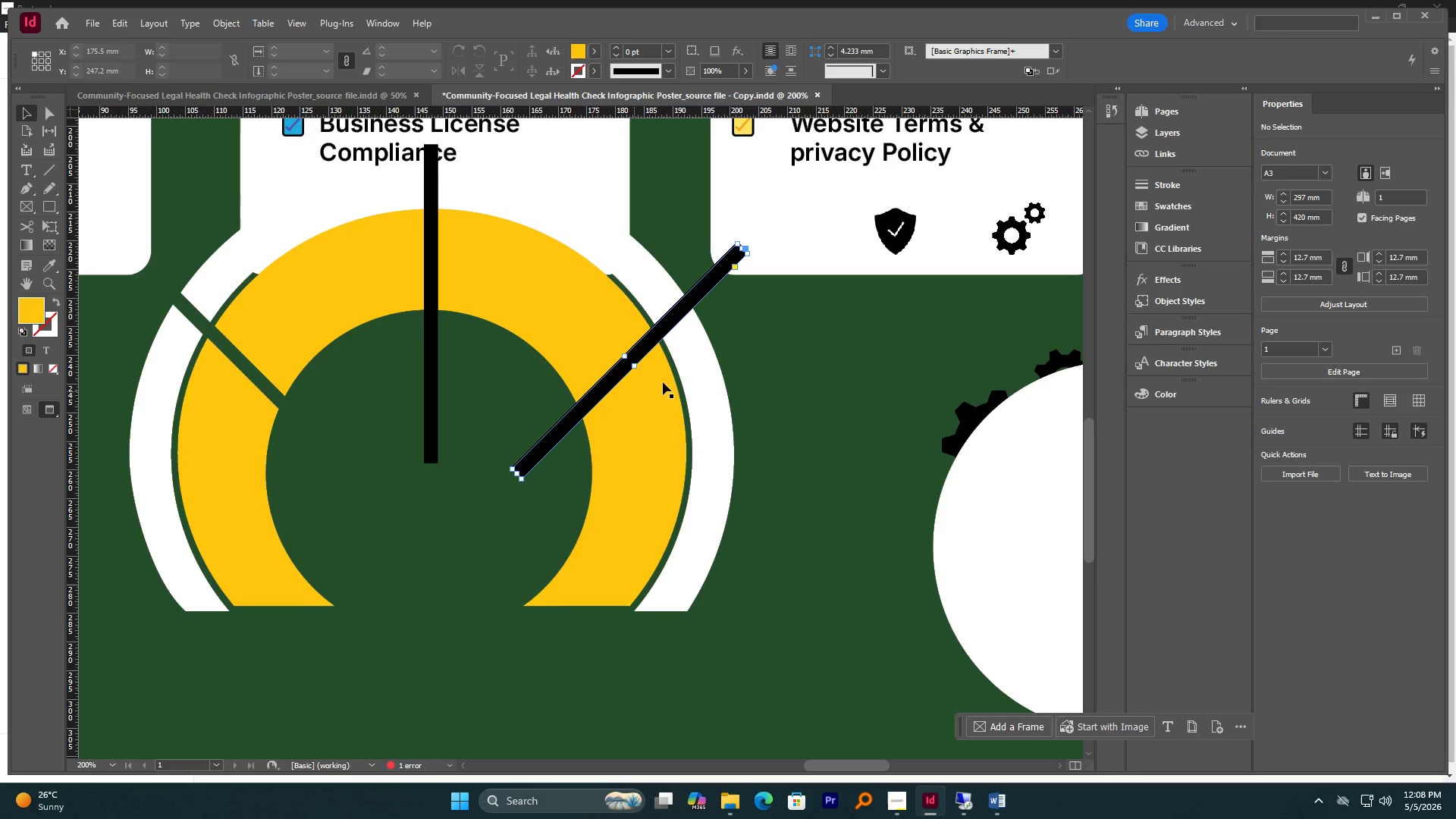 
hold_key(key=ShiftLeft, duration=0.52)
left_click([692, 369])
 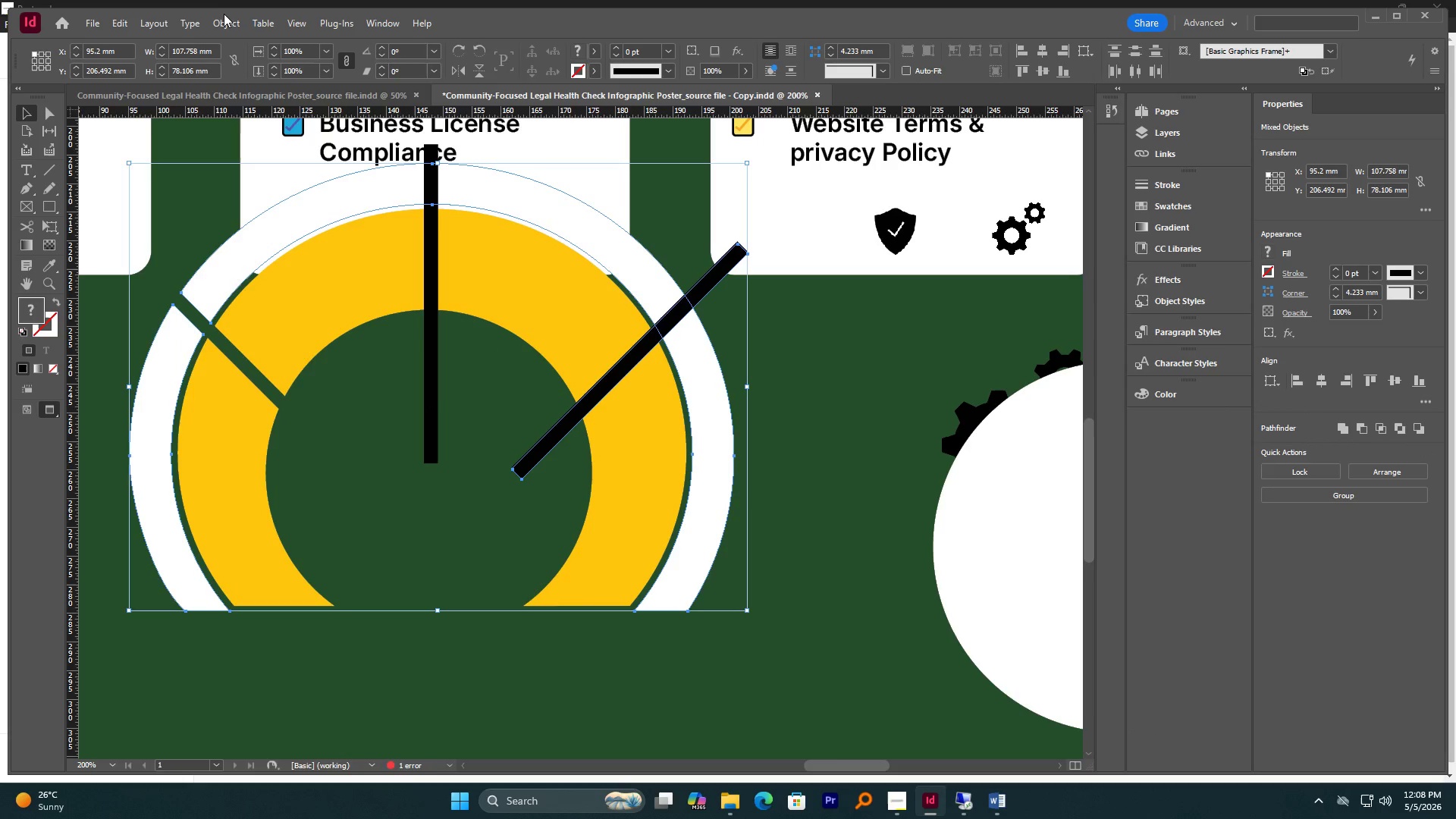 
left_click([223, 20])
 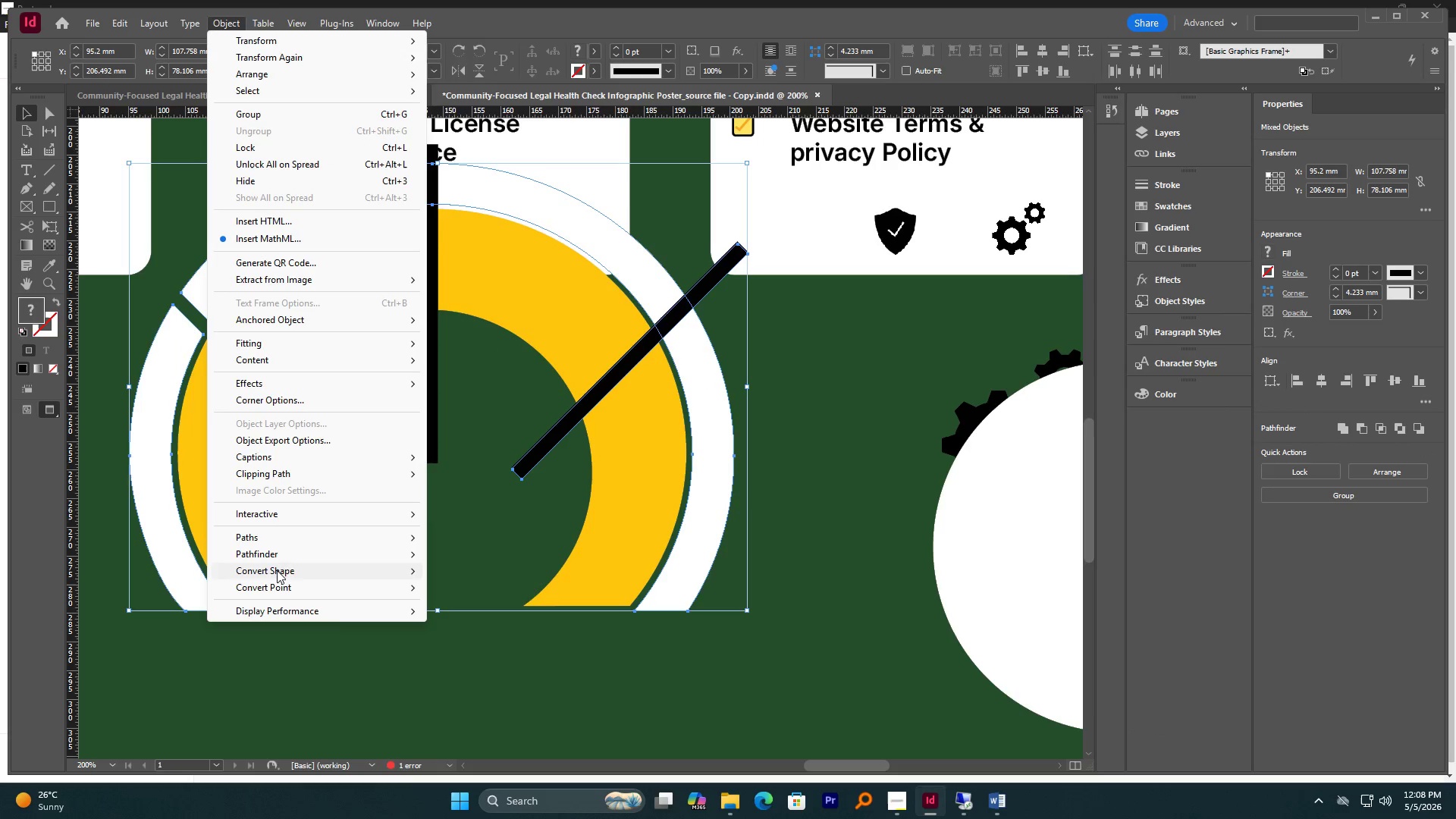 
mouse_move([311, 553])
 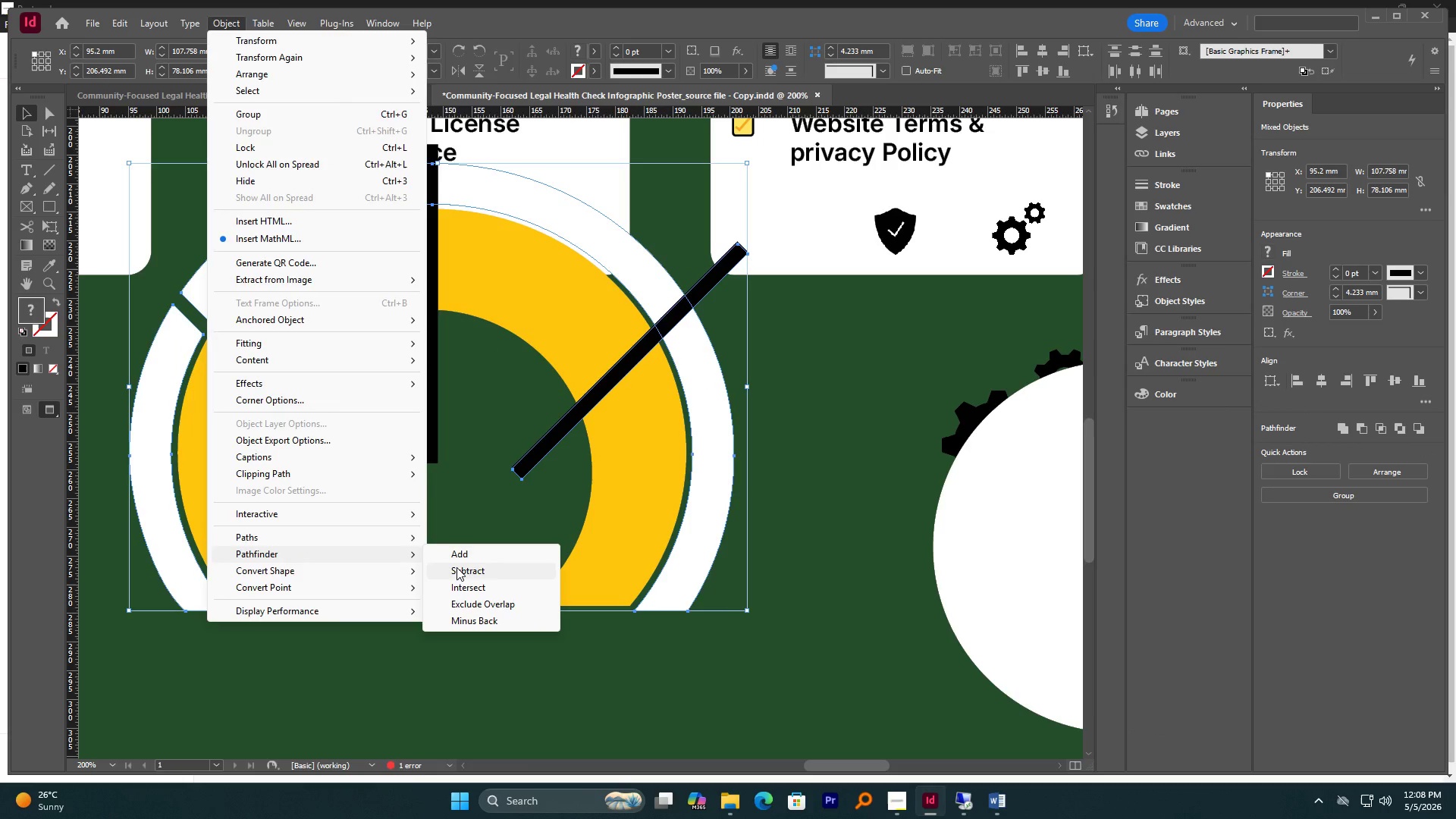 
left_click([457, 567])
 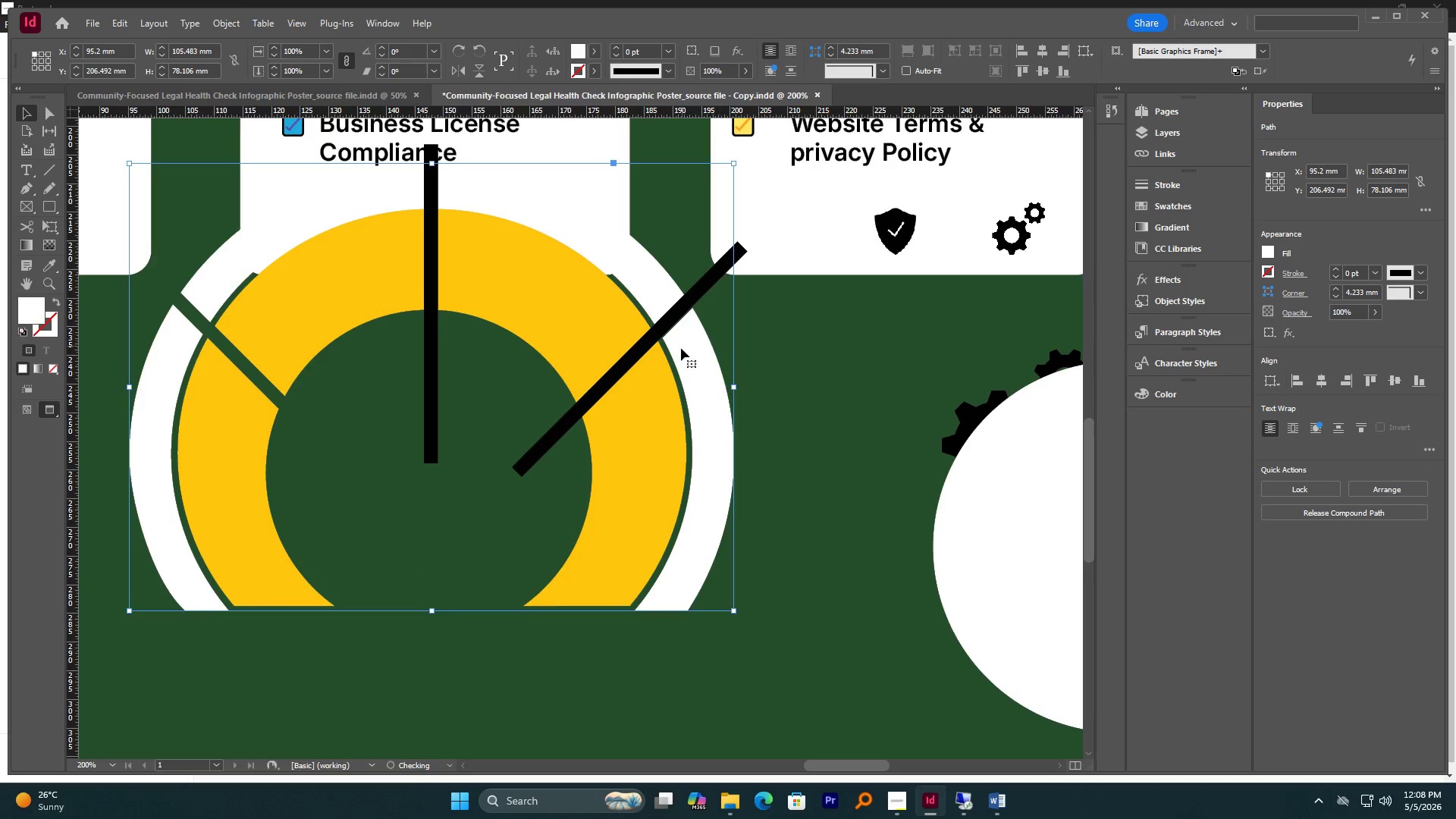 
left_click([639, 392])
 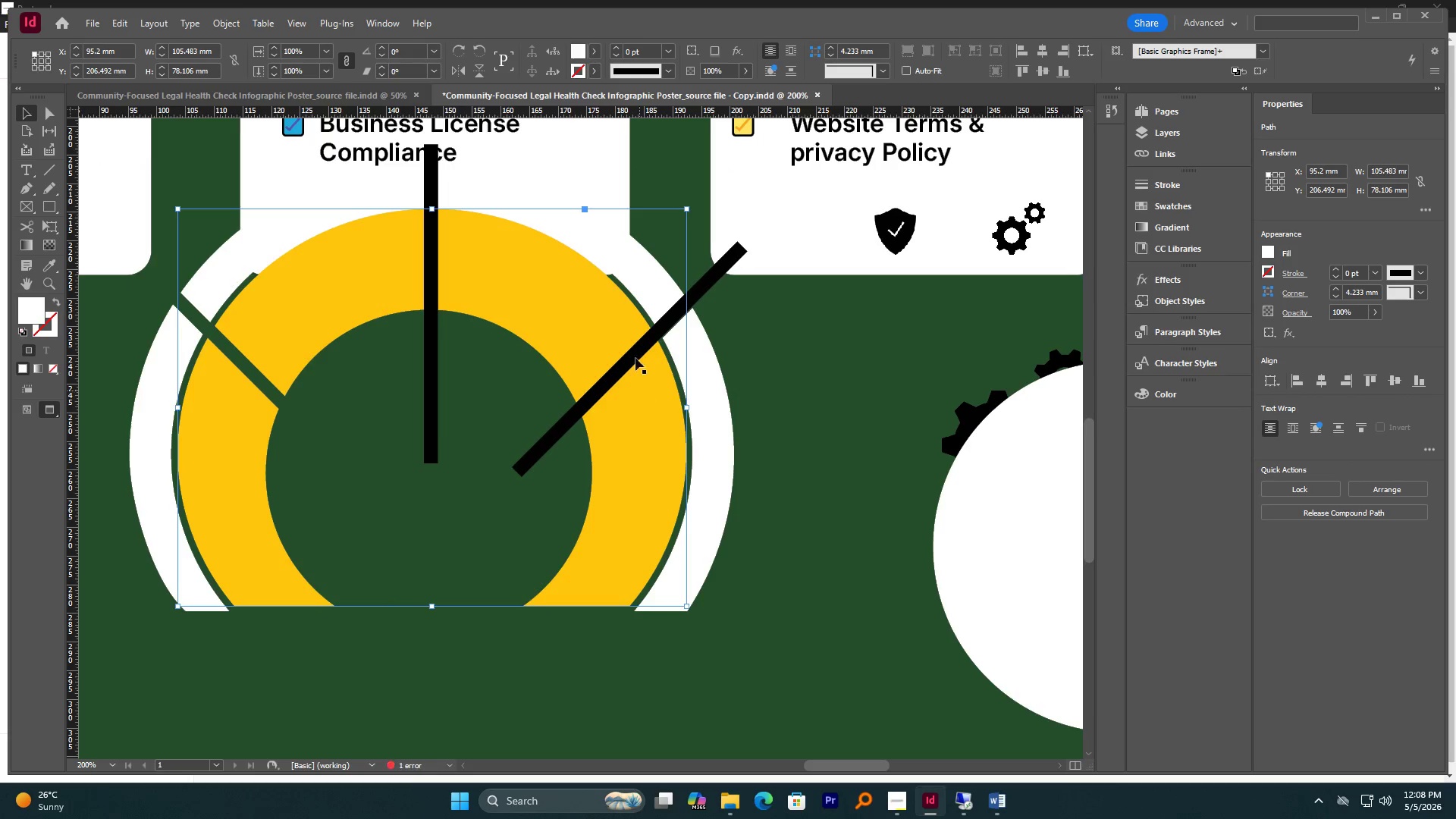 
hold_key(key=ShiftLeft, duration=0.58)
left_click([635, 353])
 